 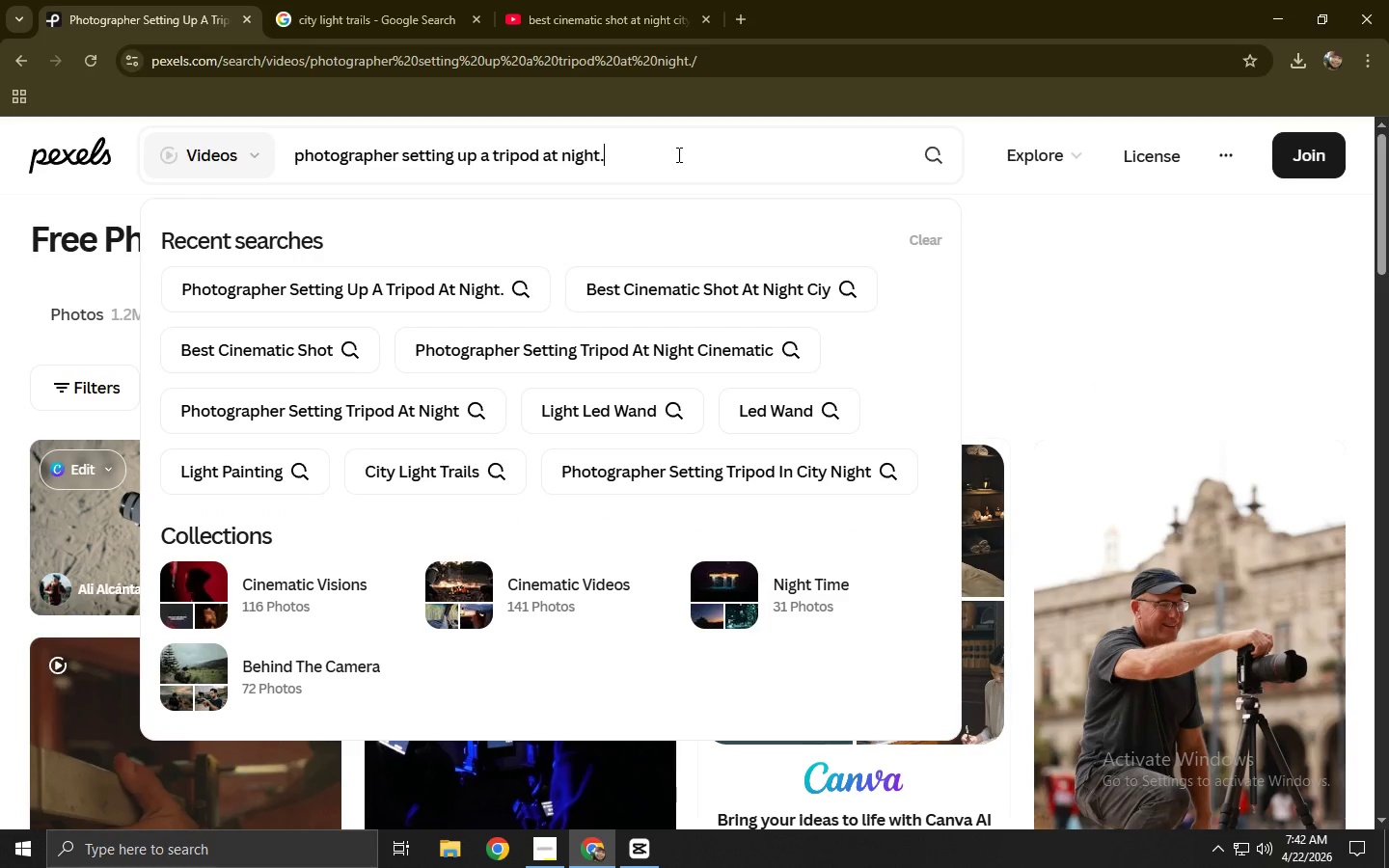 
left_click([935, 237])
 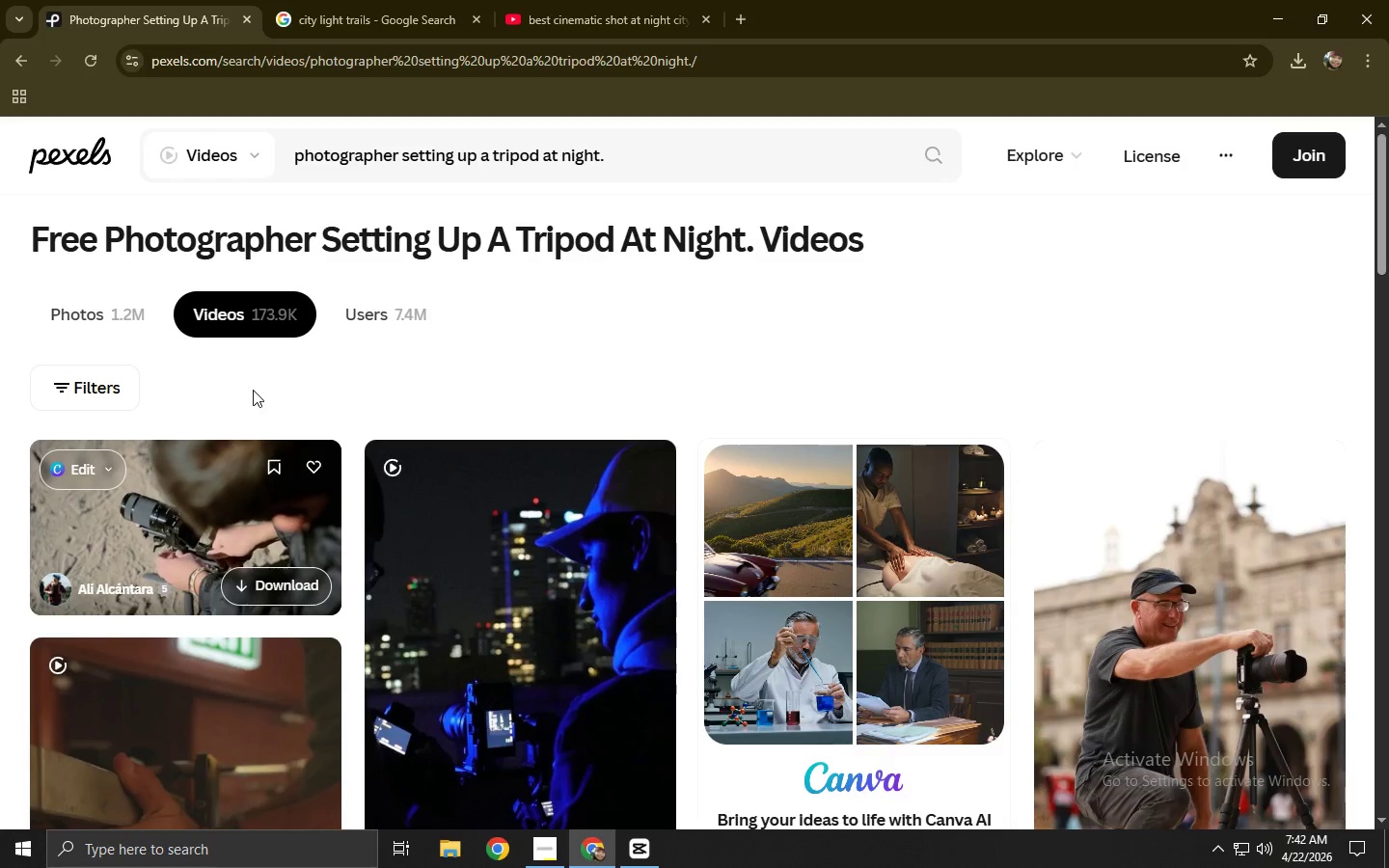 
scroll: coordinate [59, 402], scroll_direction: down, amount: 11.0
 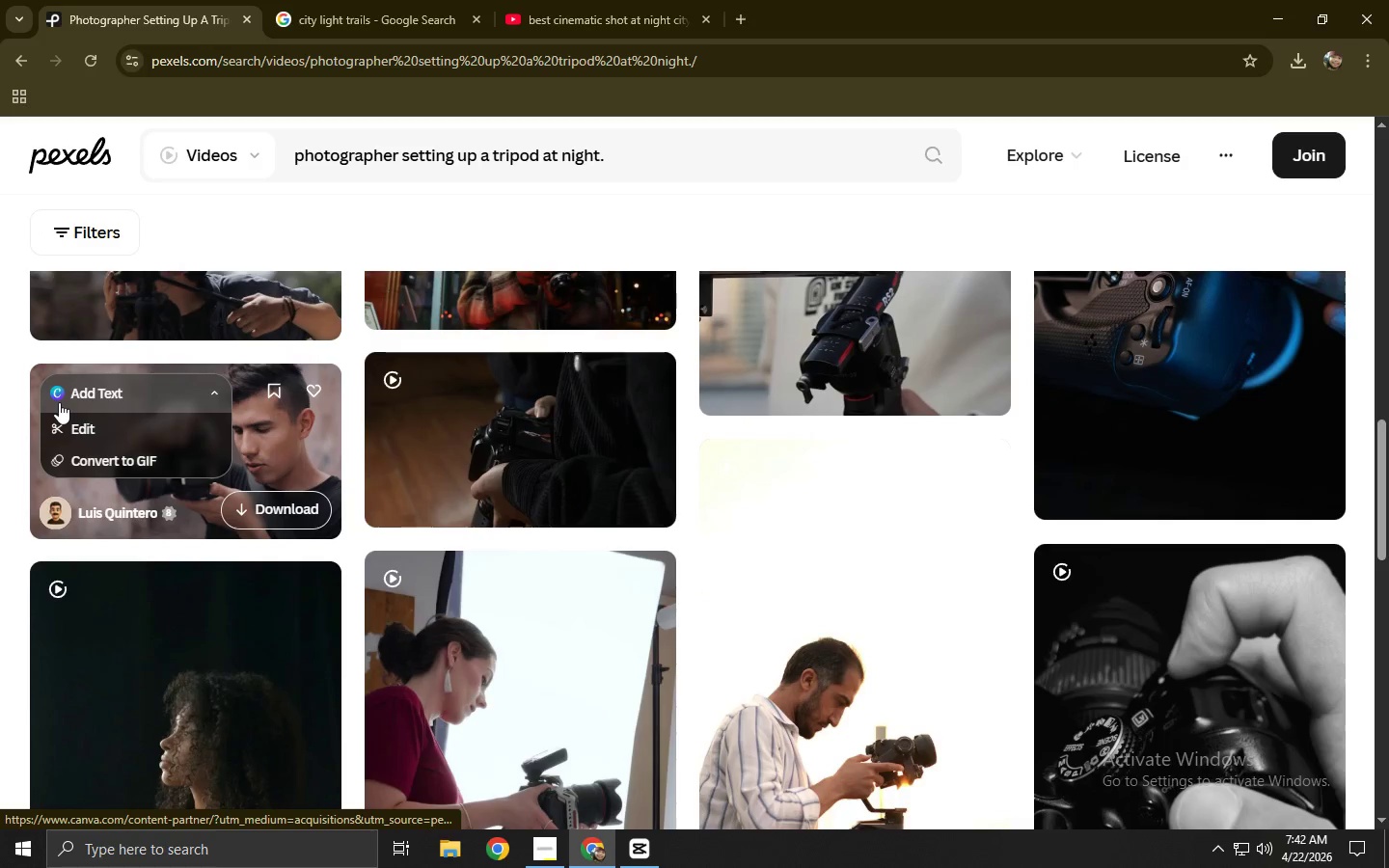 
scroll: coordinate [73, 434], scroll_direction: up, amount: 14.0
 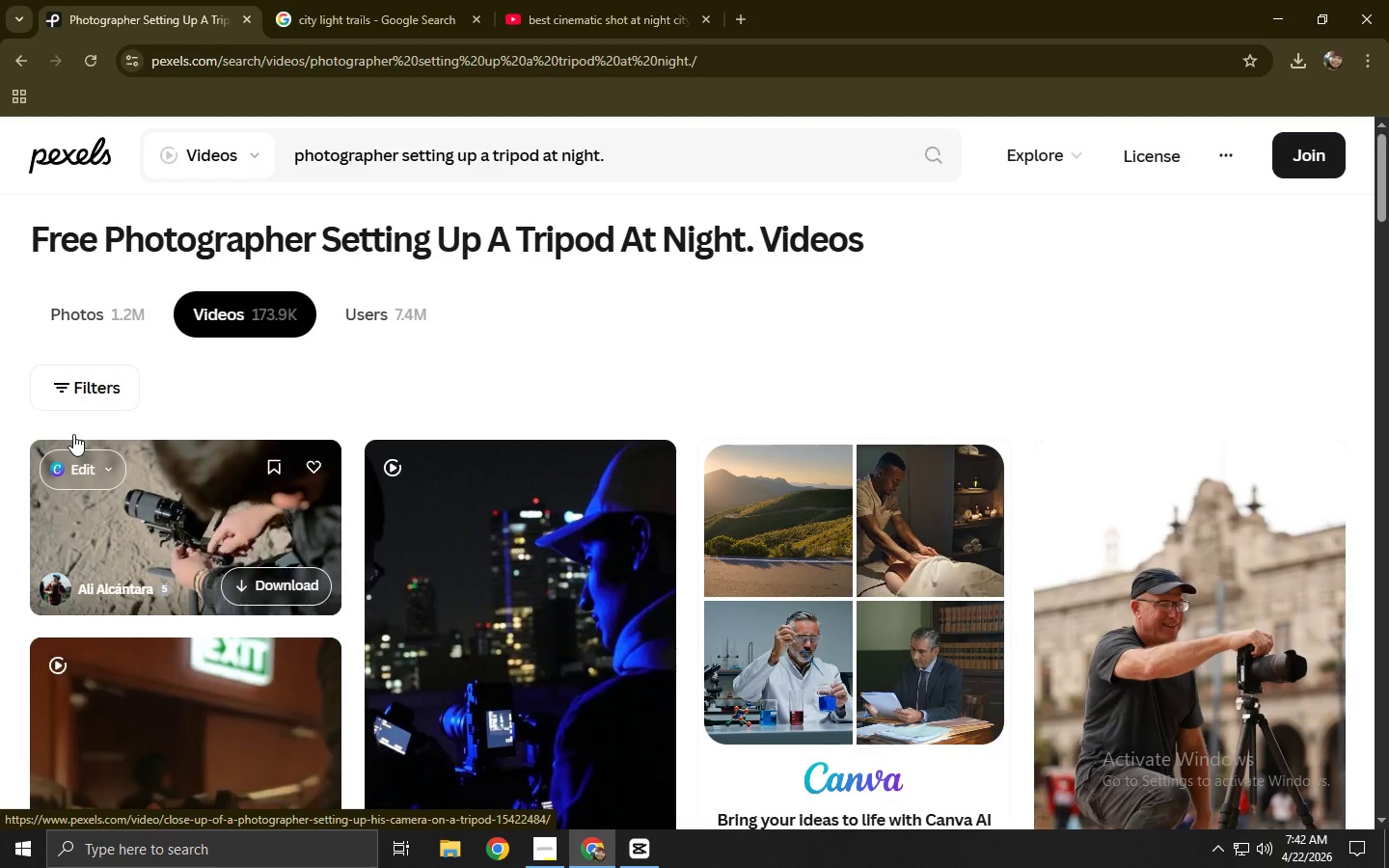 
scroll: coordinate [73, 434], scroll_direction: down, amount: 2.0
 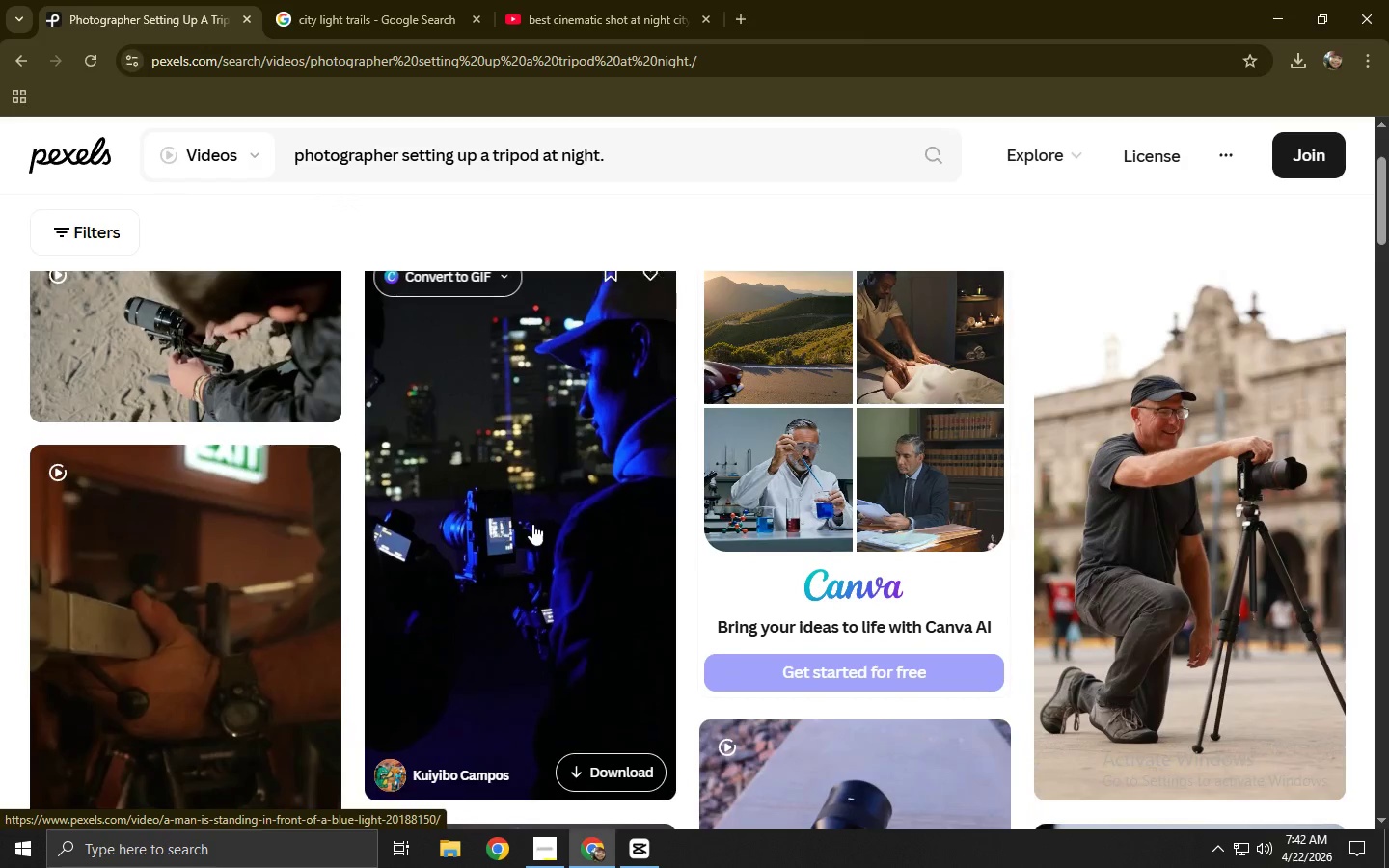 
left_click([532, 524])
 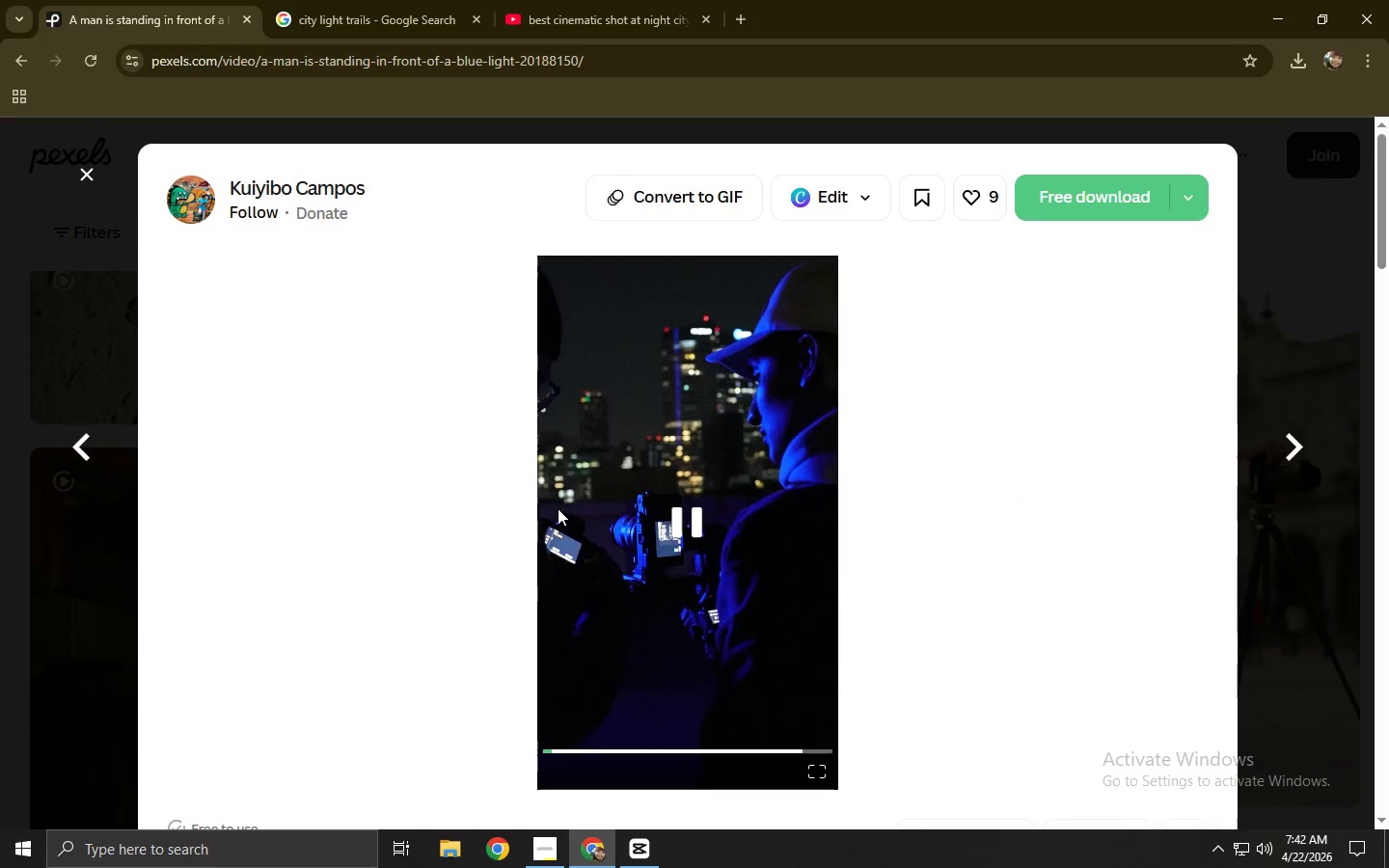 
left_click([672, 755])
 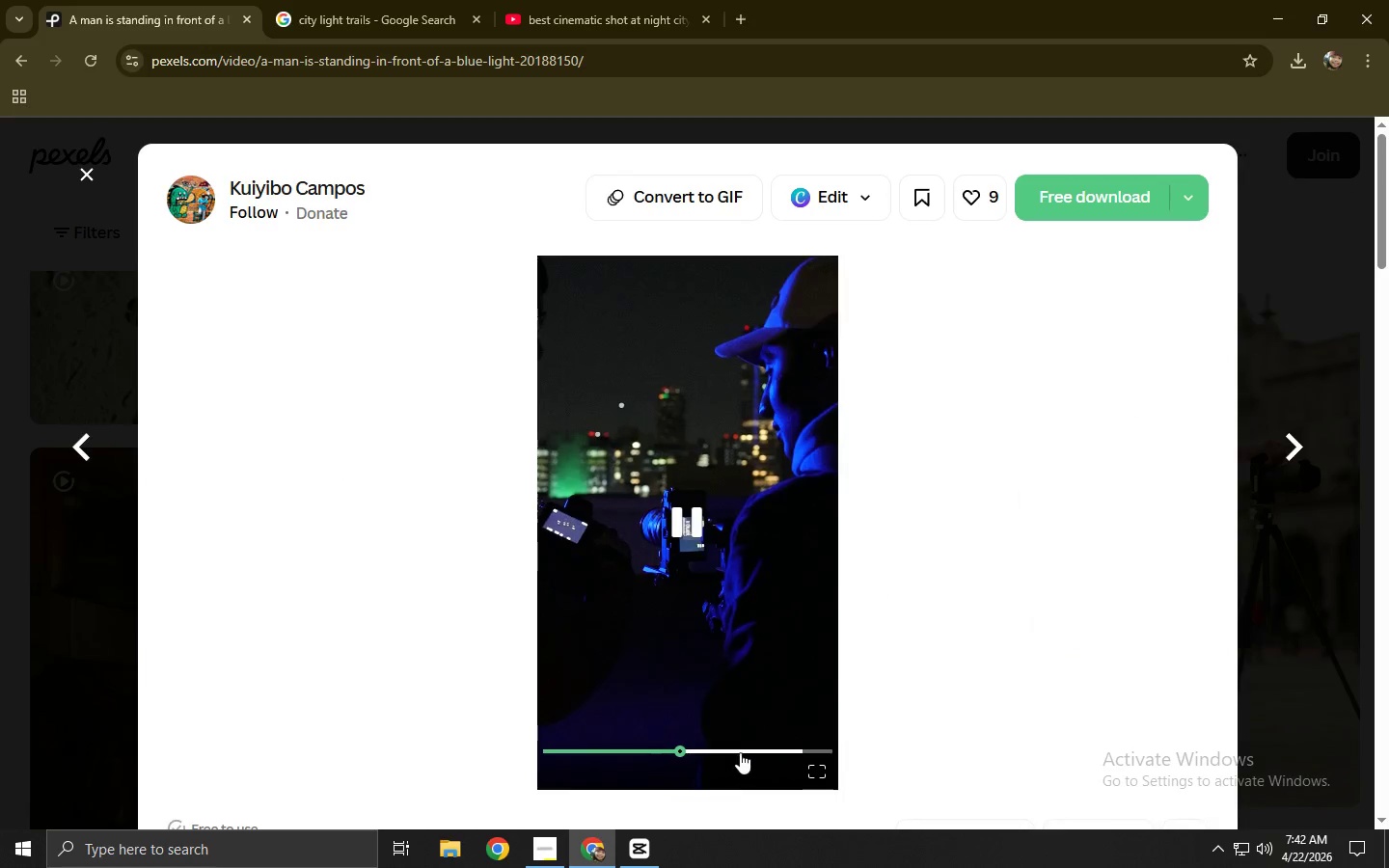 
left_click([763, 750])
 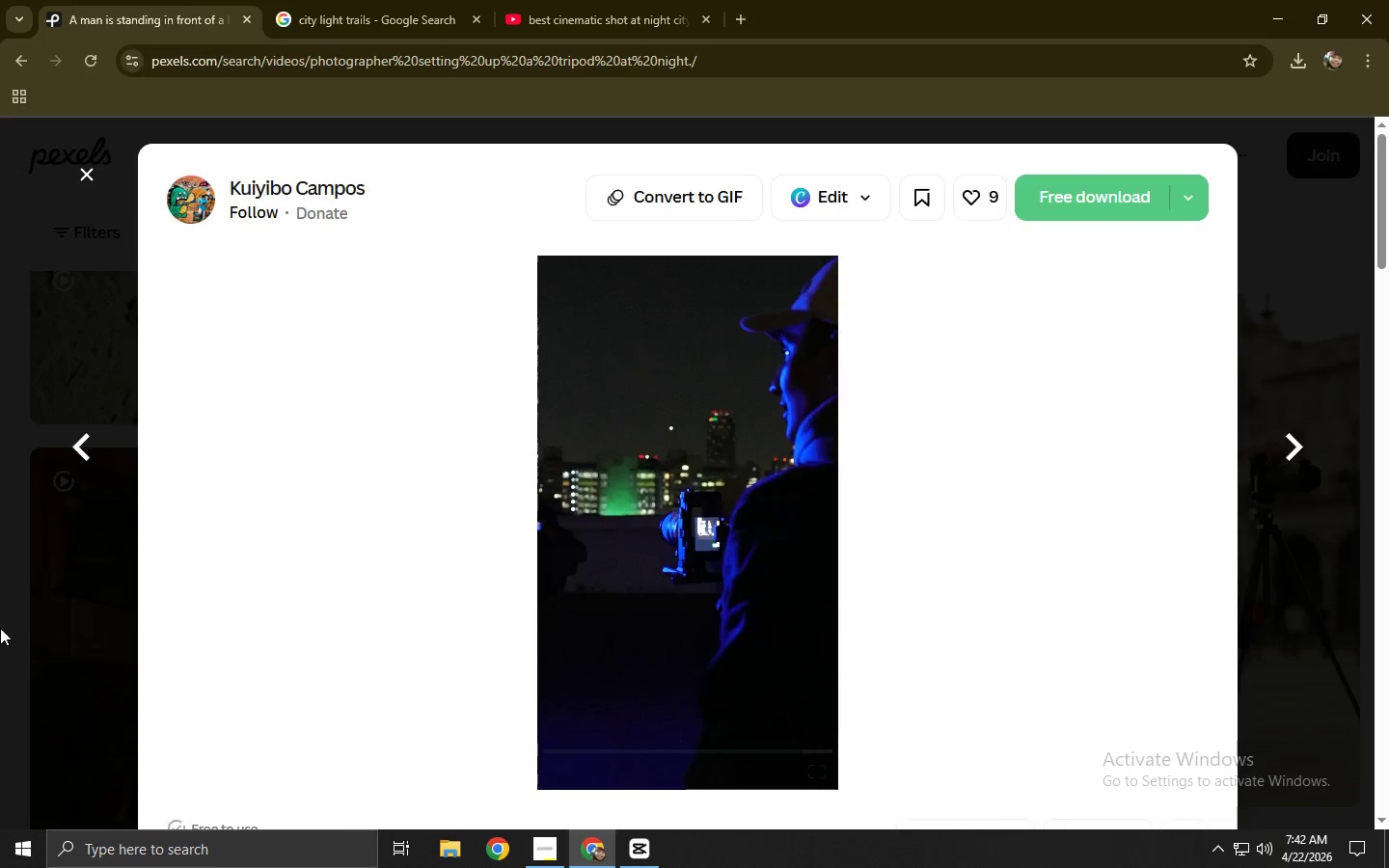 
left_click([541, 485])
 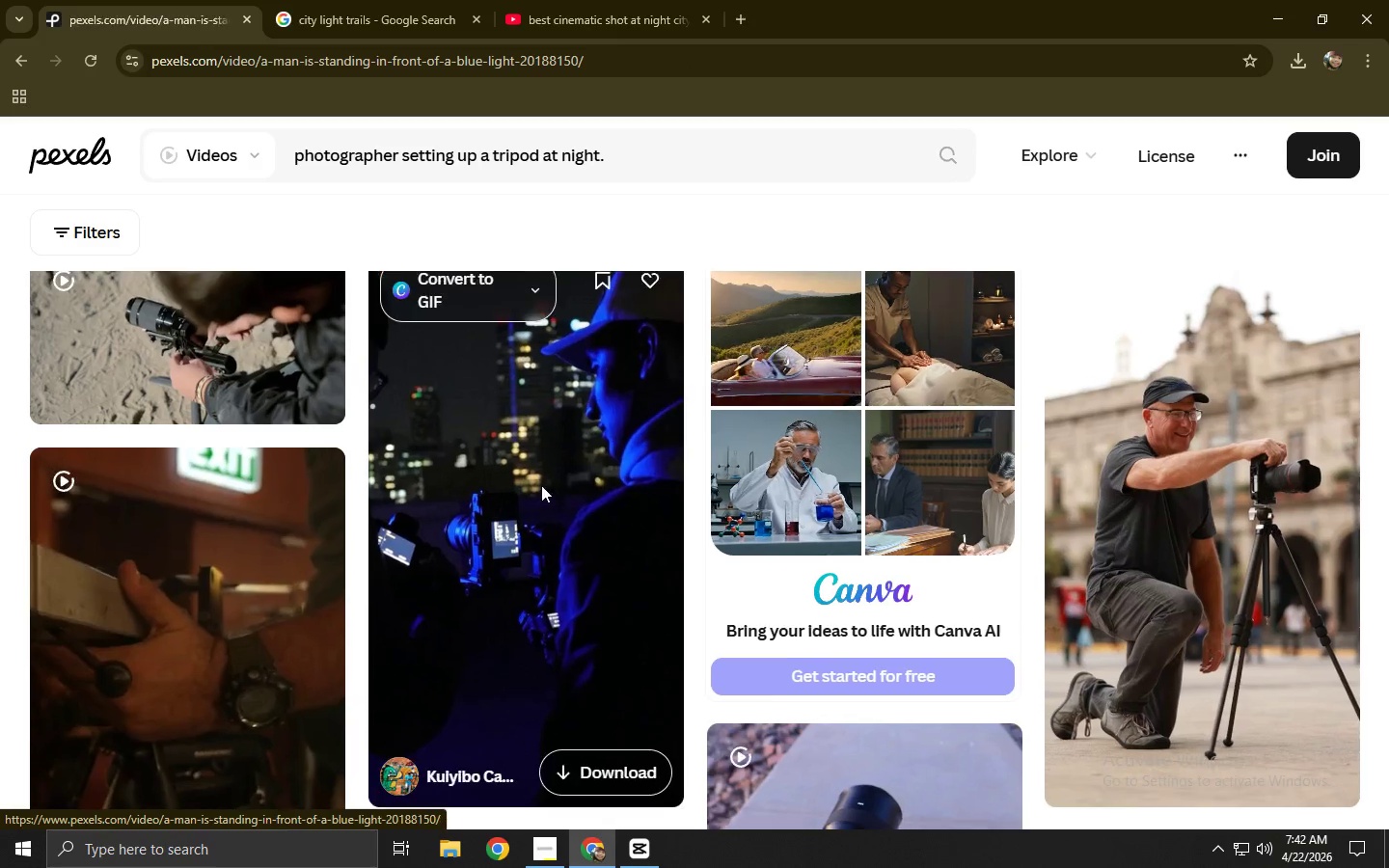 
scroll: coordinate [296, 474], scroll_direction: down, amount: 12.0
 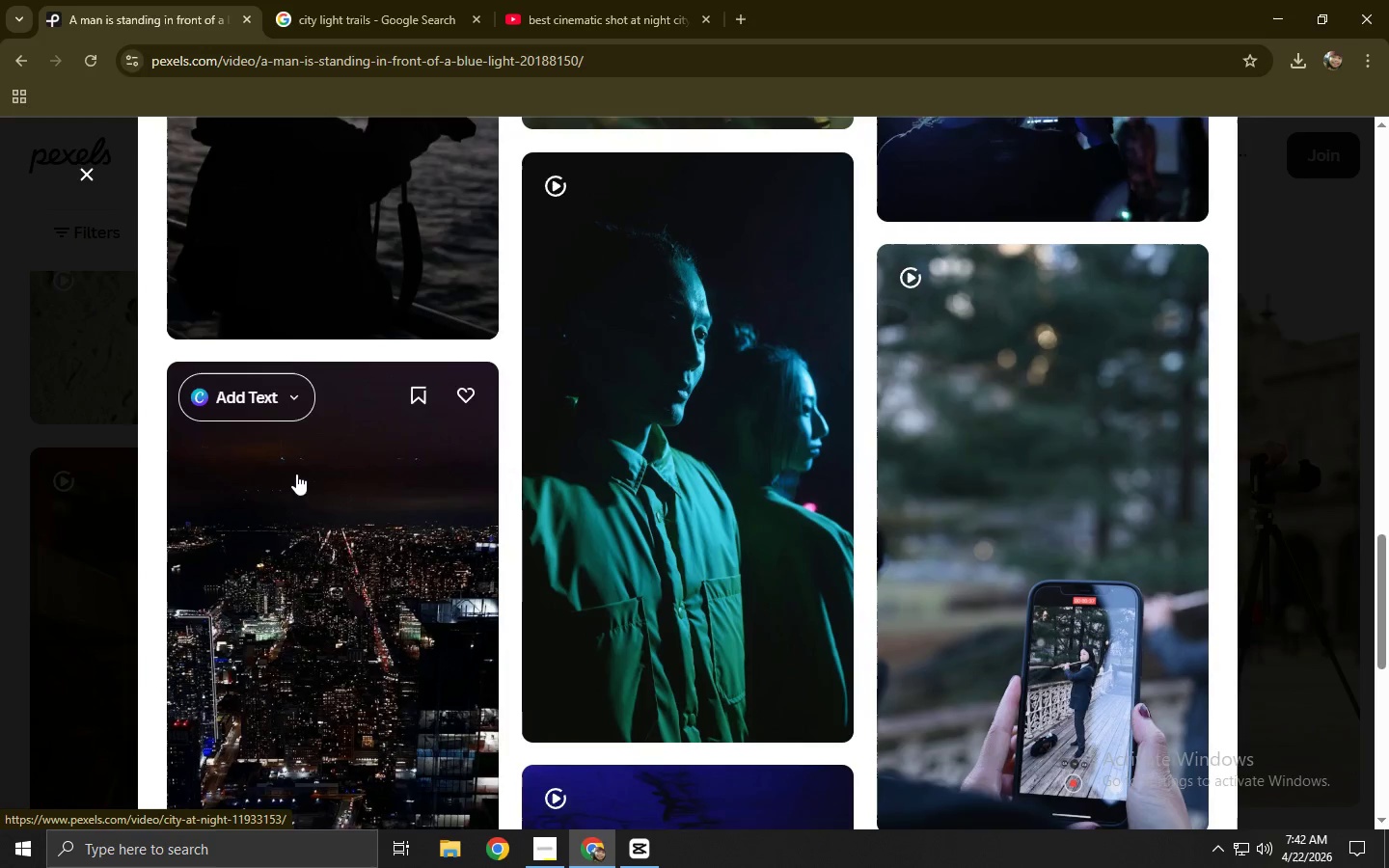 
left_click([432, 0])
 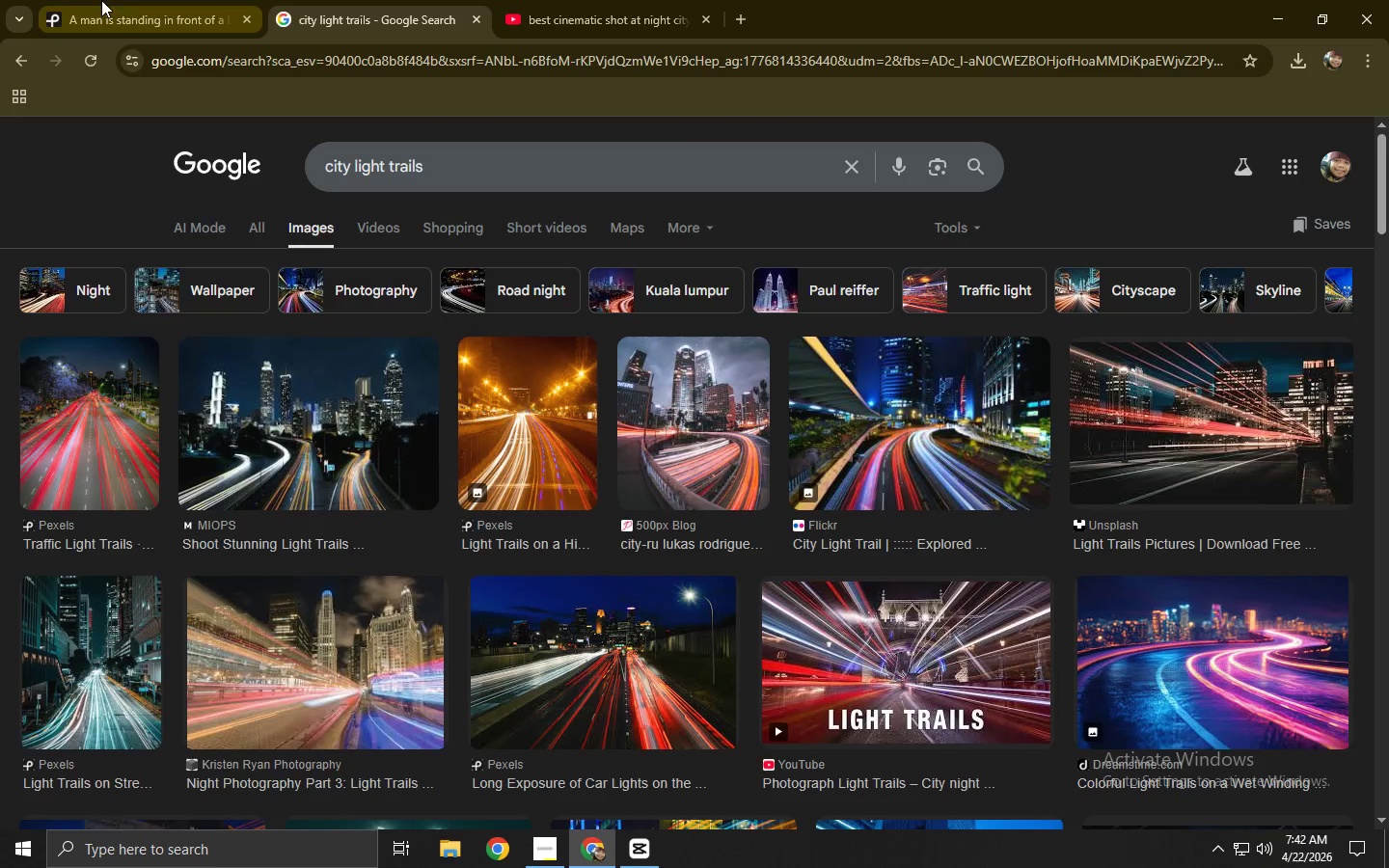 
left_click([532, 0])
 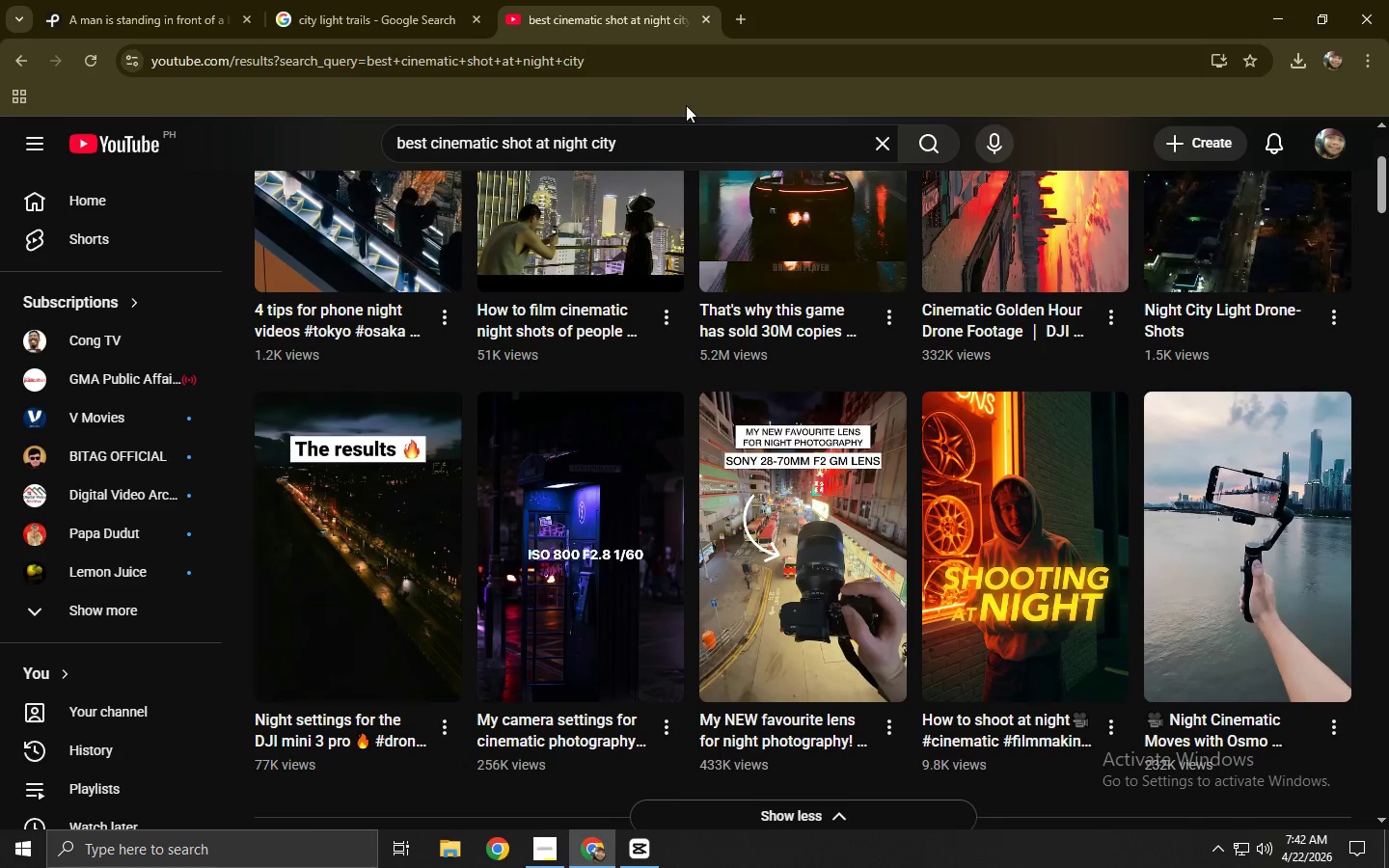 
left_click([628, 152])
 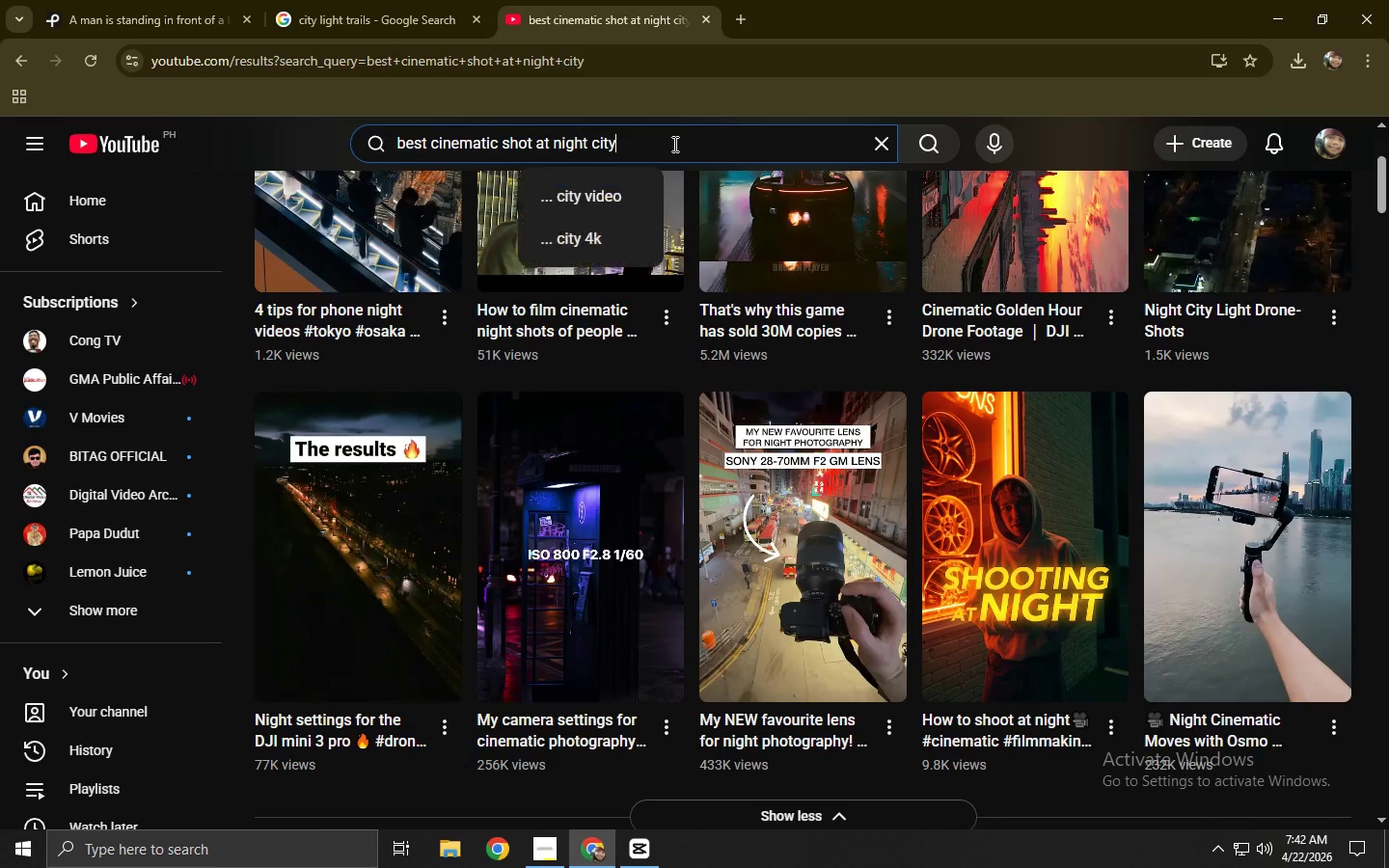 
left_click_drag(start_coordinate=[674, 143], to_coordinate=[235, 145])
 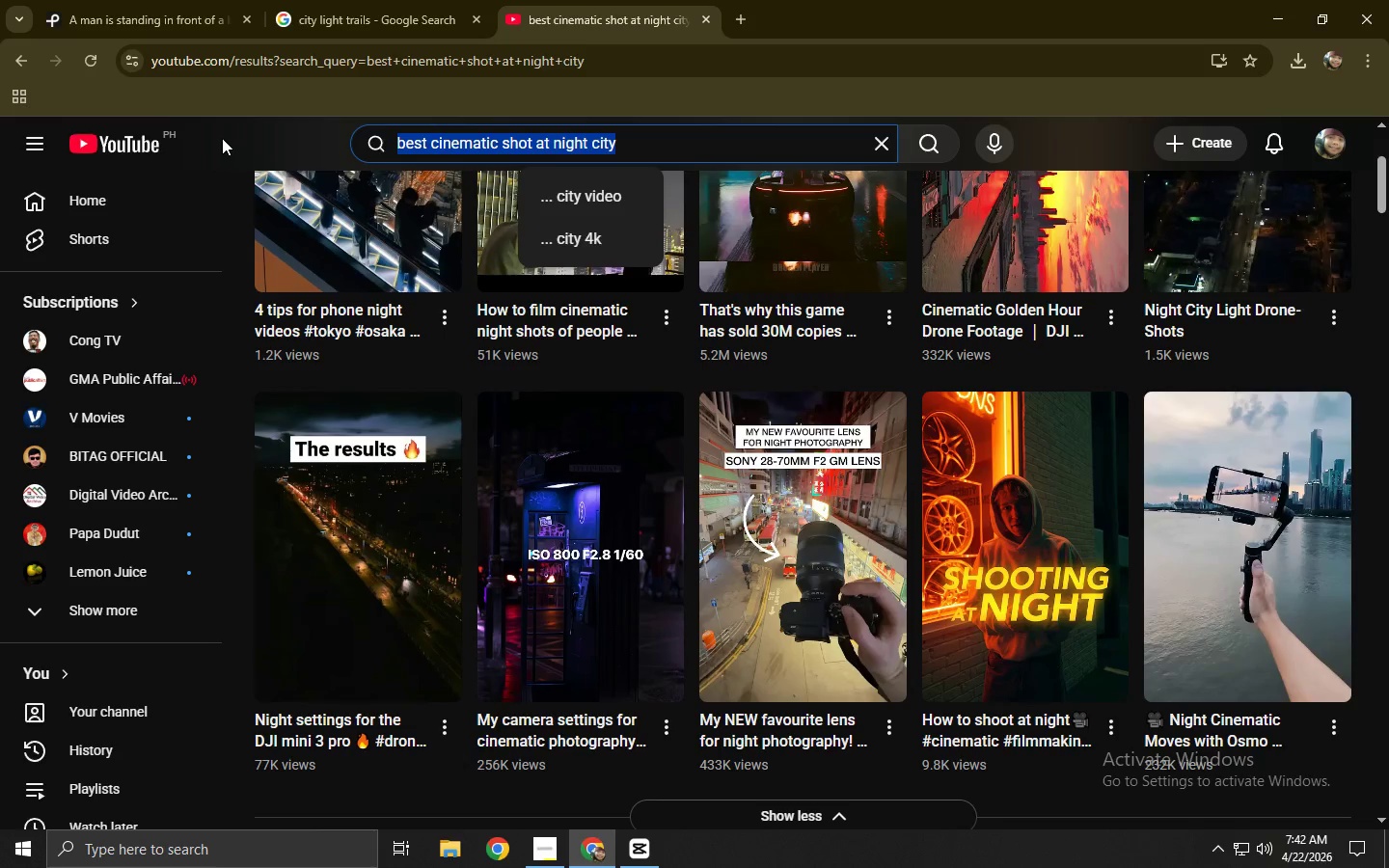 
key(Control+V)
 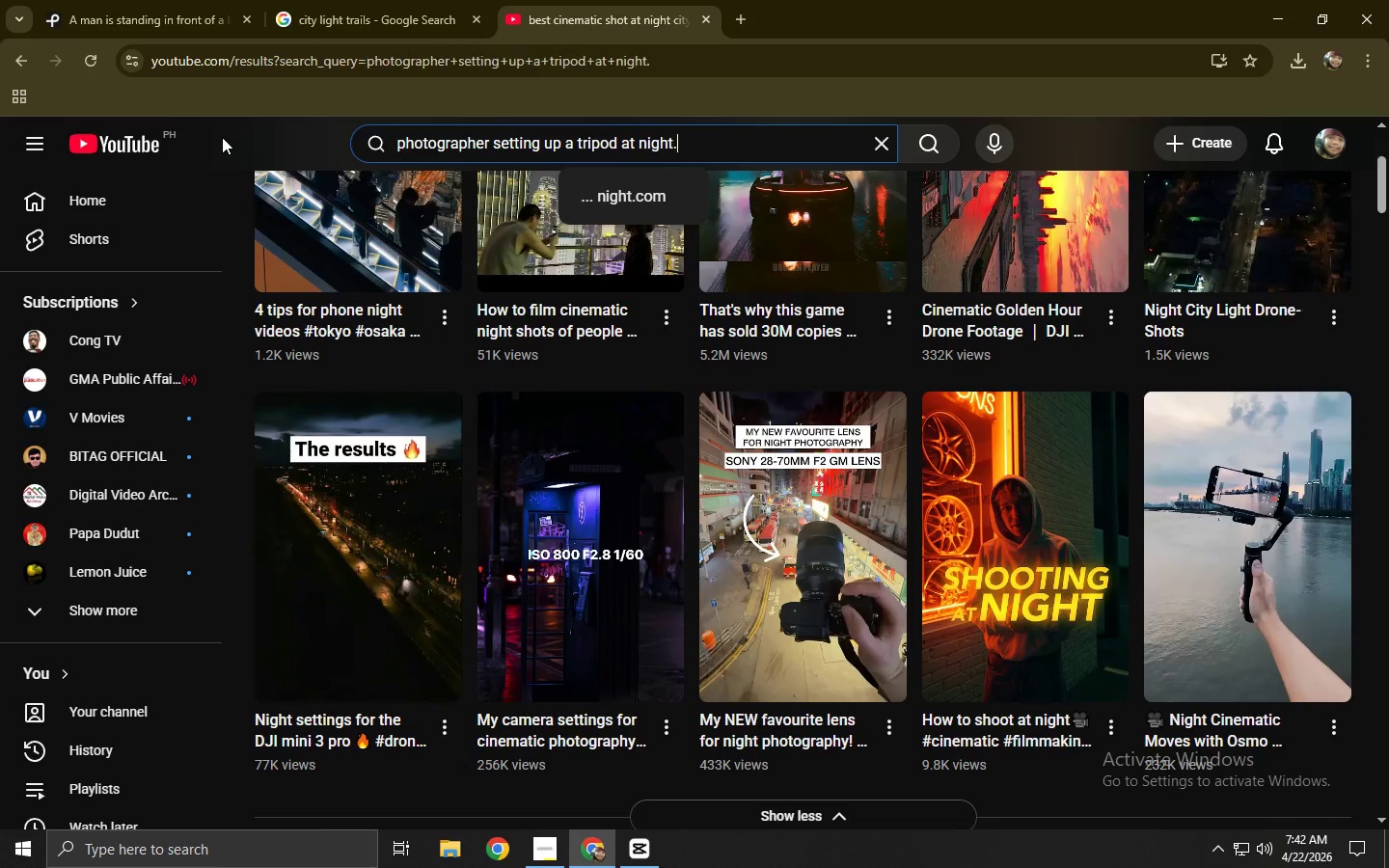 
key(NumpadEnter)
 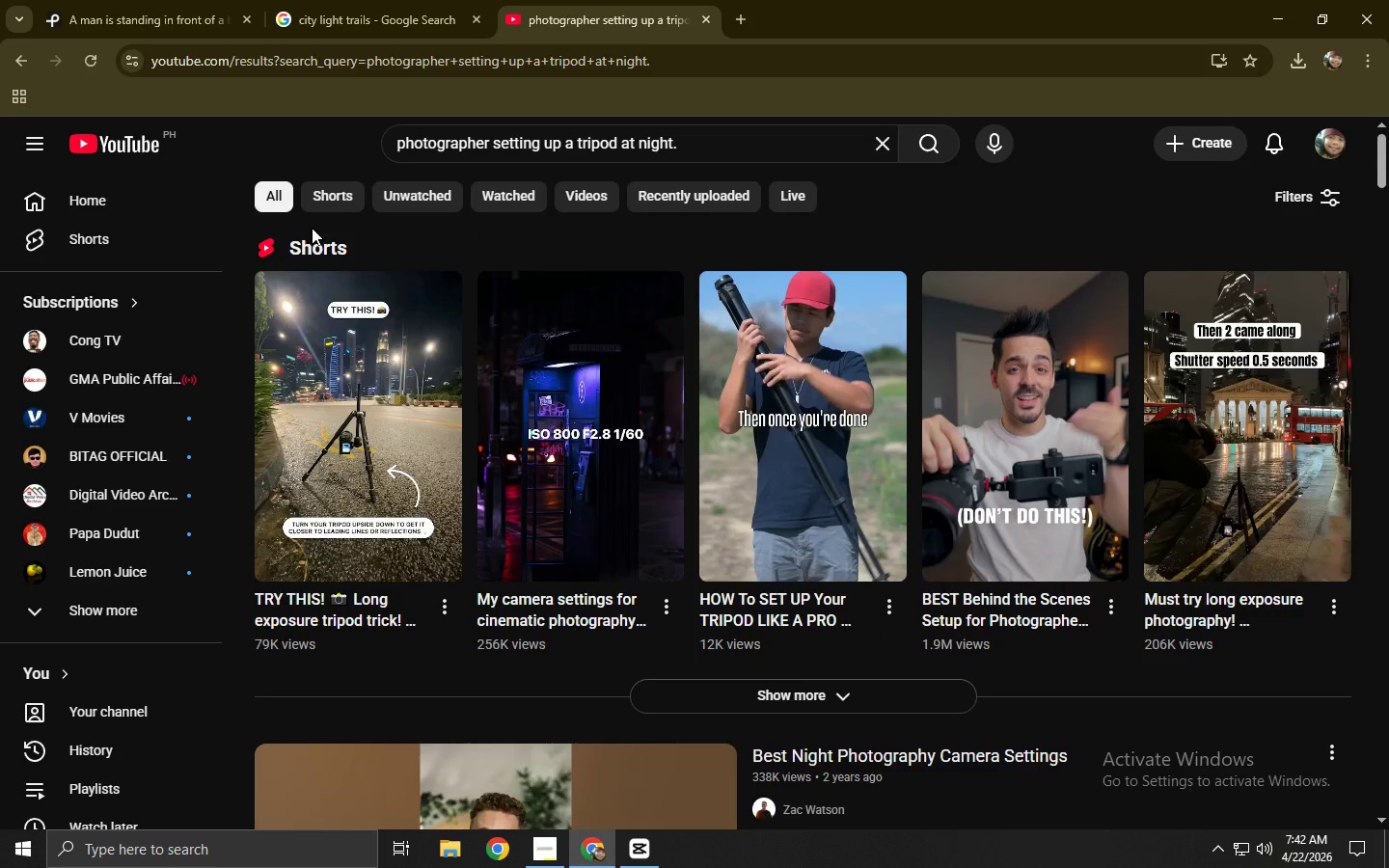 
wait(5.44)
 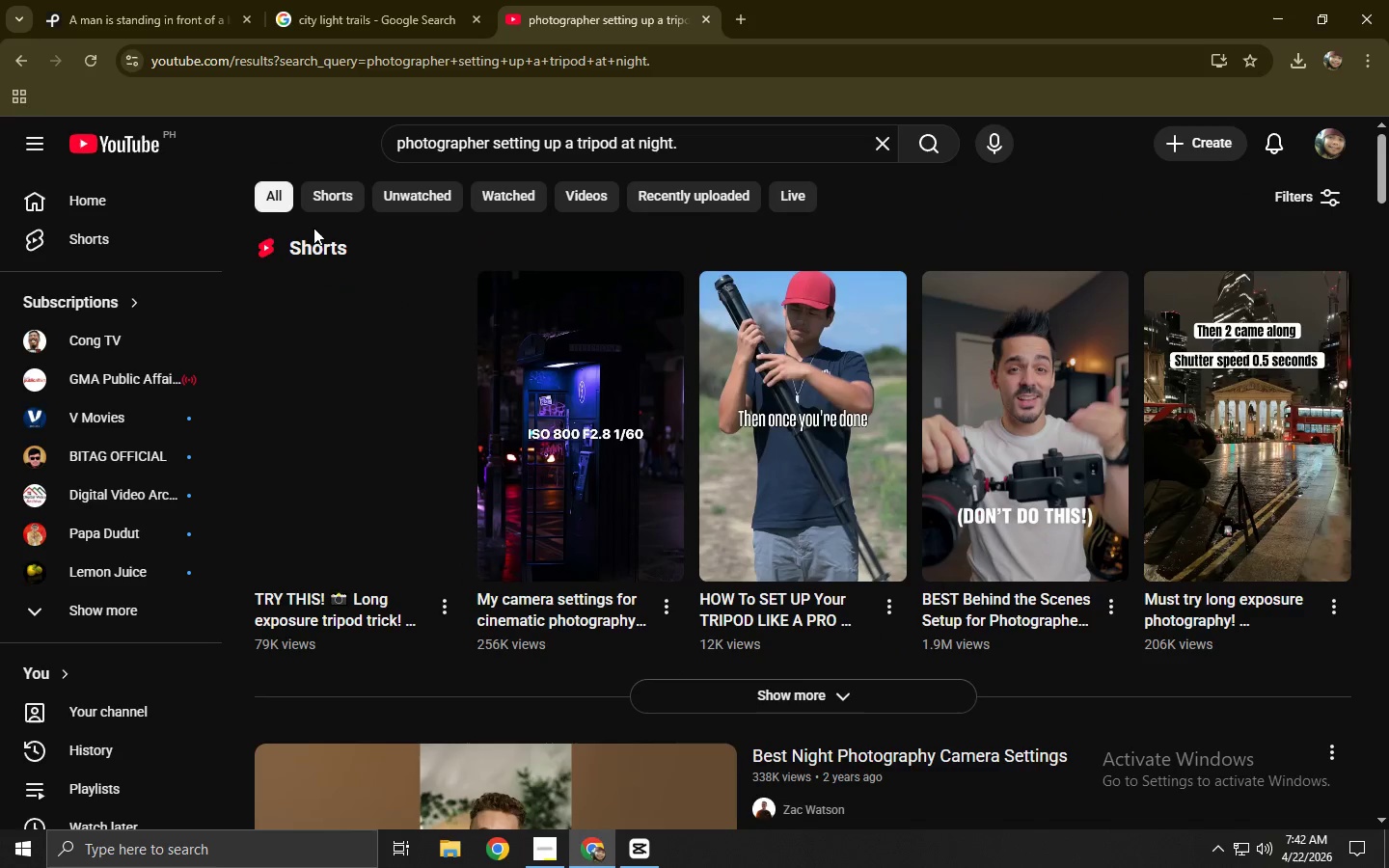 
left_click([382, 397])
 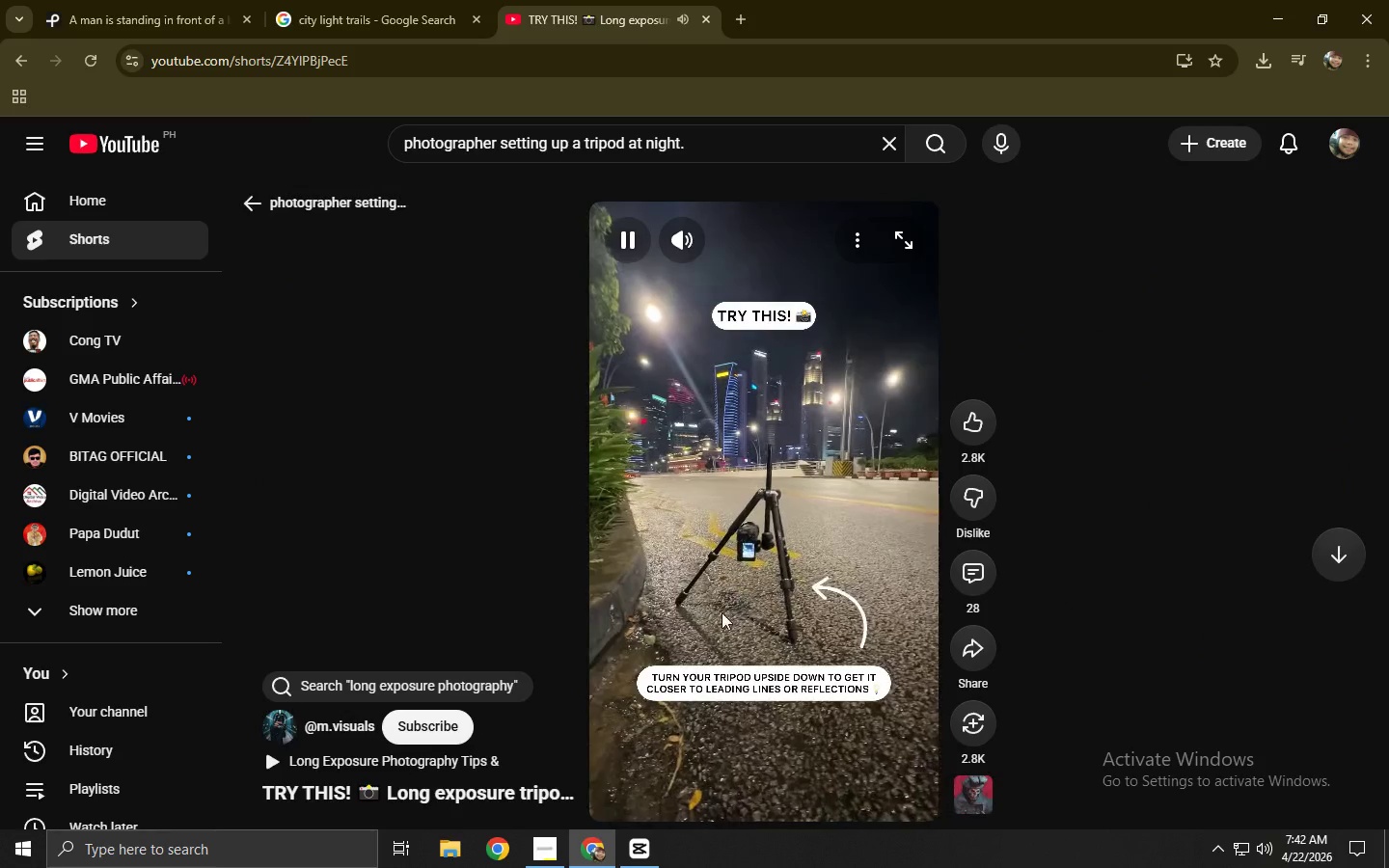 
mouse_move([687, 521])
 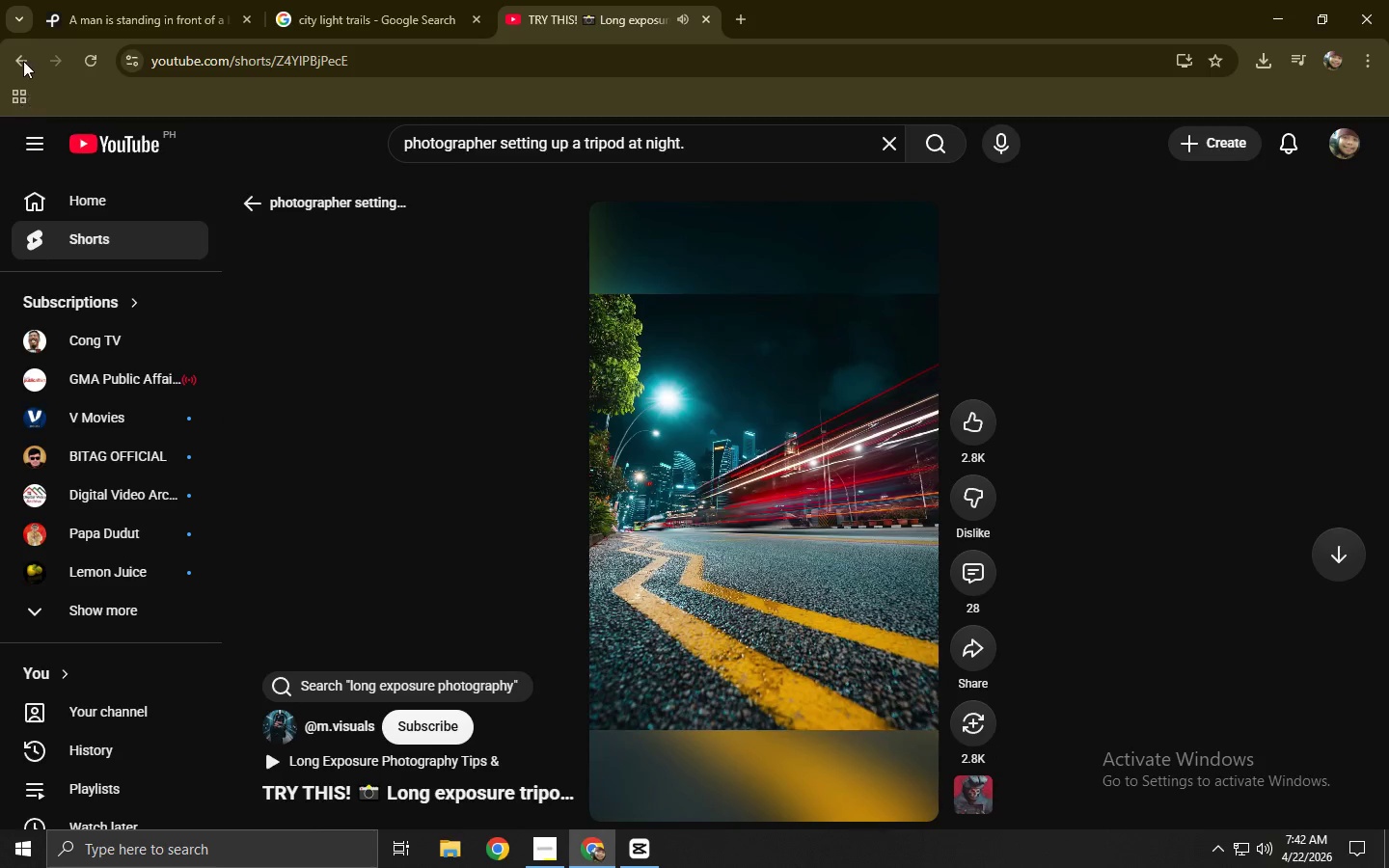 
left_click([23, 60])
 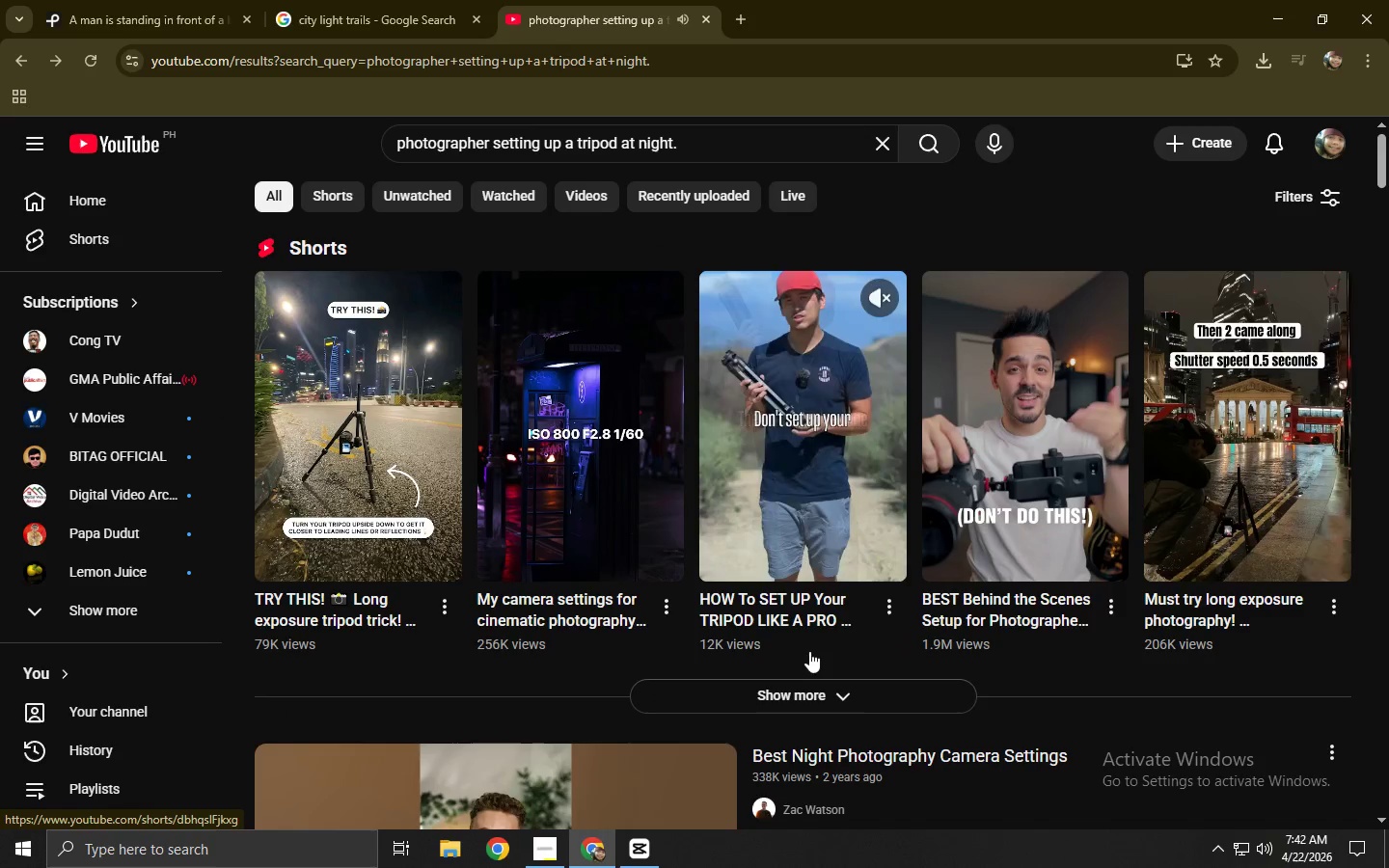 
left_click([814, 687])
 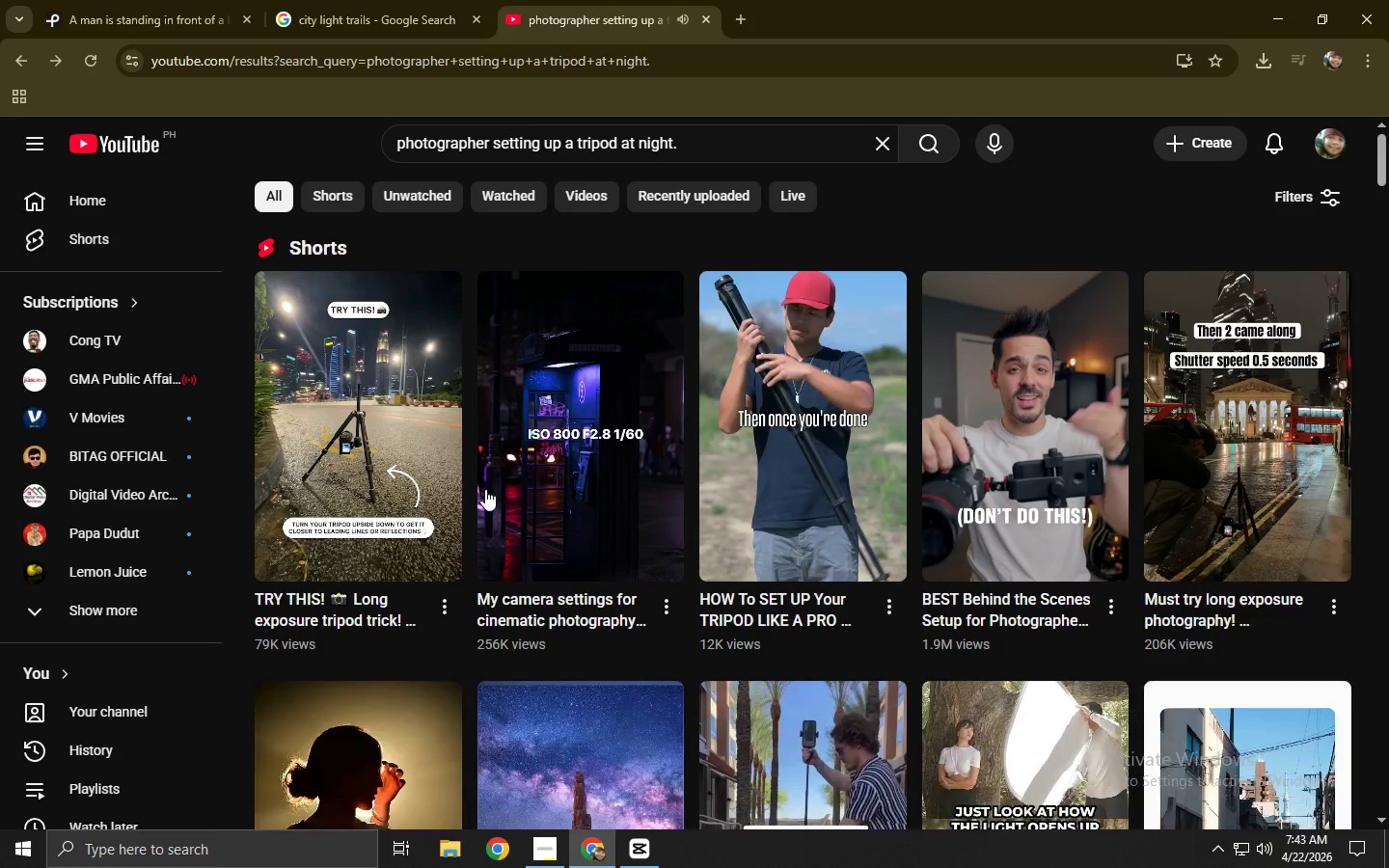 
scroll: coordinate [485, 489], scroll_direction: down, amount: 3.0
 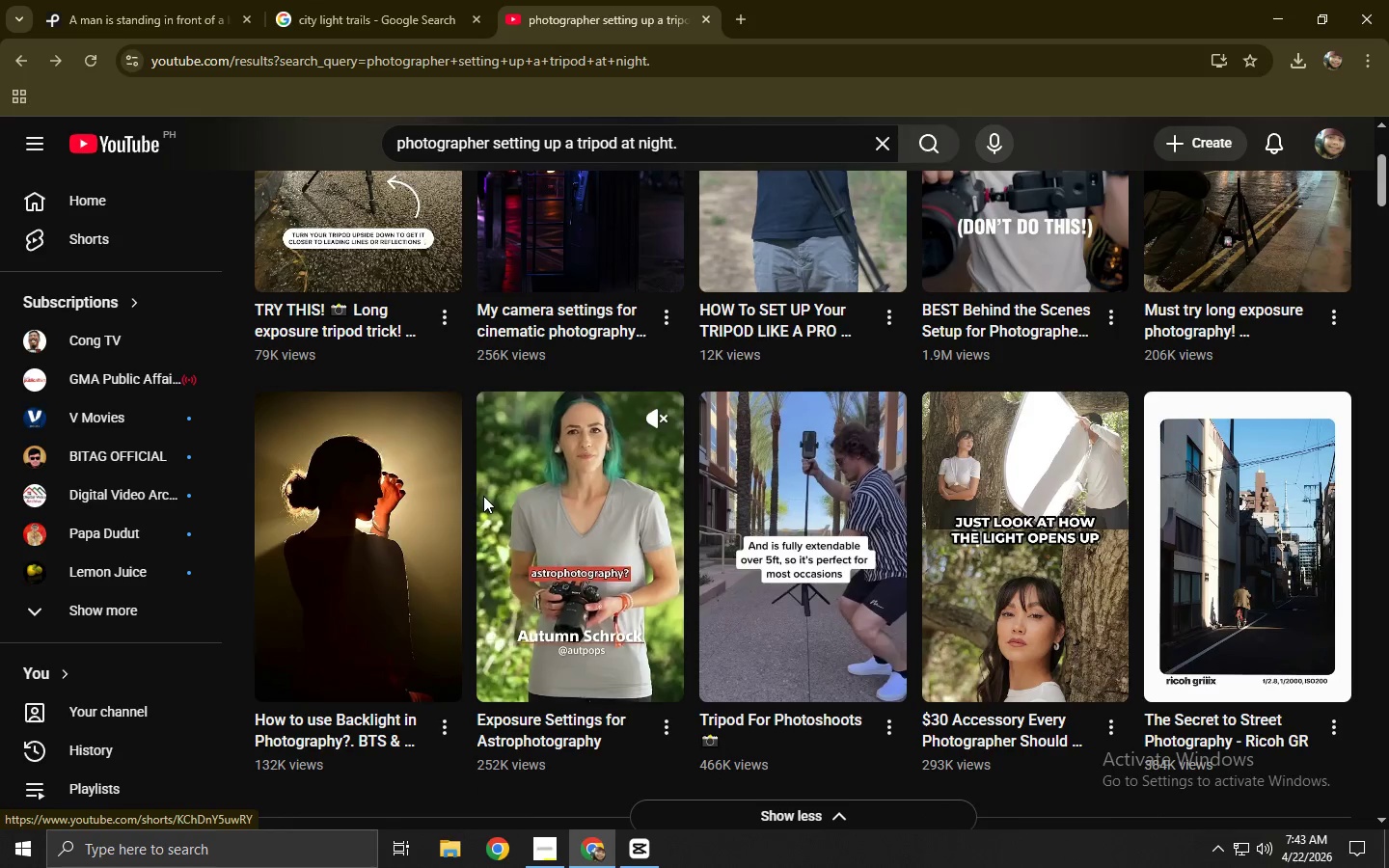 
wait(5.74)
 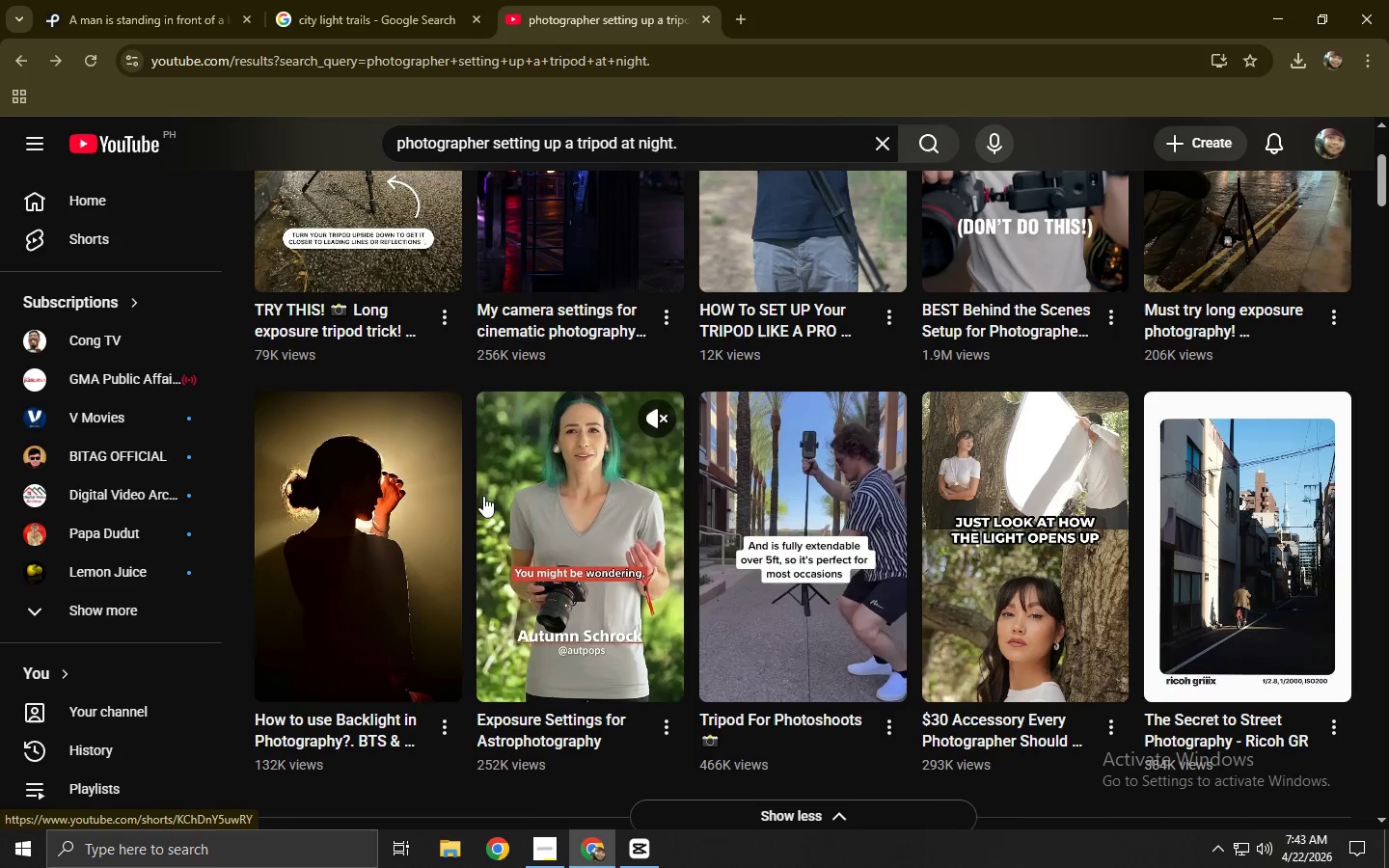 
mouse_move([563, 487])
 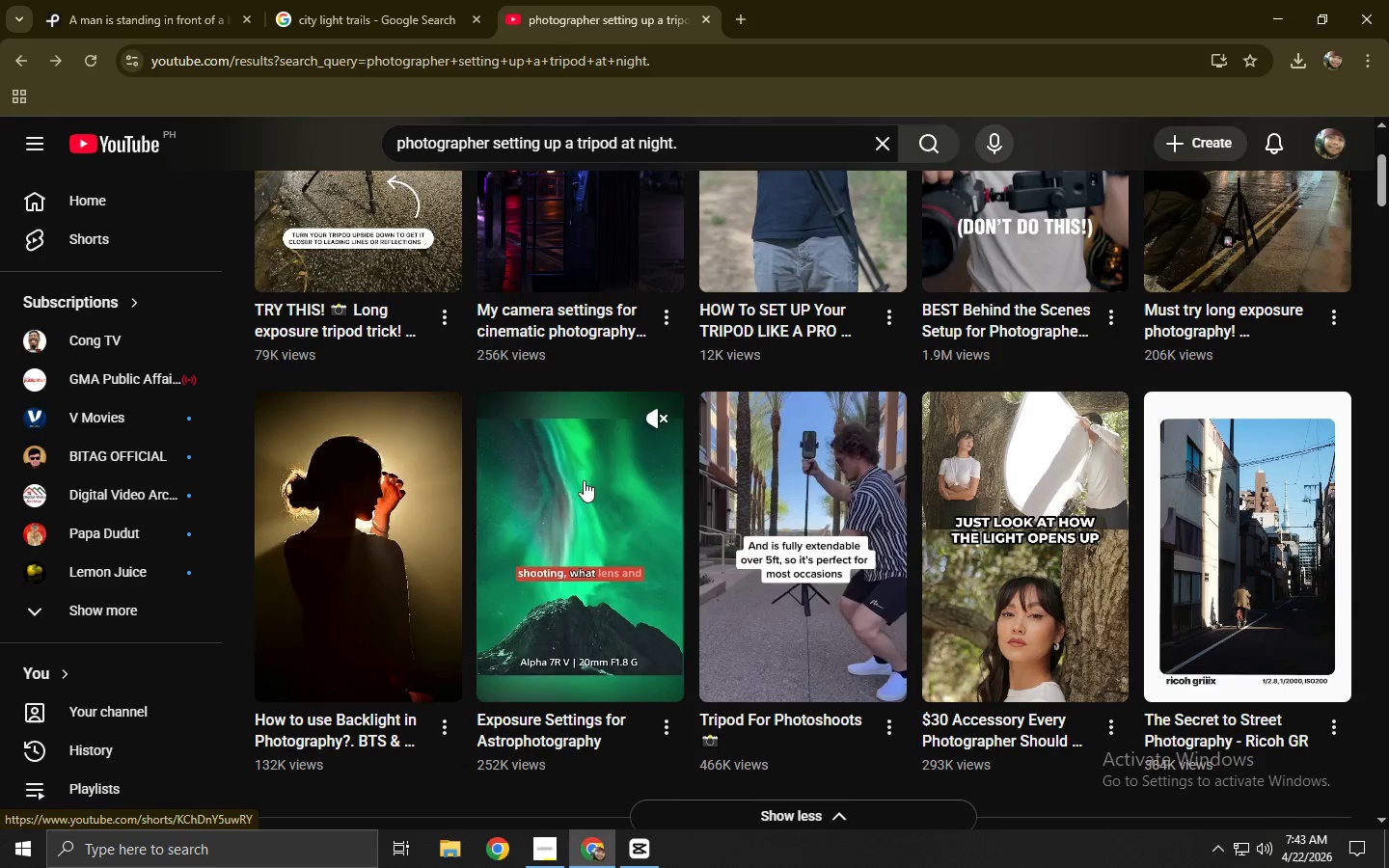 
mouse_move([616, 453])
 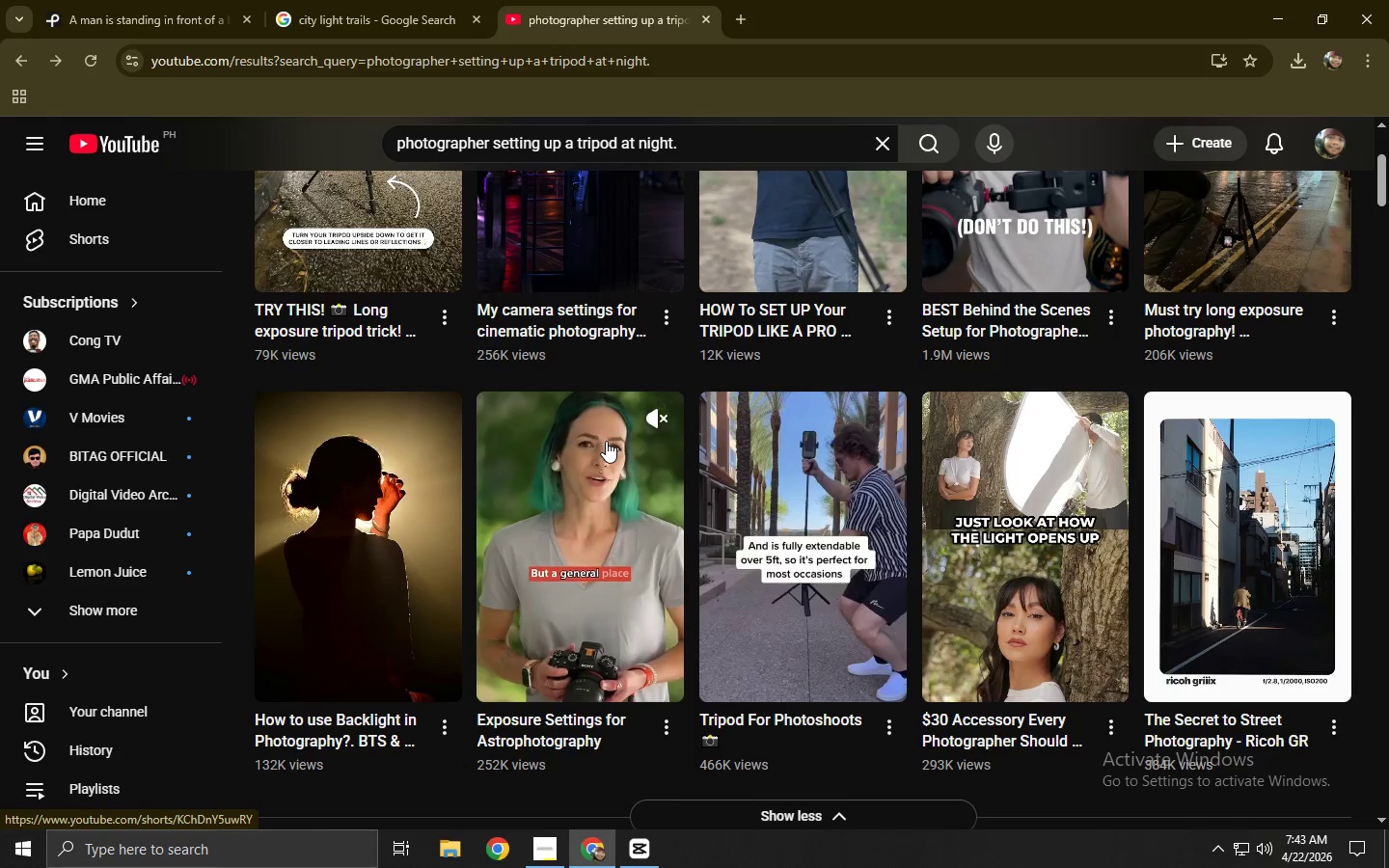 
scroll: coordinate [504, 463], scroll_direction: down, amount: 8.0
 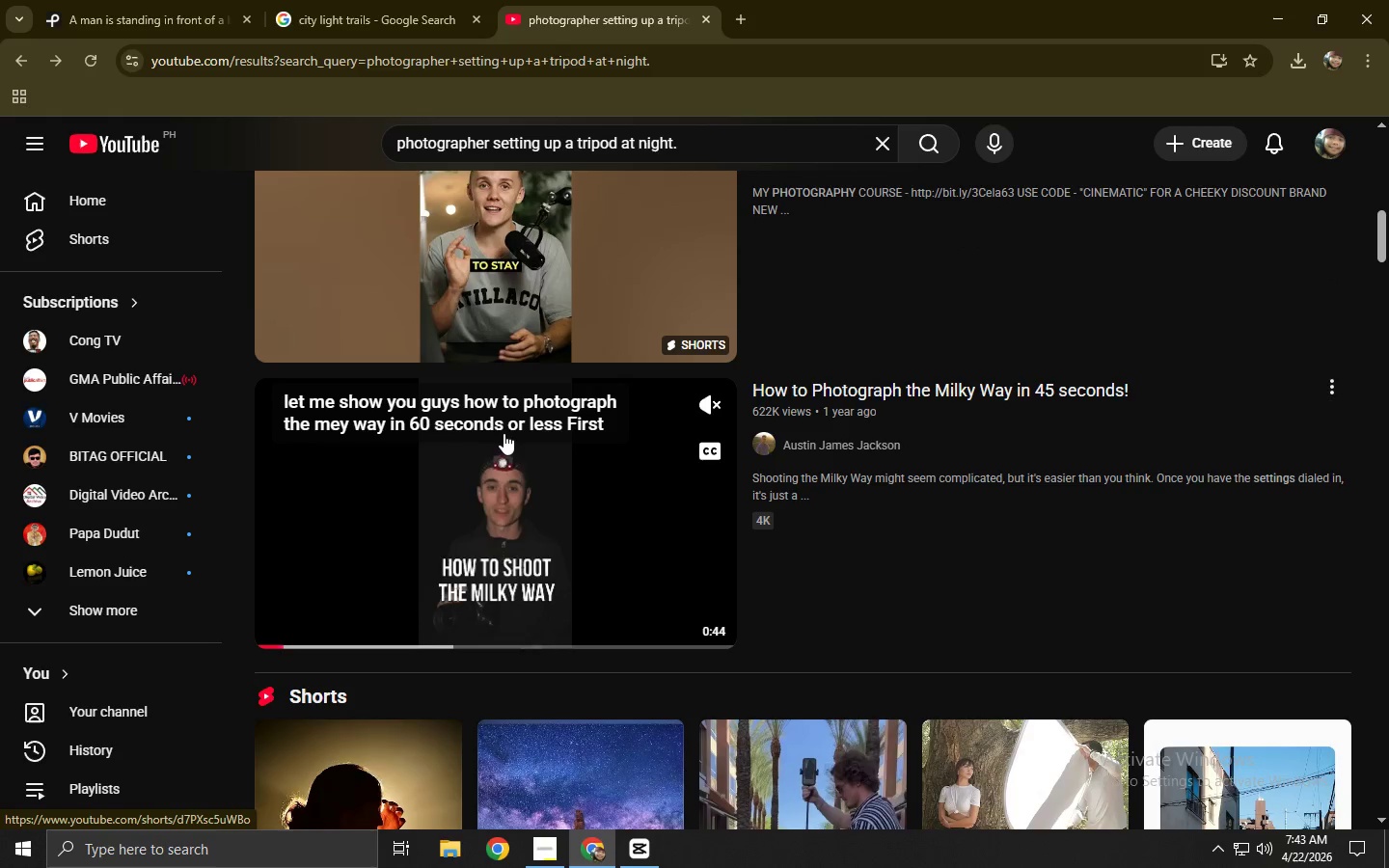 
wait(8.56)
 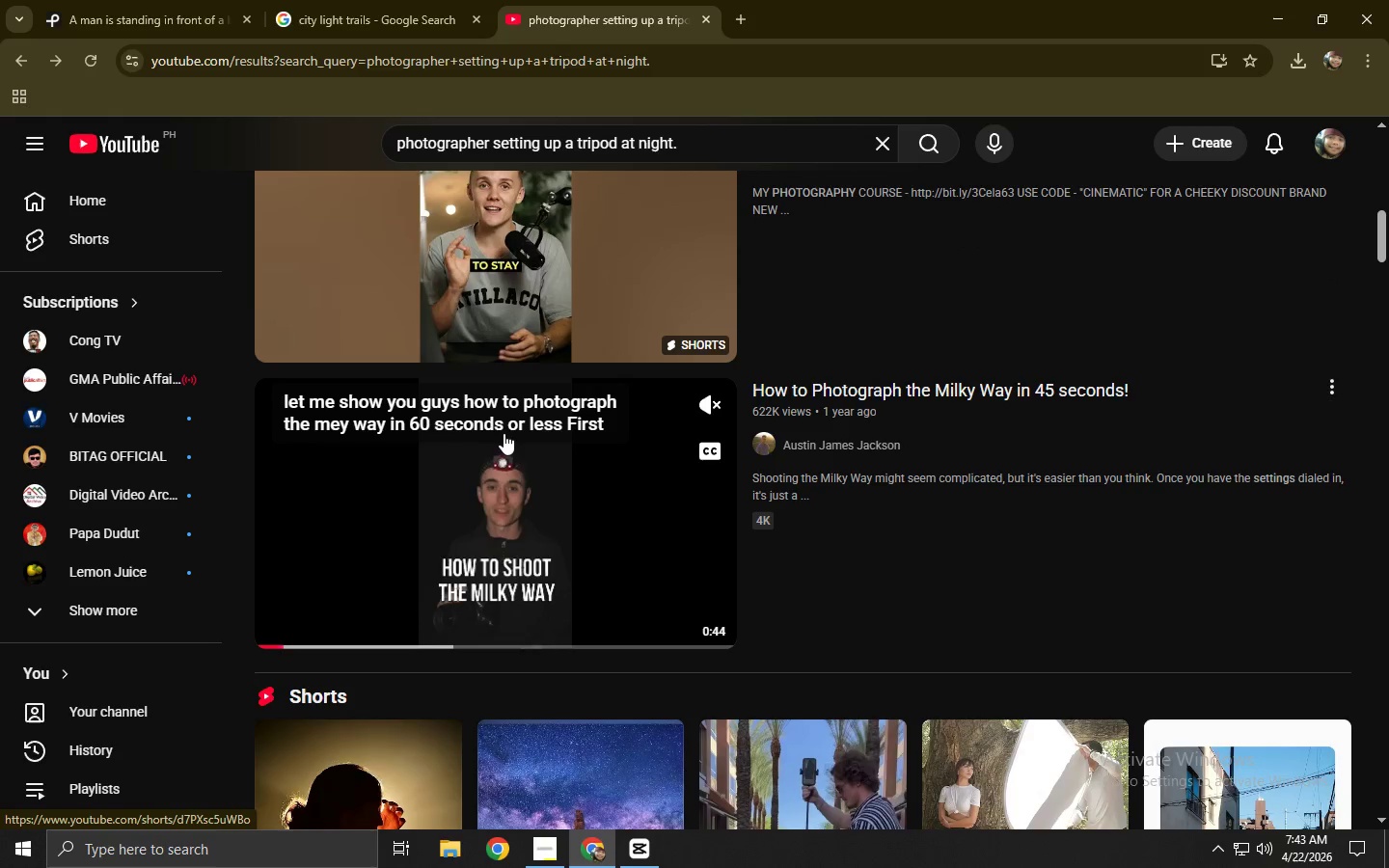 
scroll: coordinate [567, 408], scroll_direction: down, amount: 4.0
 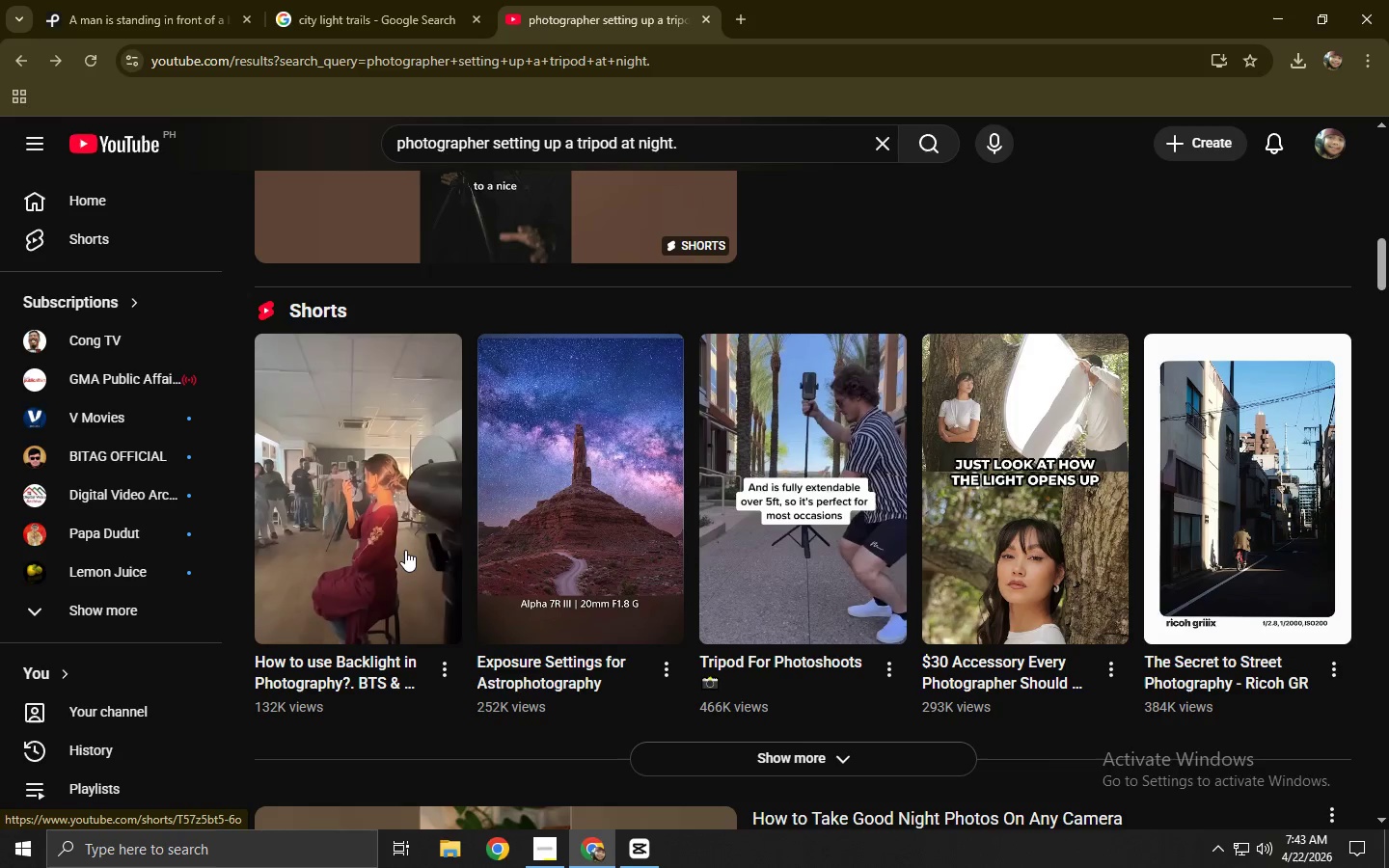 
mouse_move([611, 477])
 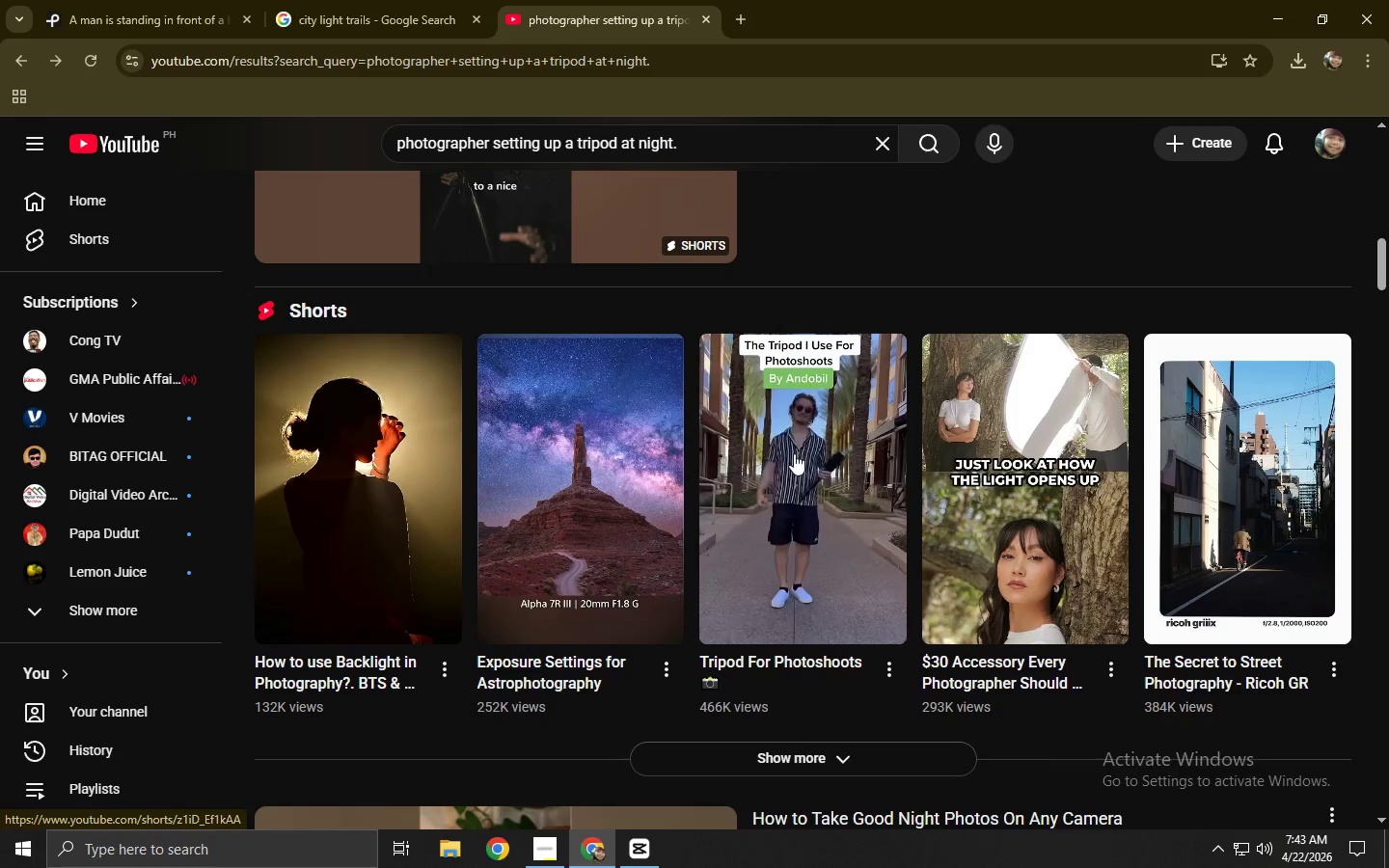 
scroll: coordinate [793, 453], scroll_direction: down, amount: 3.0
 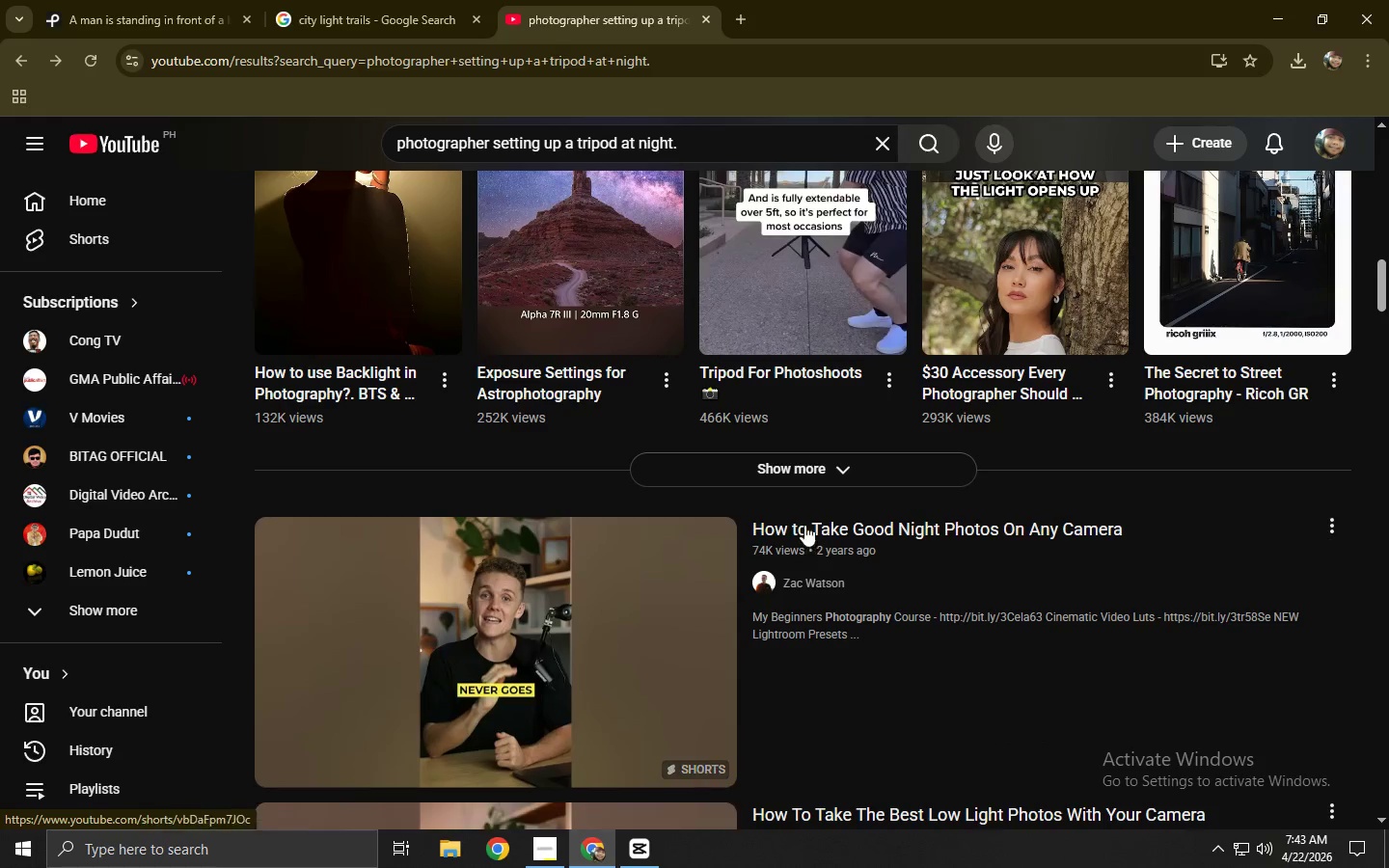 
left_click([794, 475])
 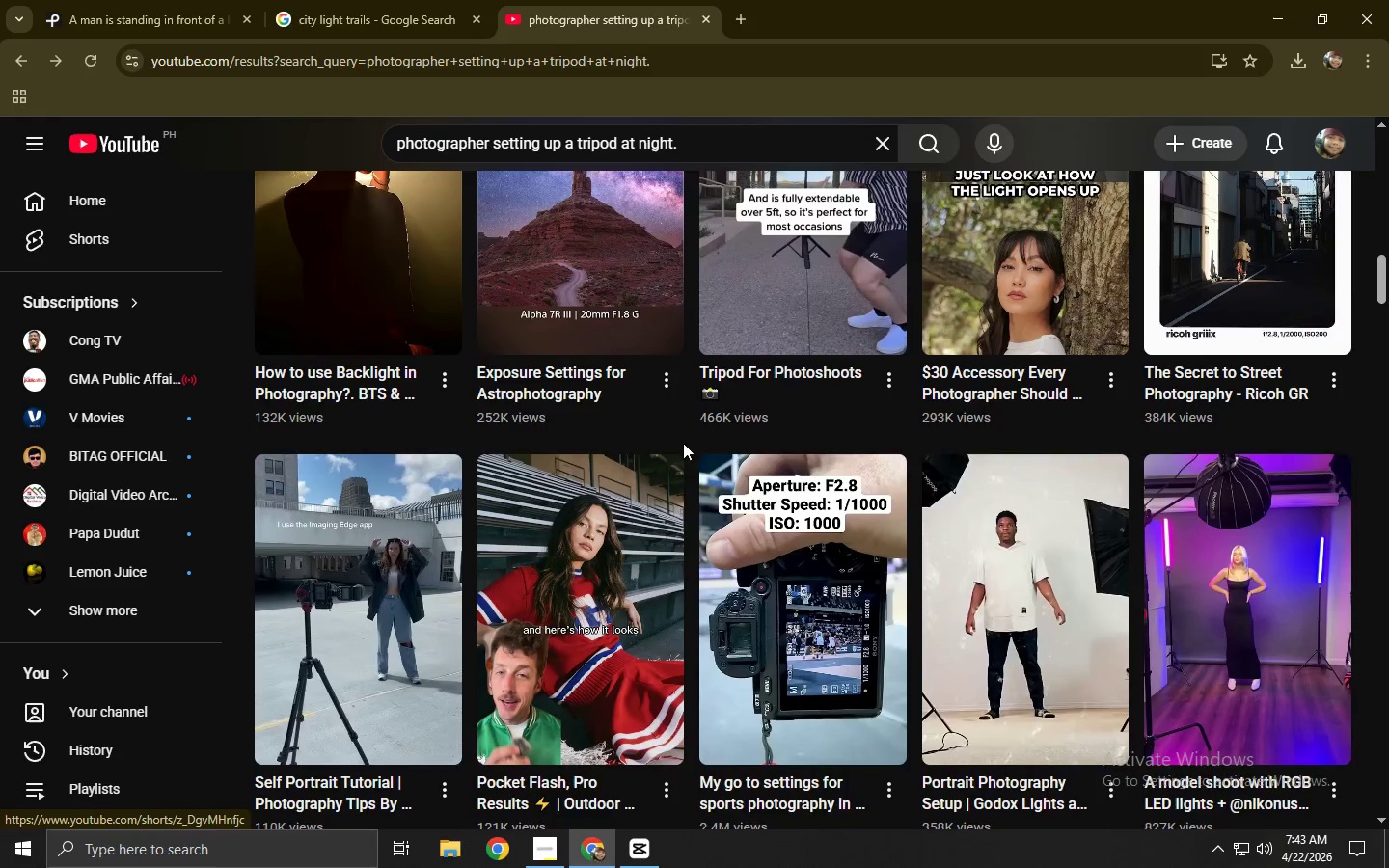 
scroll: coordinate [683, 443], scroll_direction: down, amount: 1.0
 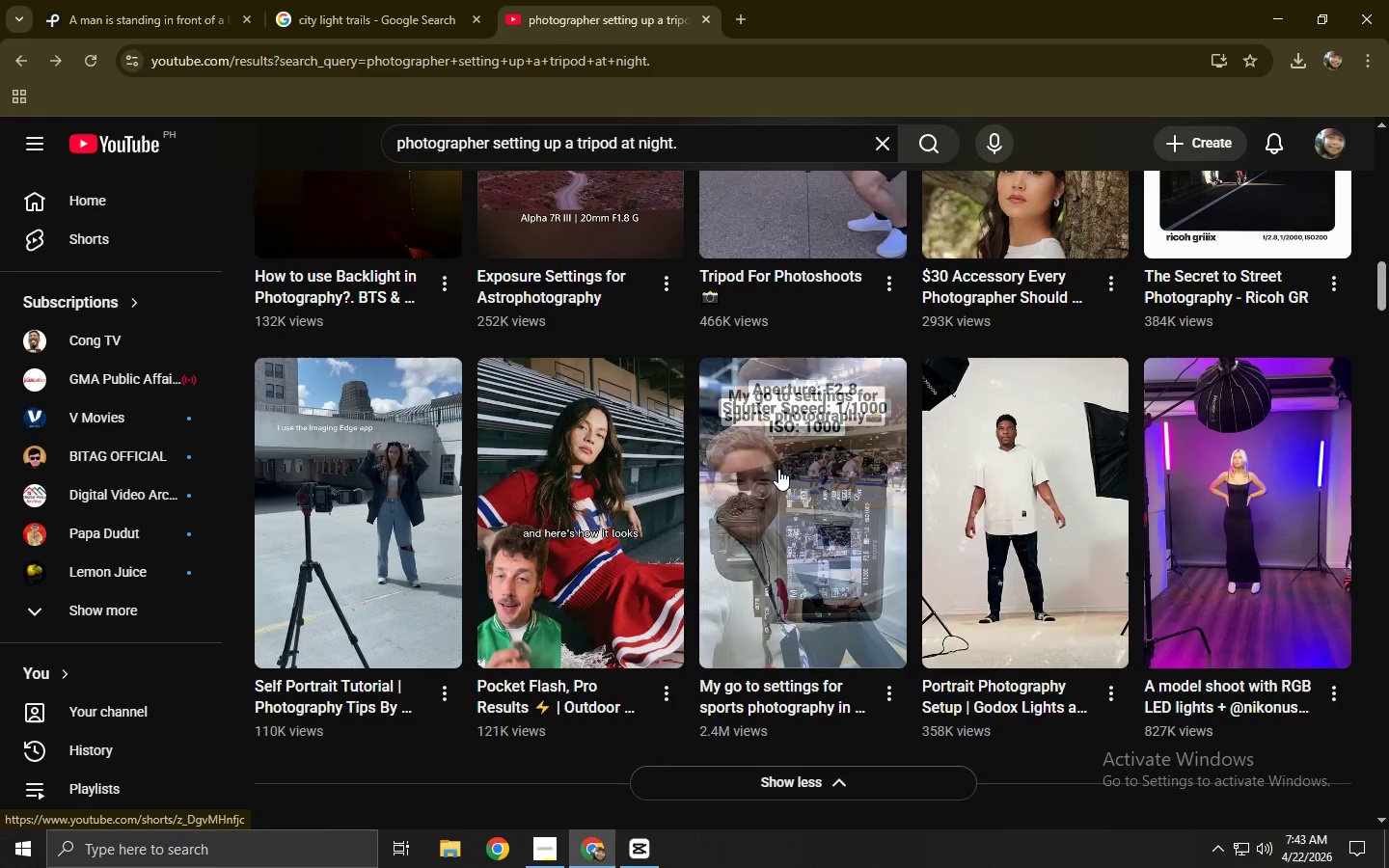 
scroll: coordinate [773, 469], scroll_direction: up, amount: 6.0
 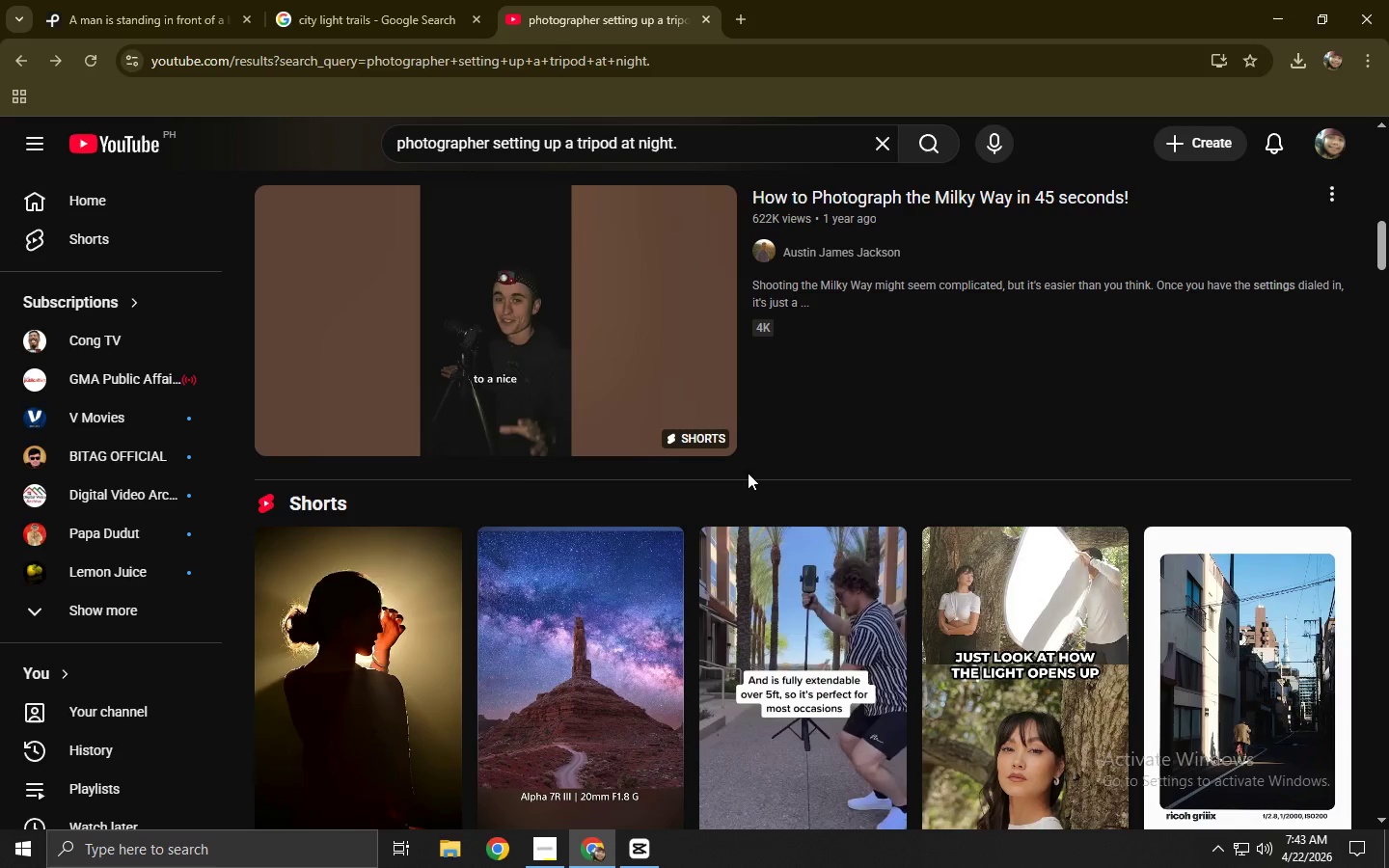 
scroll: coordinate [450, 379], scroll_direction: down, amount: 18.0
 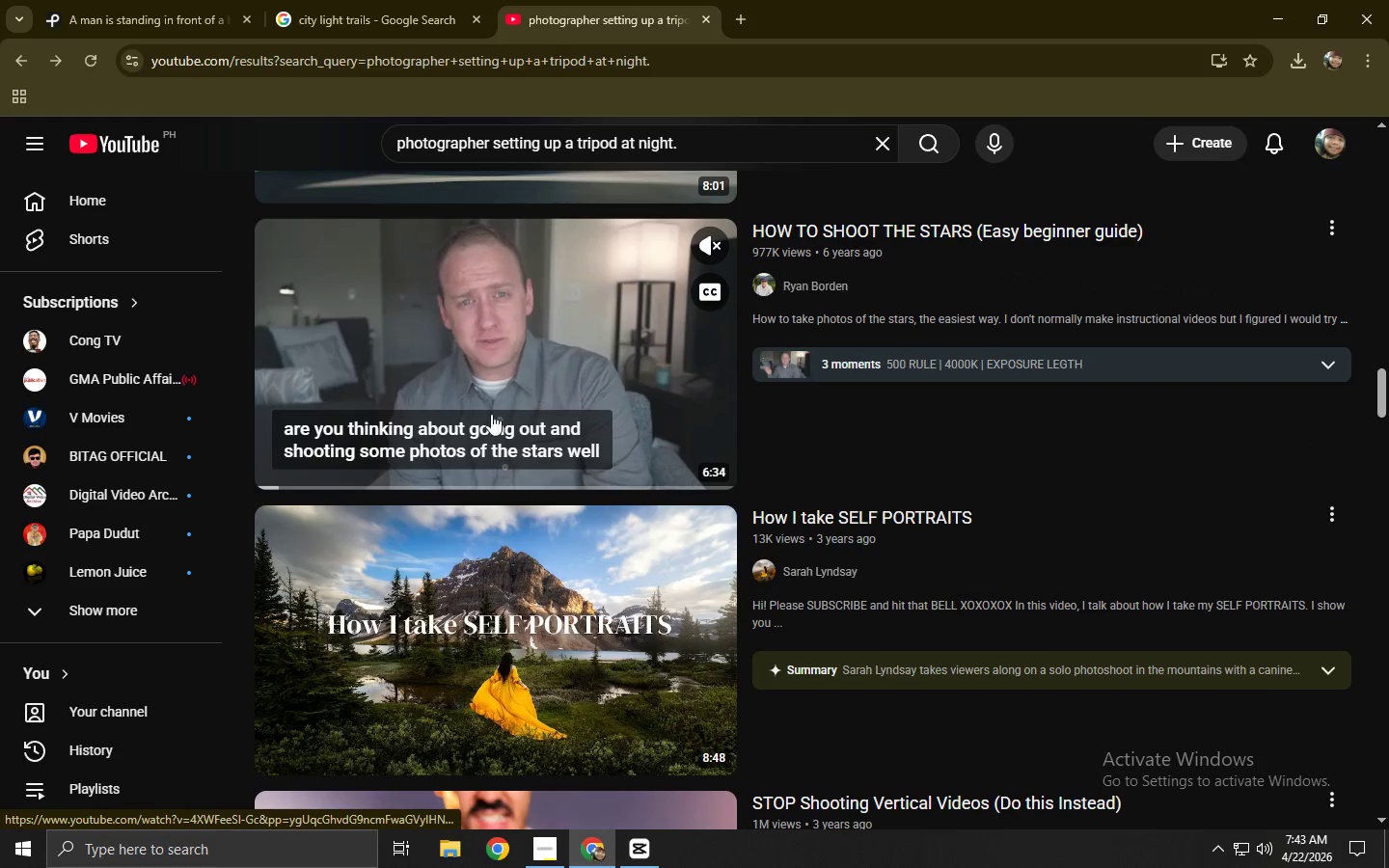 
left_click([350, 480])
 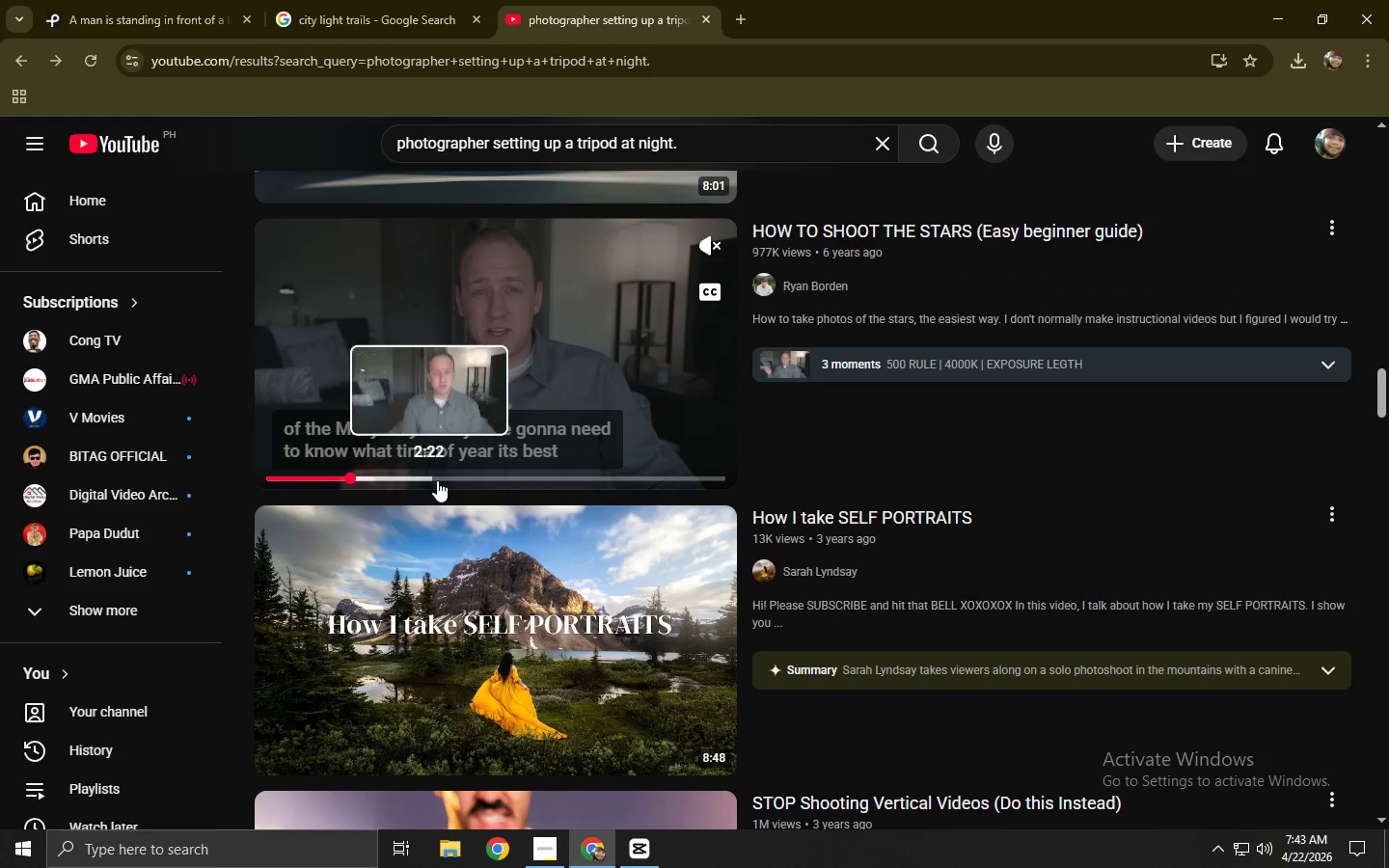 
left_click([437, 480])
 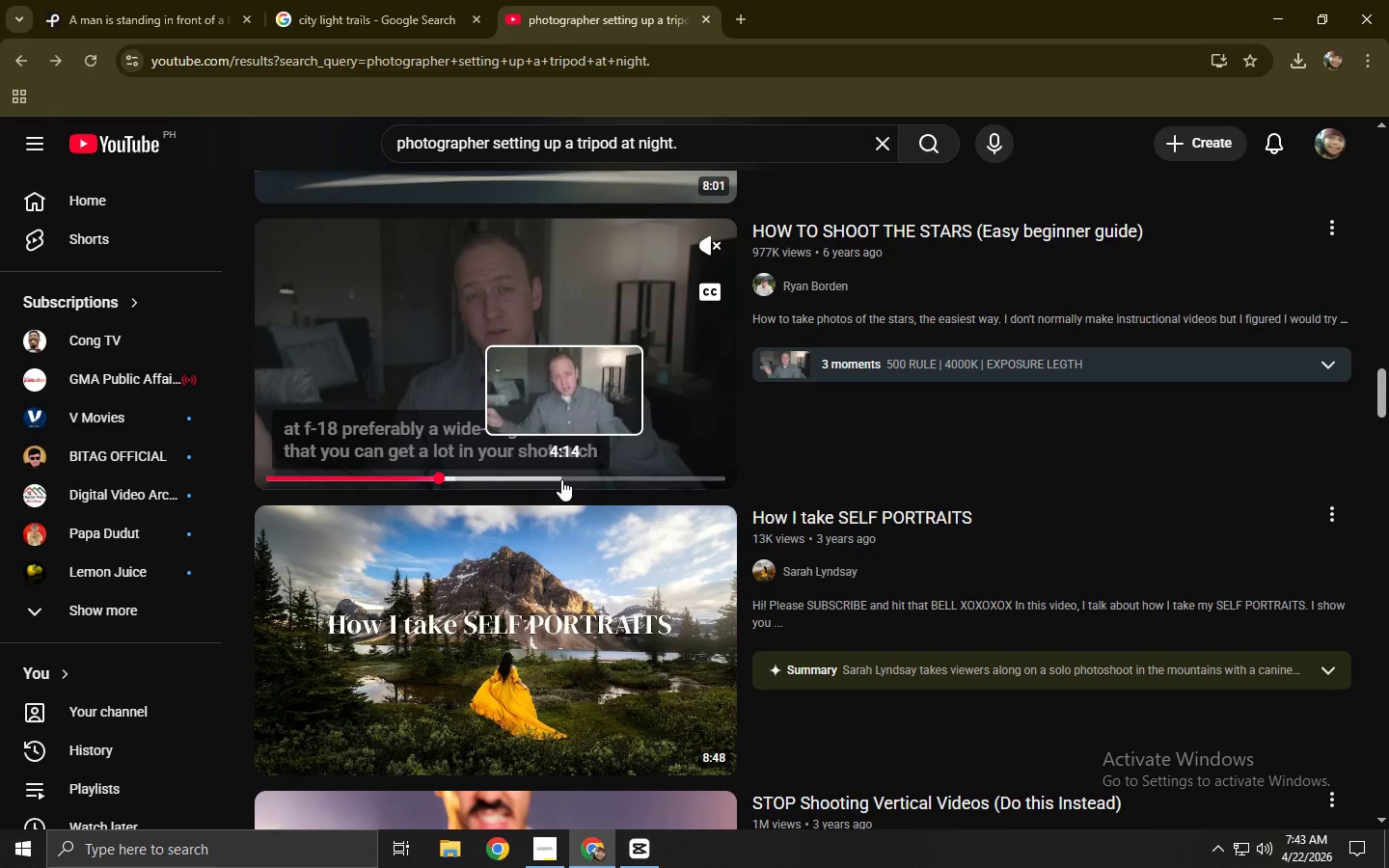 
left_click([568, 479])
 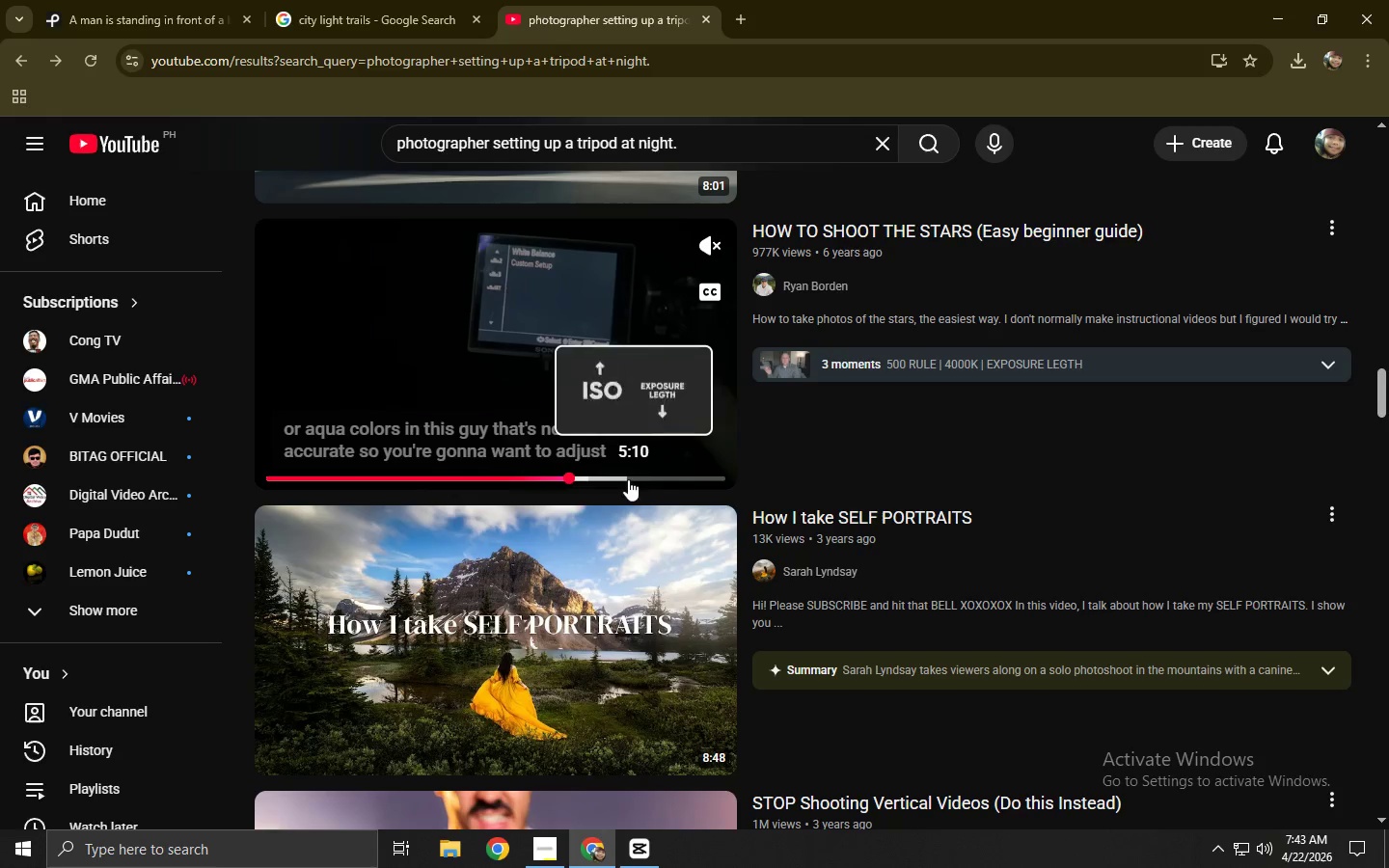 
left_click([674, 480])
 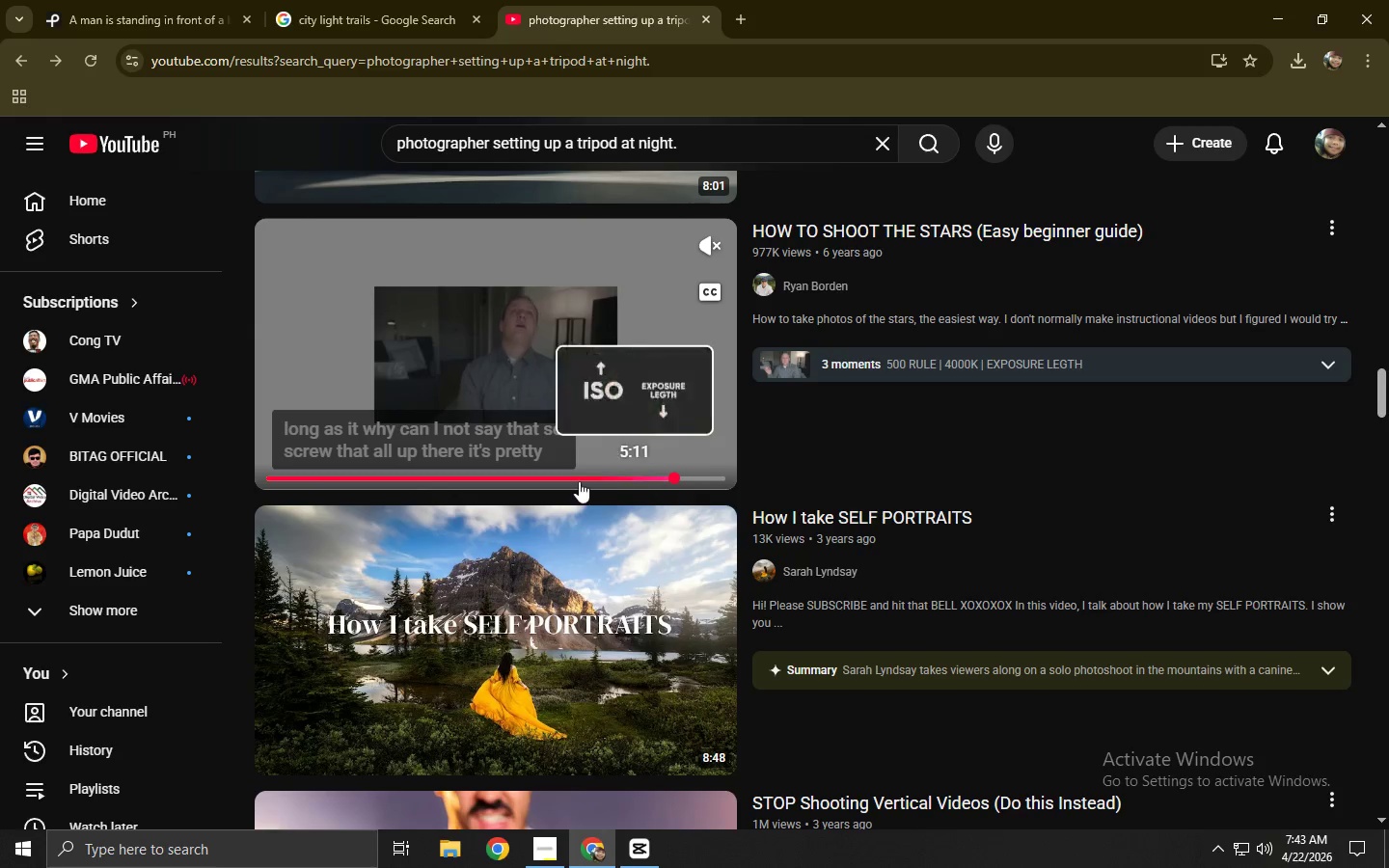 
scroll: coordinate [574, 481], scroll_direction: down, amount: 4.0
 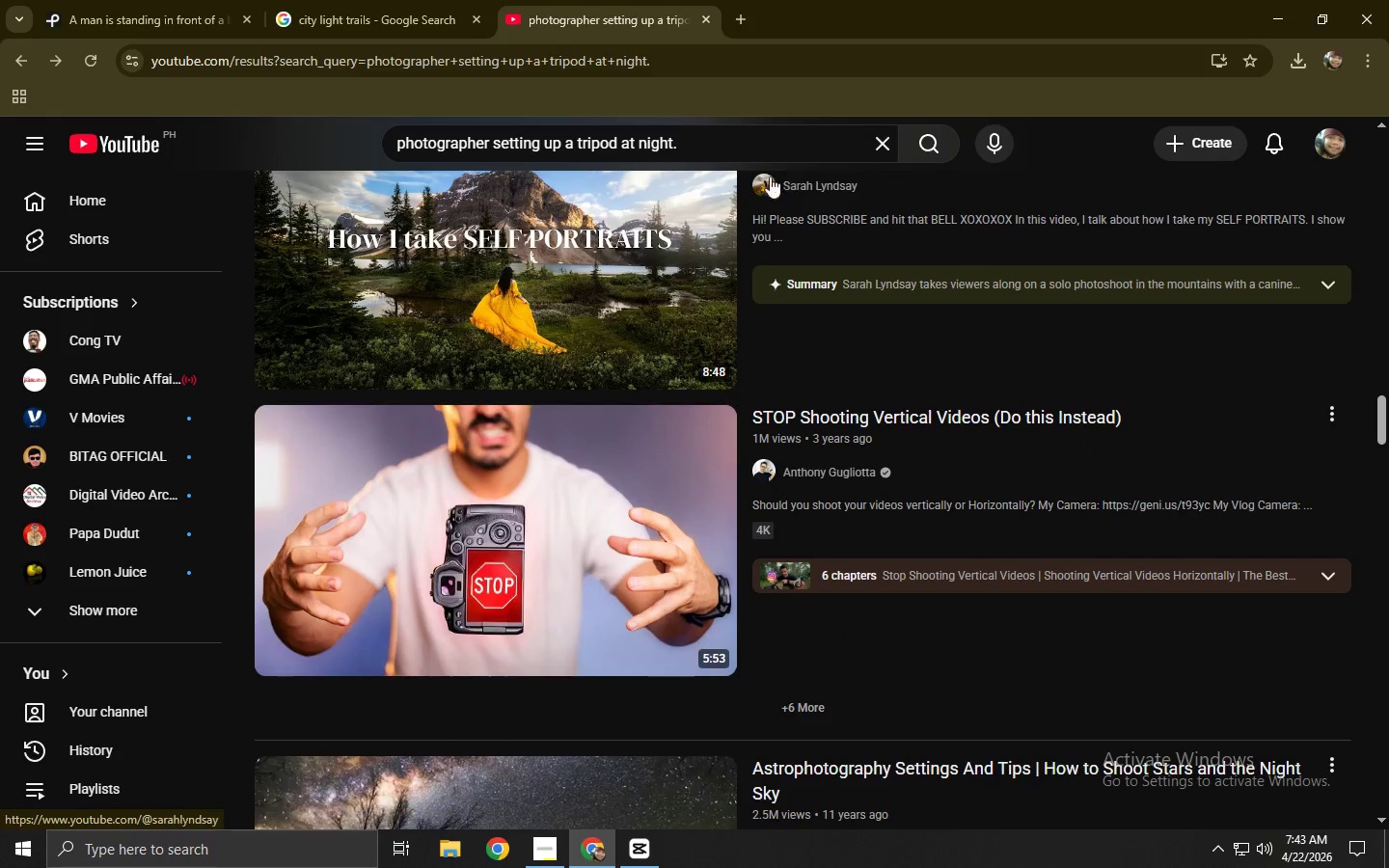 
left_click([708, 134])
 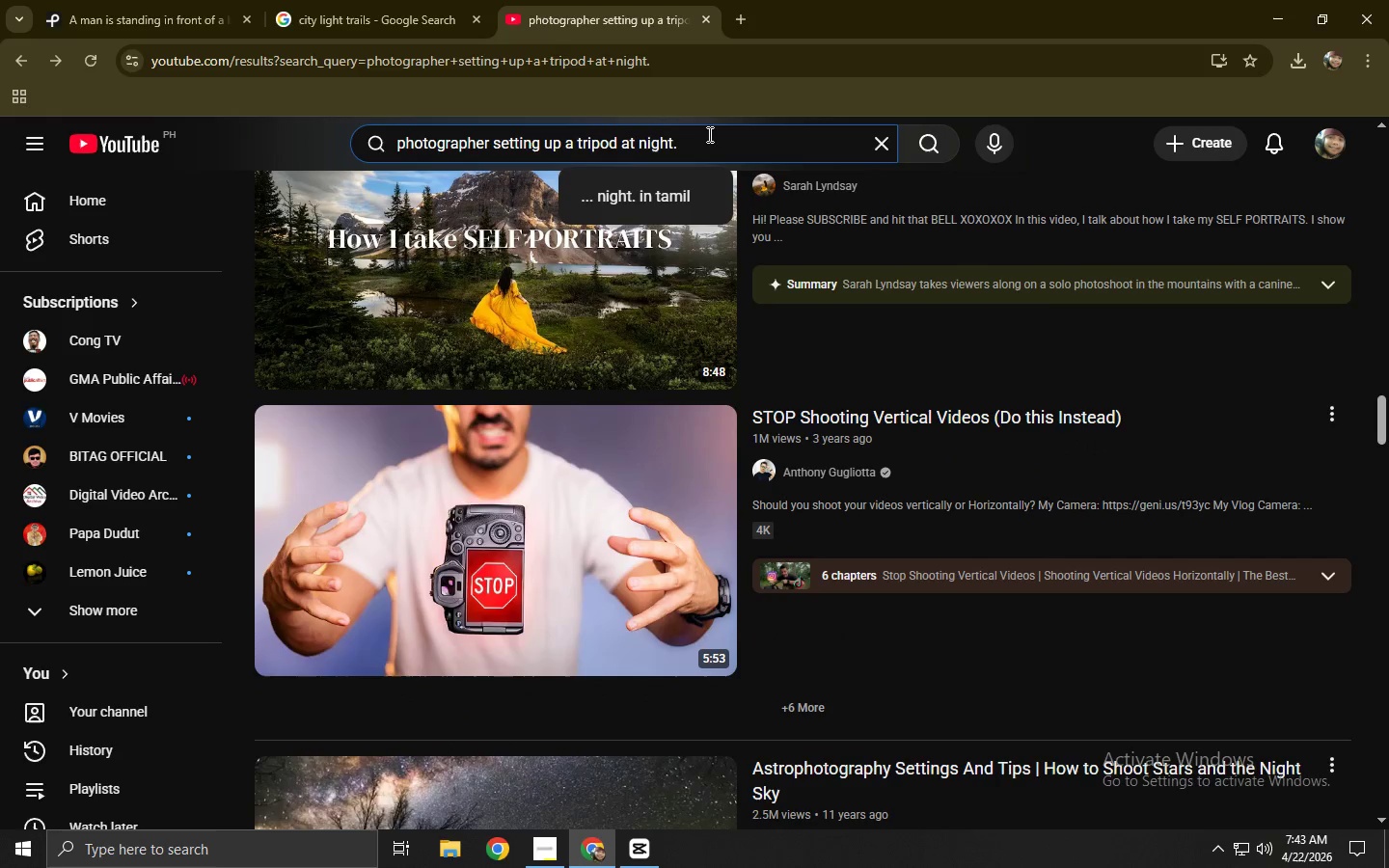 
key(Backspace)
type( ASMR)
 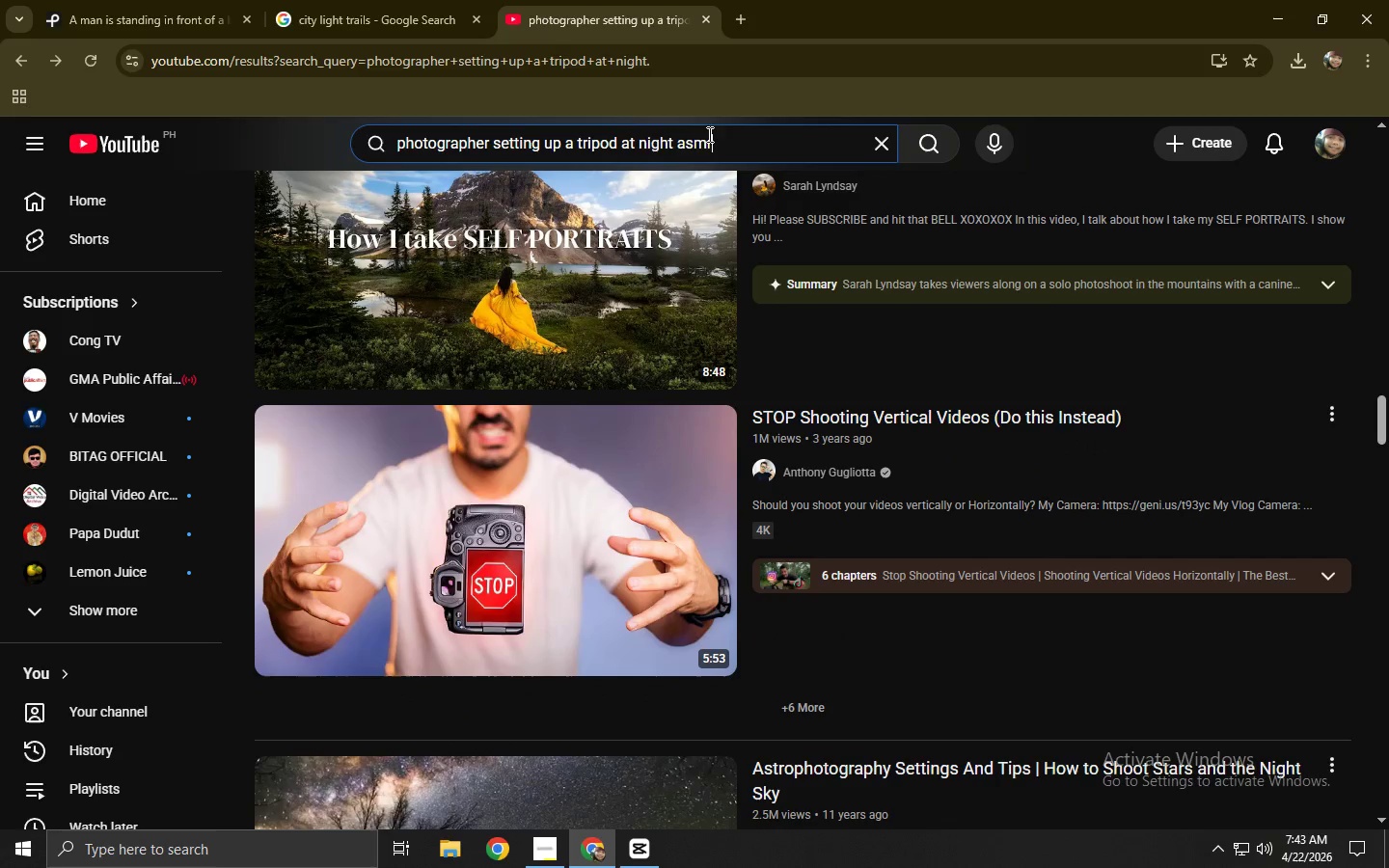 
key(Enter)
 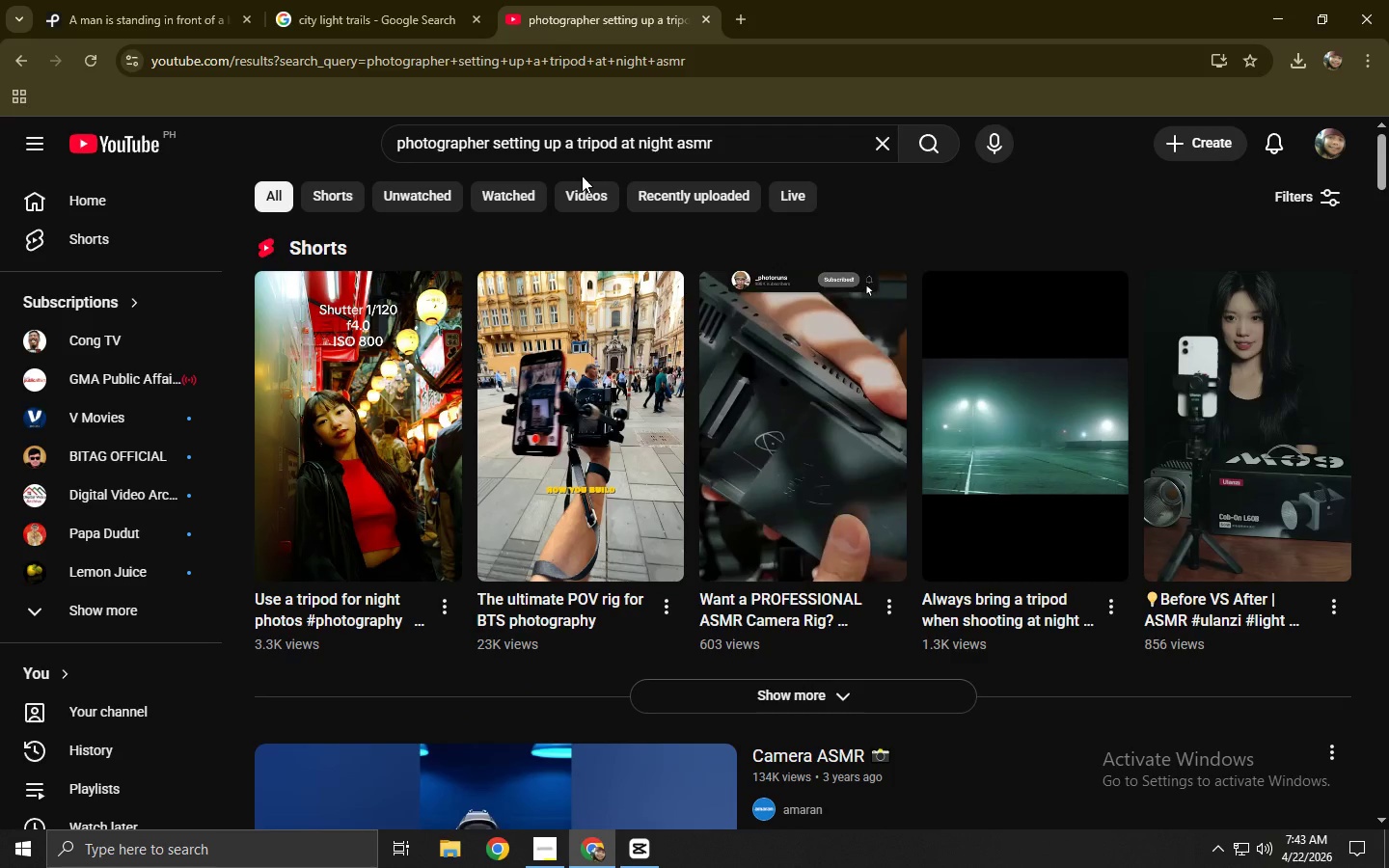 
left_click([878, 683])
 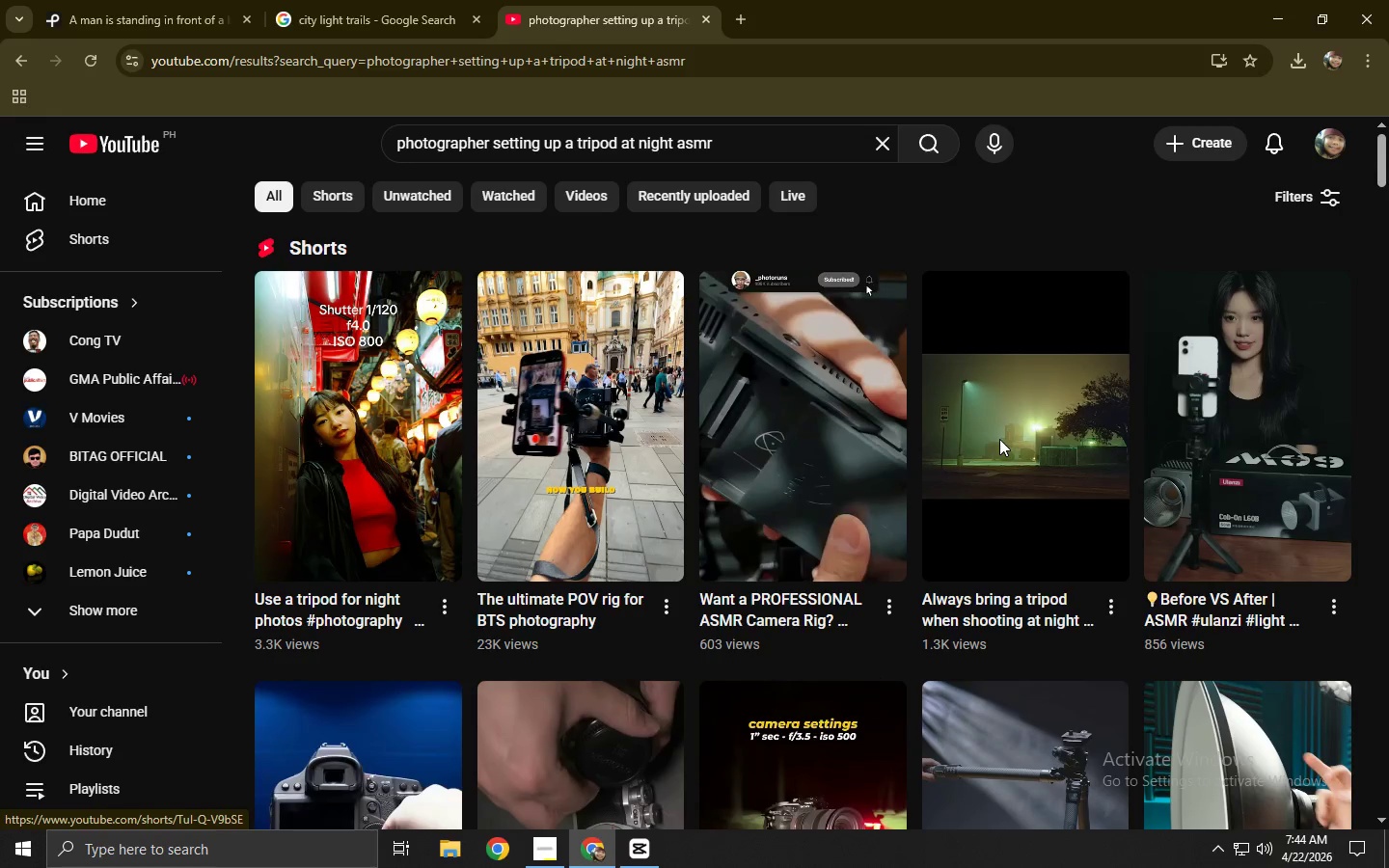 
wait(14.51)
 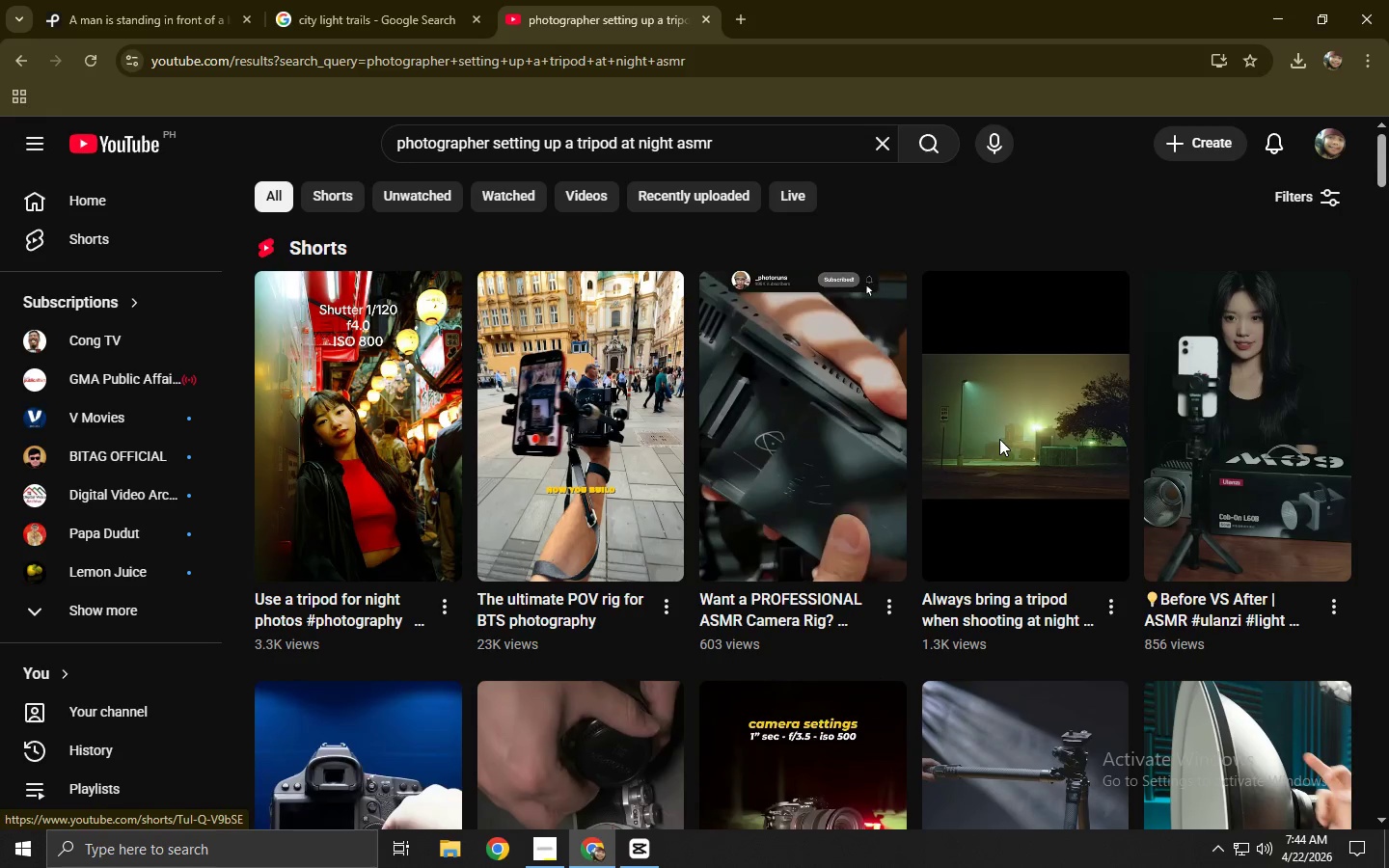 
scroll: coordinate [449, 466], scroll_direction: down, amount: 3.0
 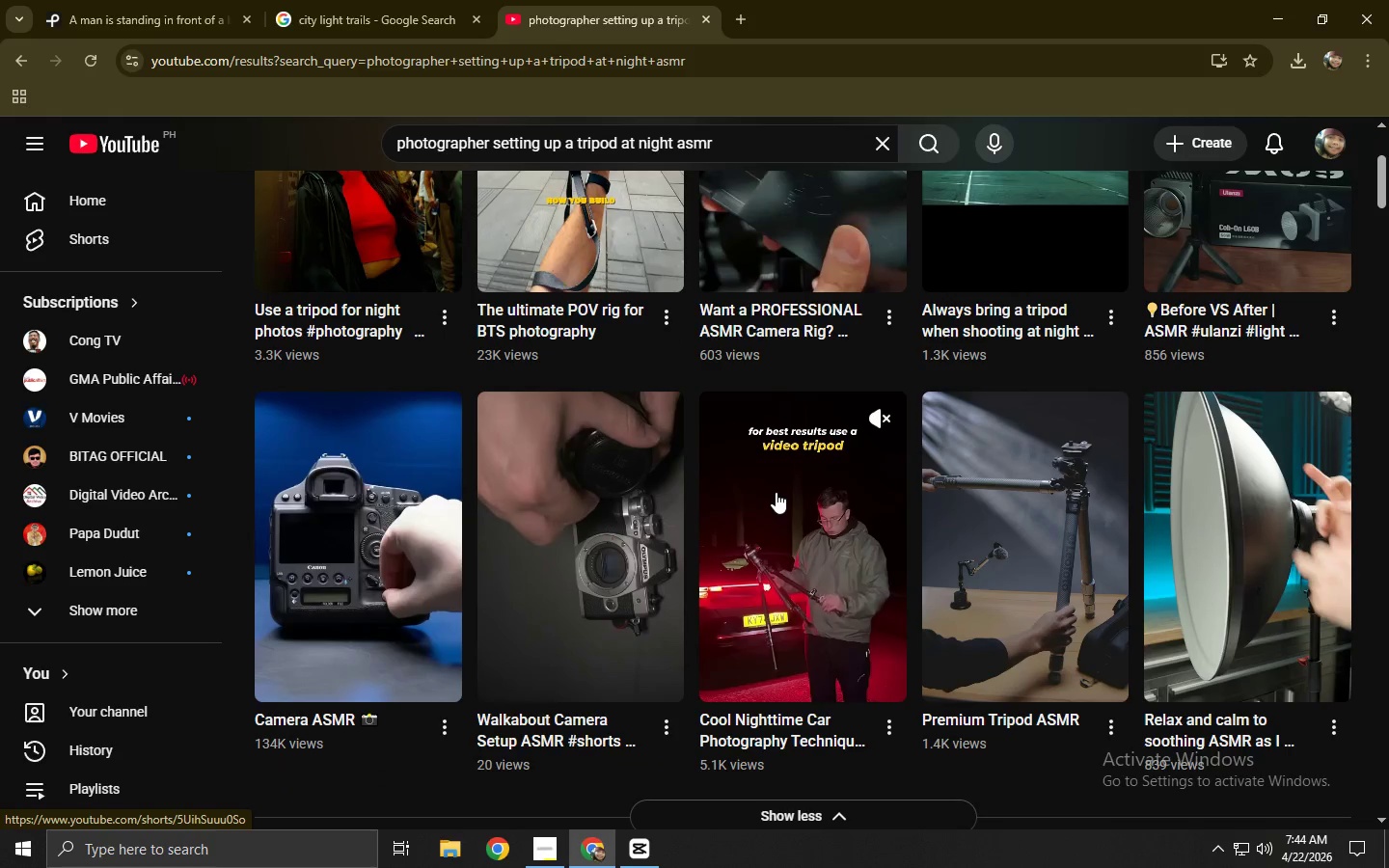 
wait(6.24)
 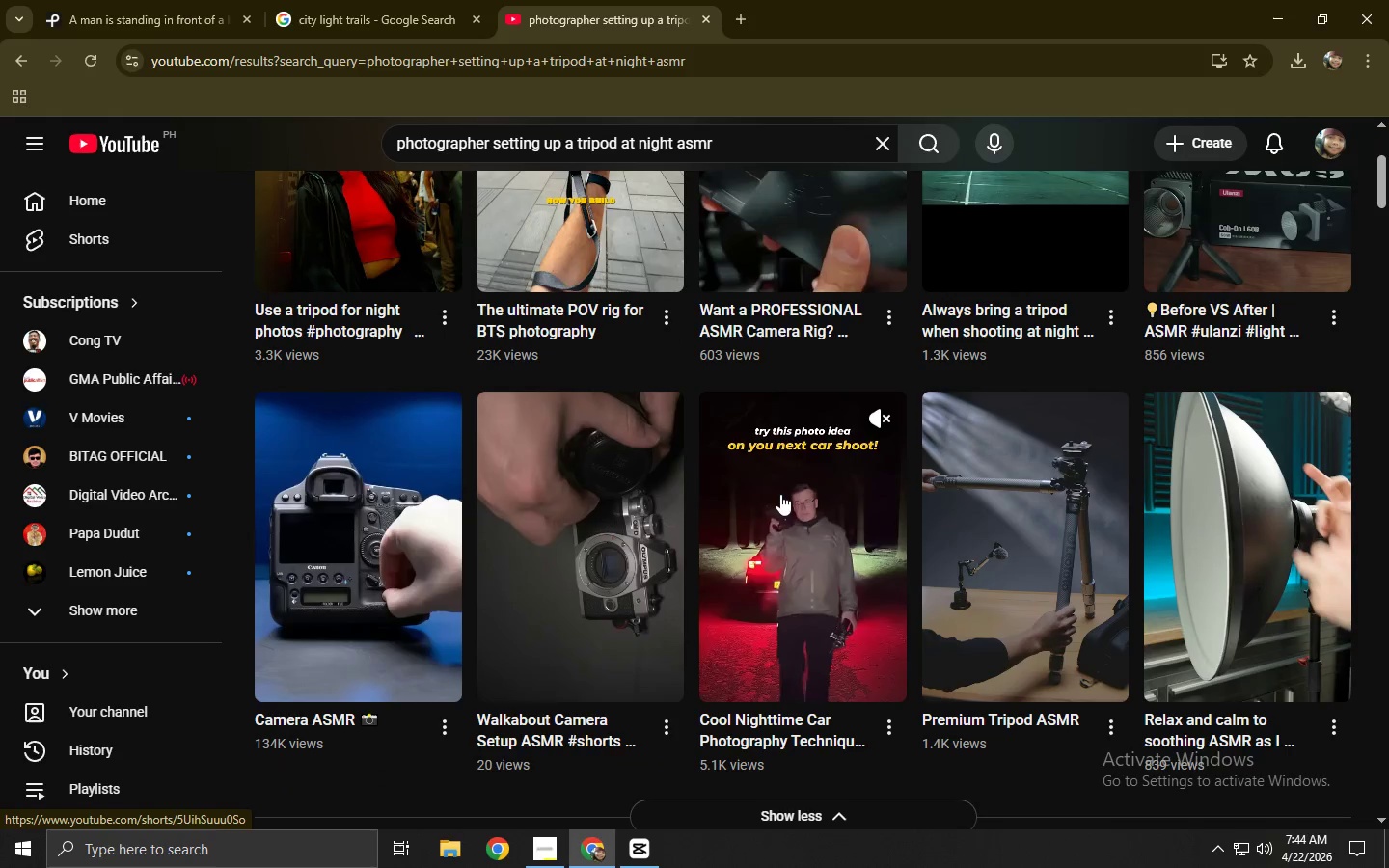 
left_click([776, 492])
 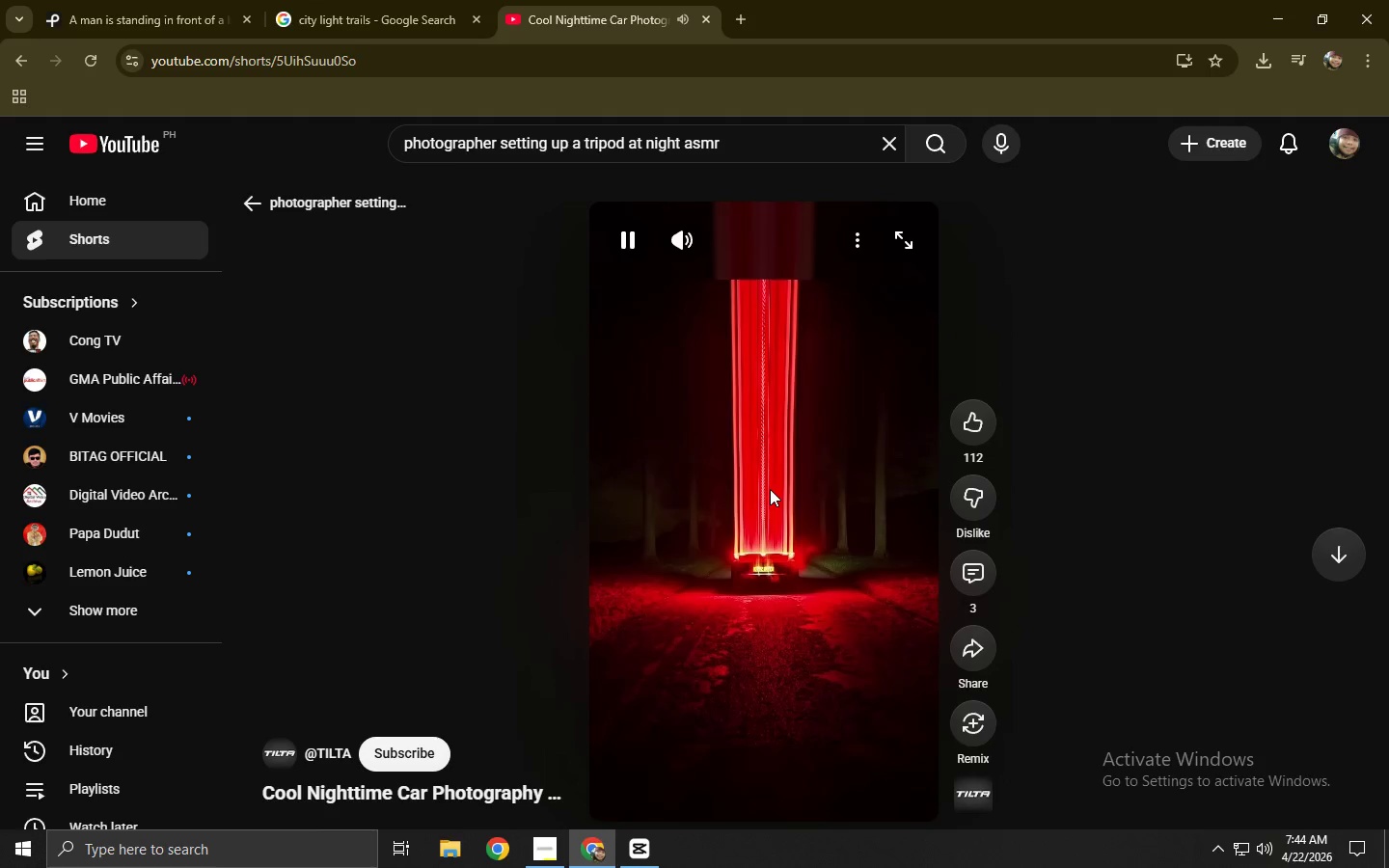 
wait(22.72)
 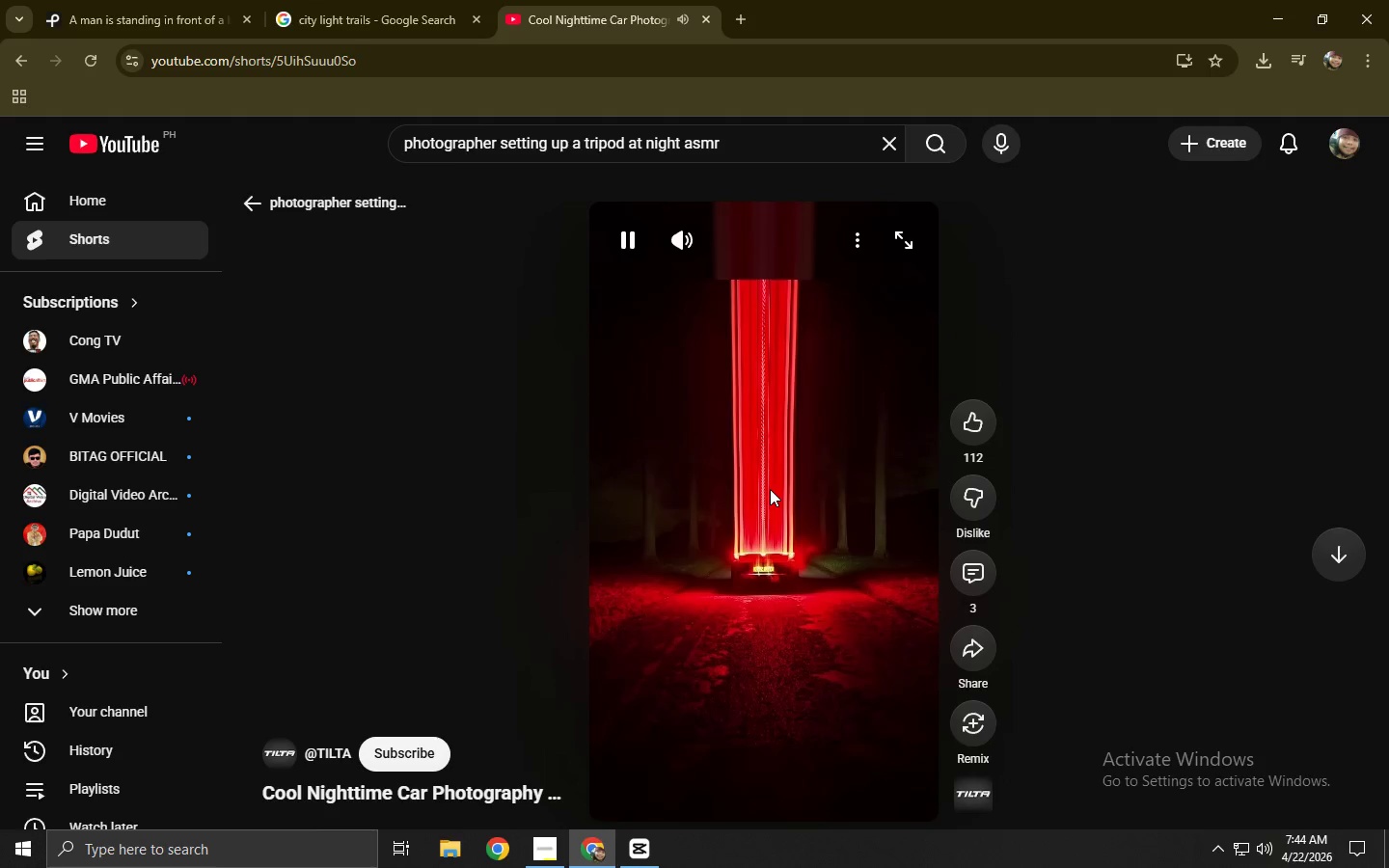 
left_click([770, 489])
 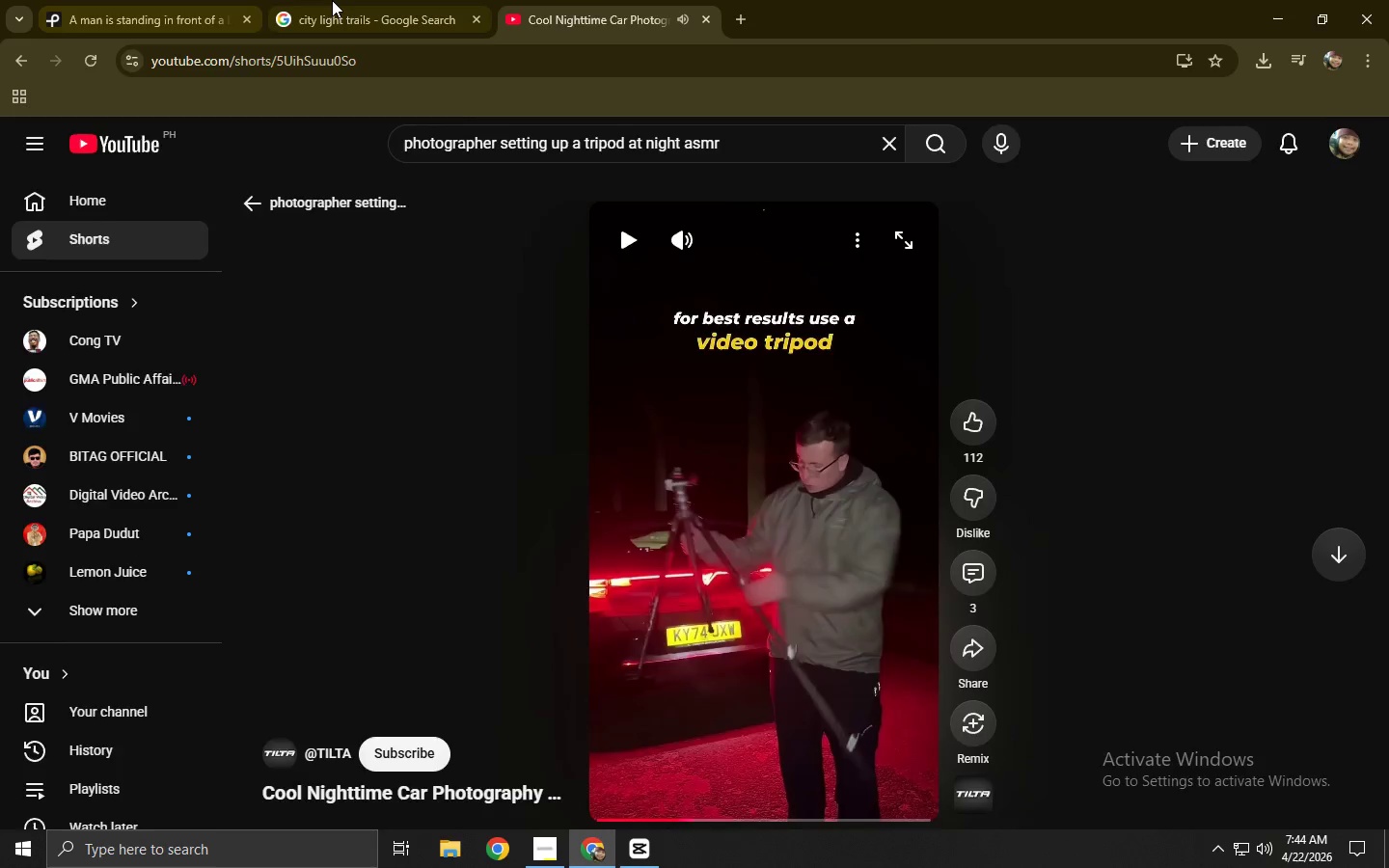 
double_click([143, 0])
 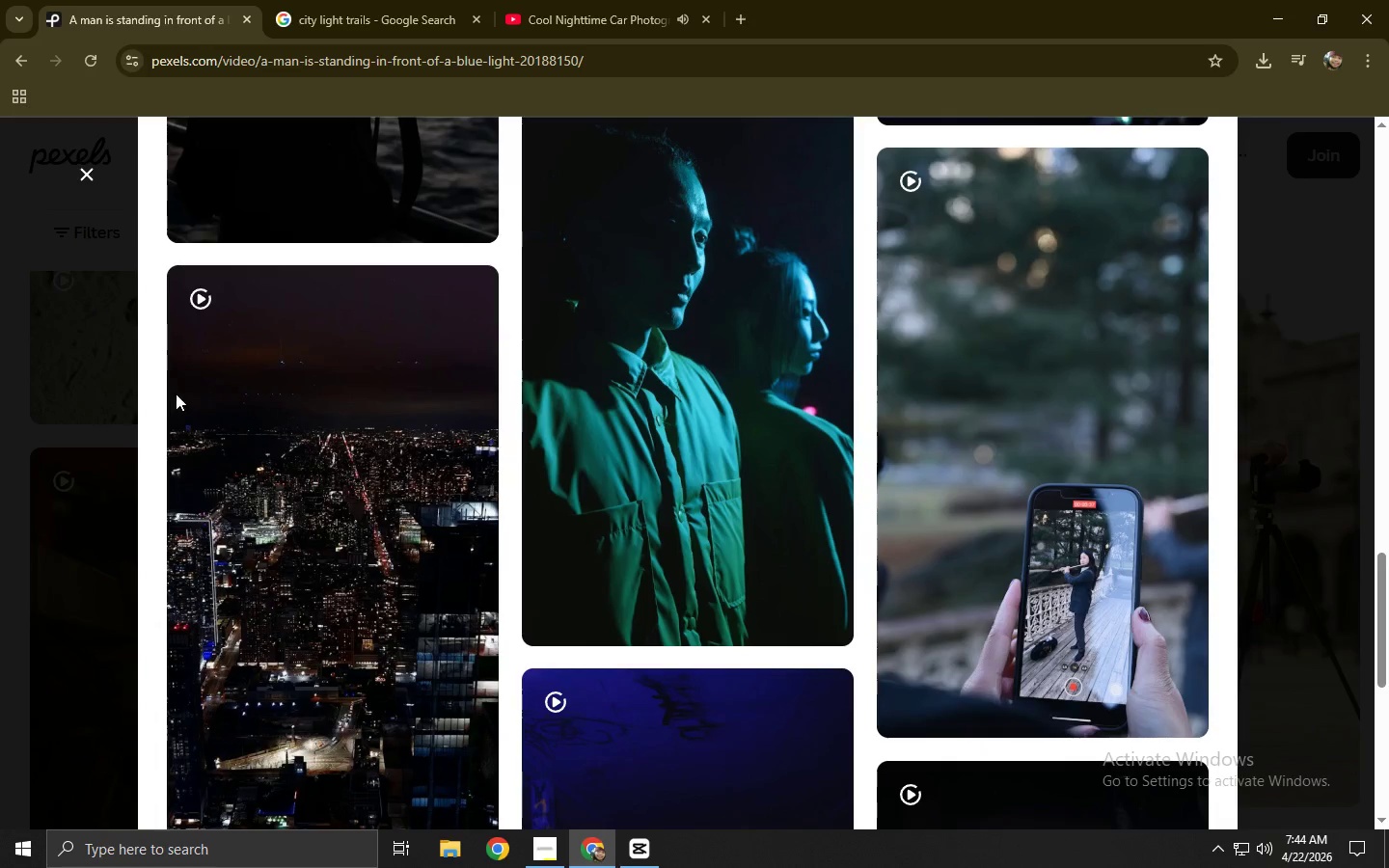 
scroll: coordinate [156, 550], scroll_direction: down, amount: 19.0
 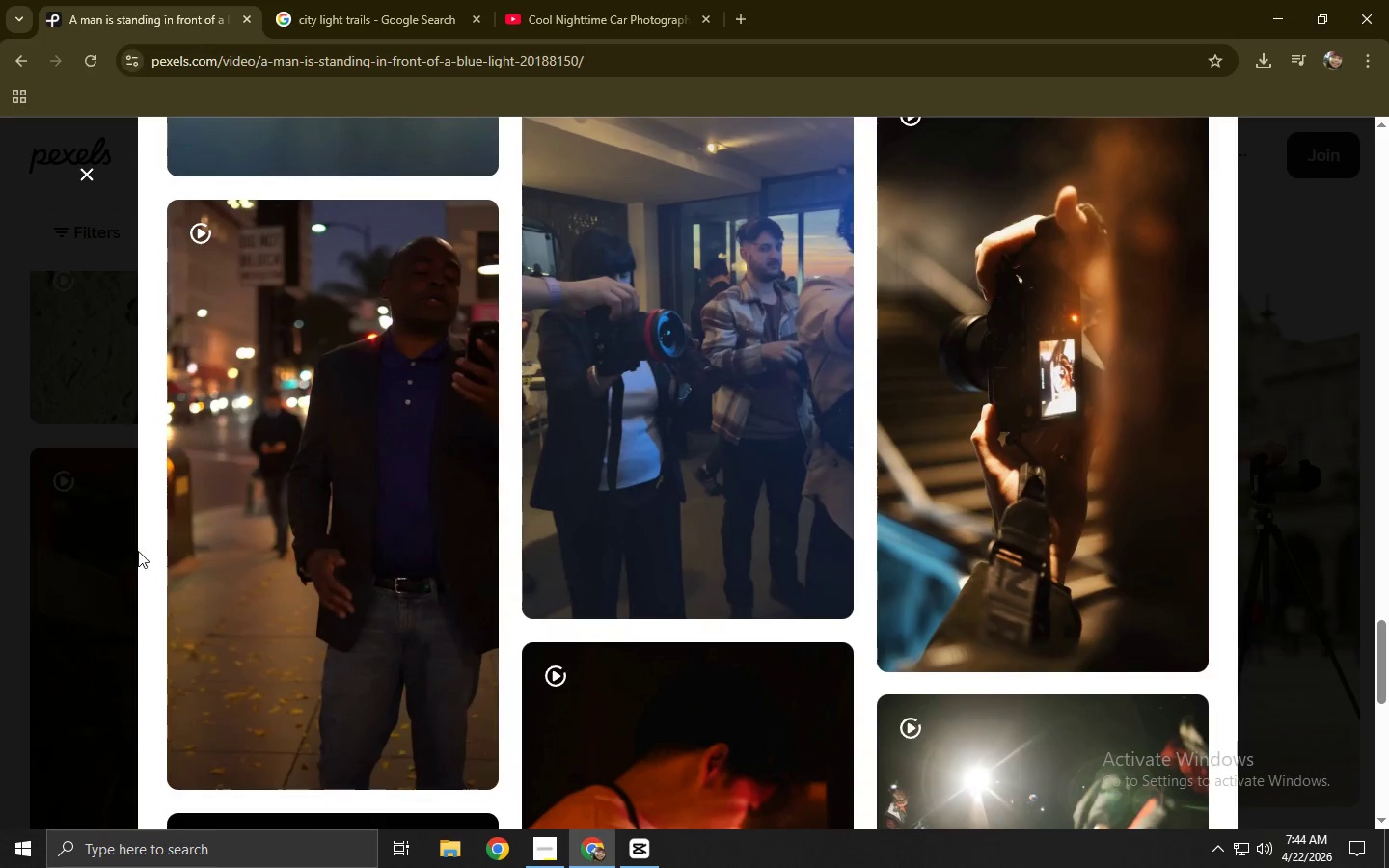 
left_click([0, 552])
 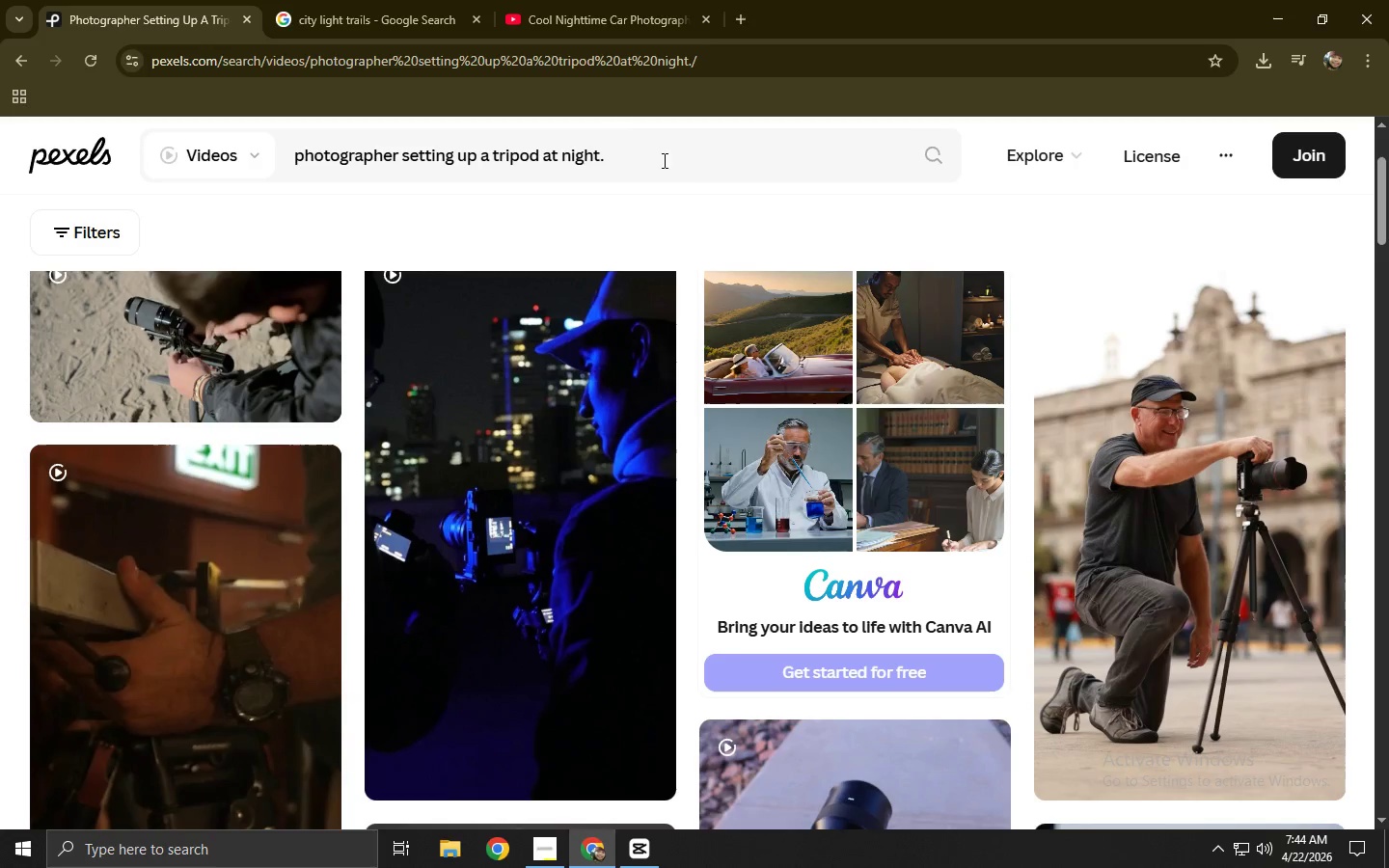 
left_click_drag(start_coordinate=[640, 157], to_coordinate=[529, 157])
 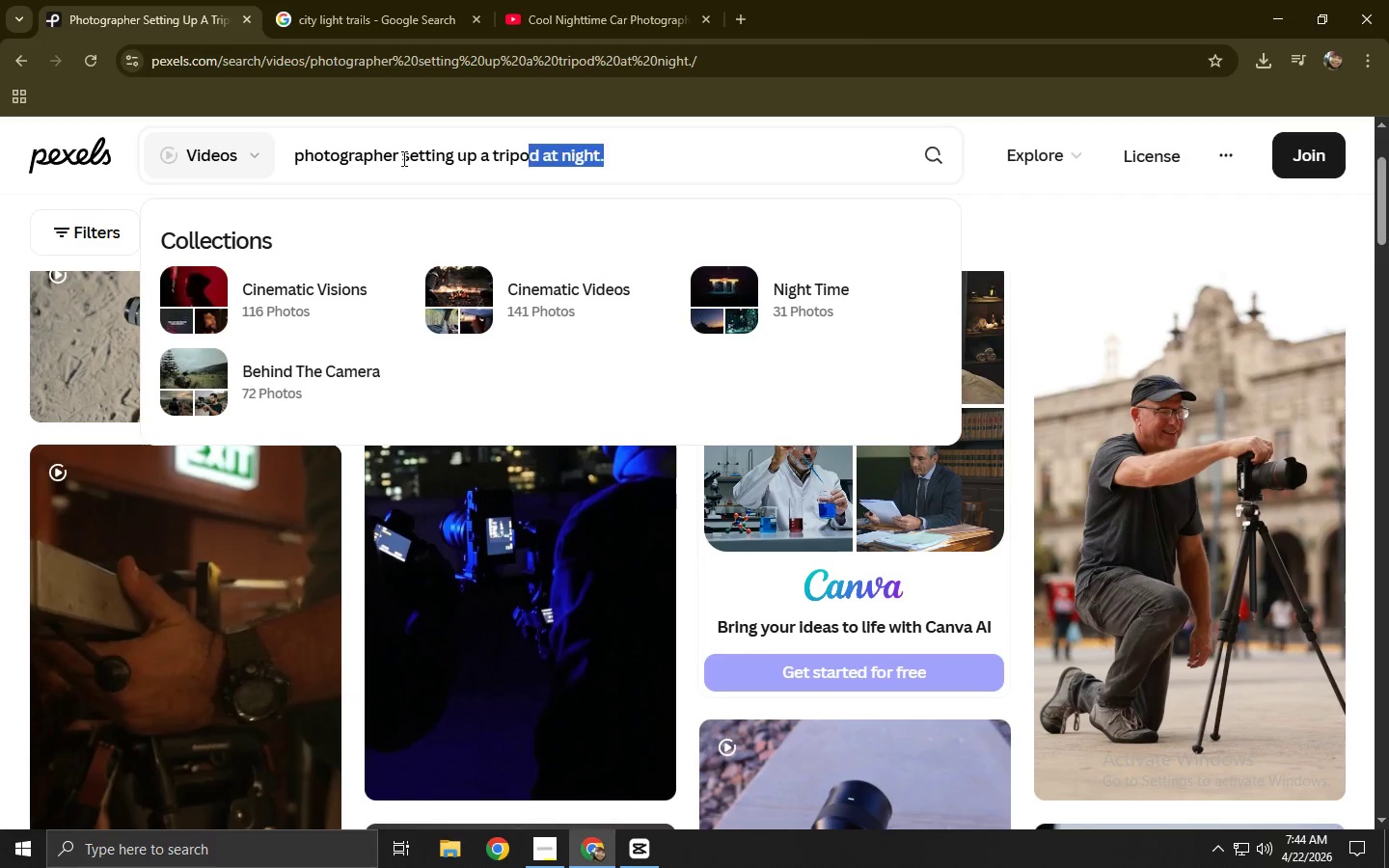 
double_click([402, 158])
 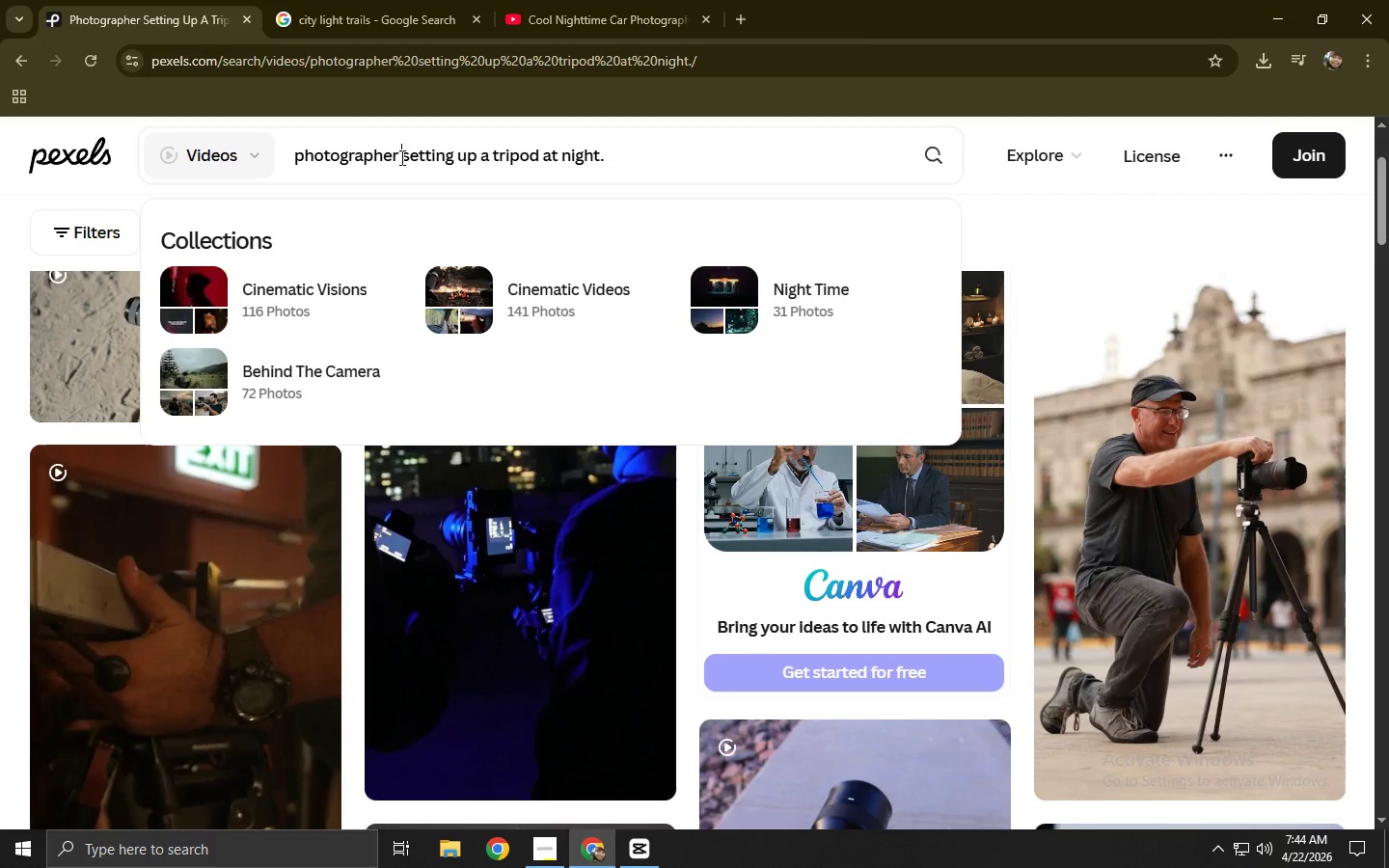 
left_click_drag(start_coordinate=[400, 157], to_coordinate=[183, 124])
 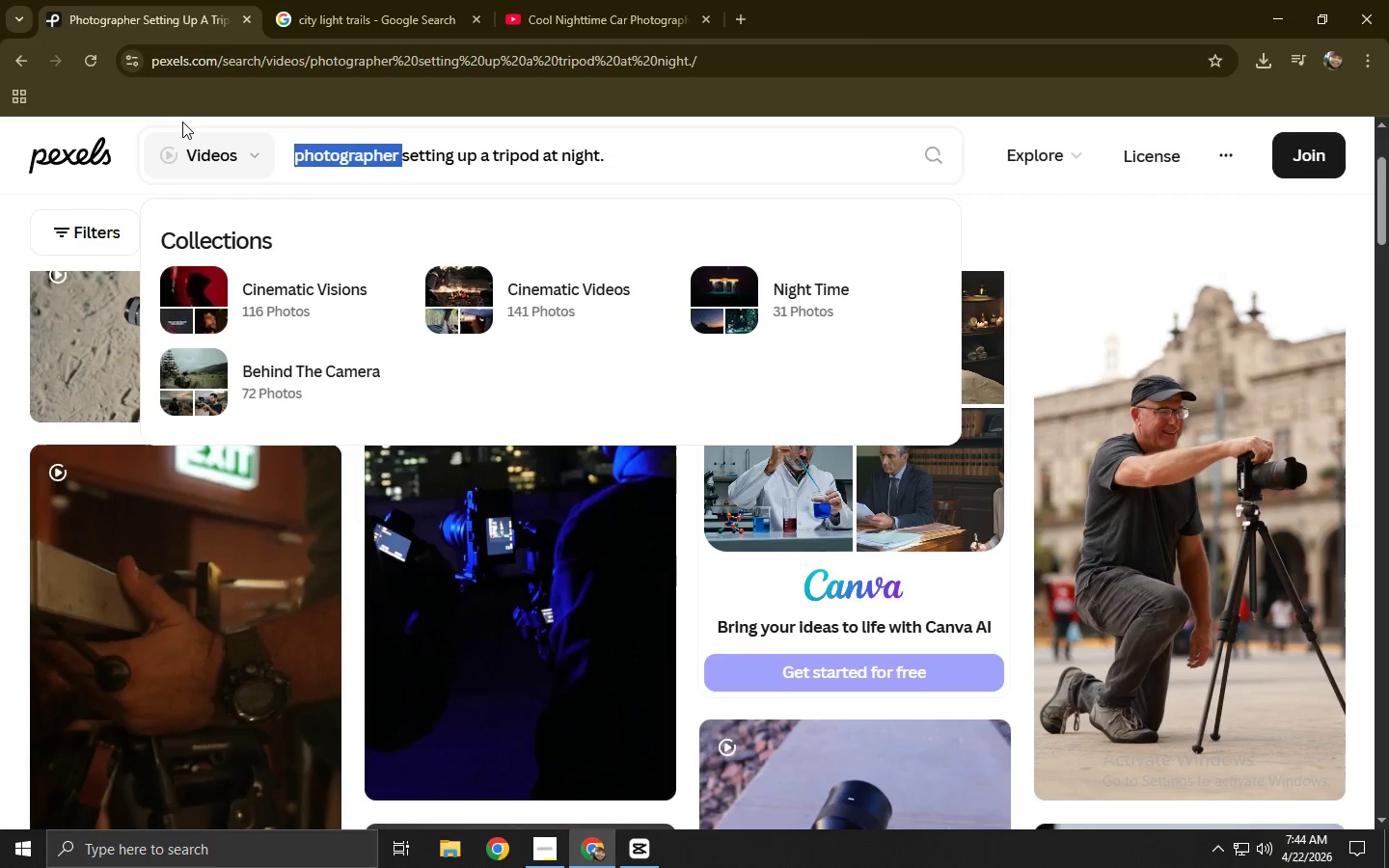 
key(Backspace)
 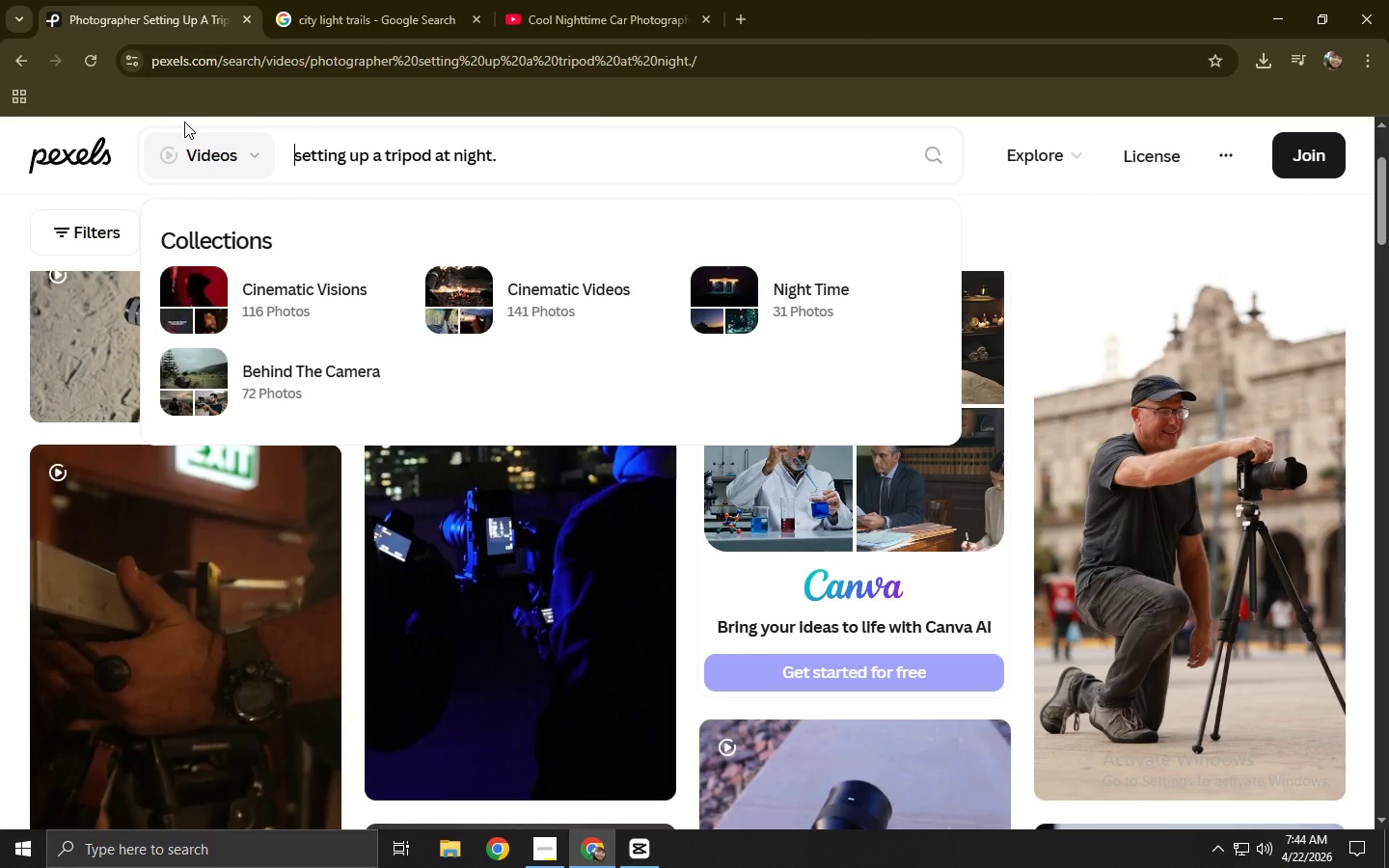 
key(Enter)
 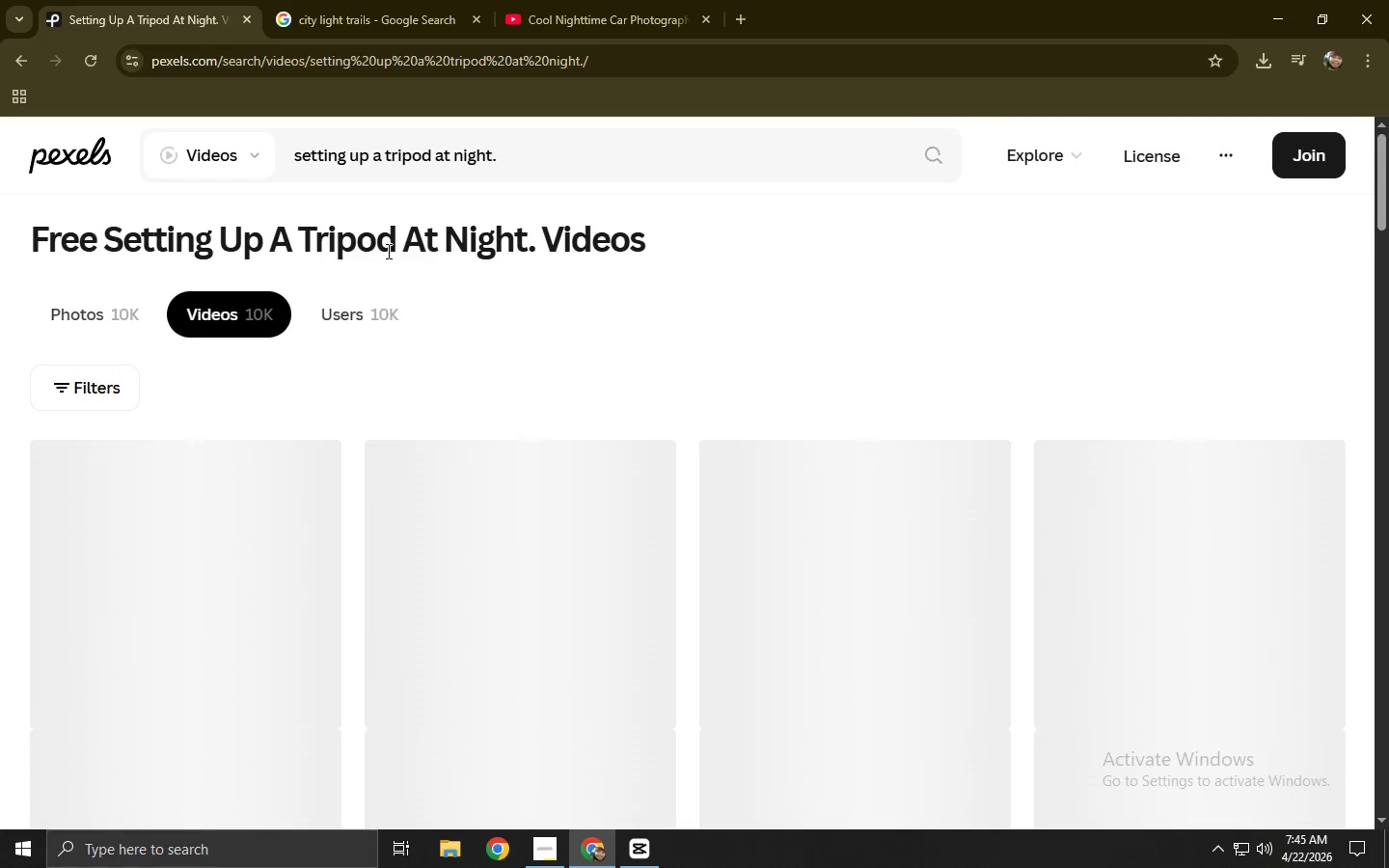 
wait(5.42)
 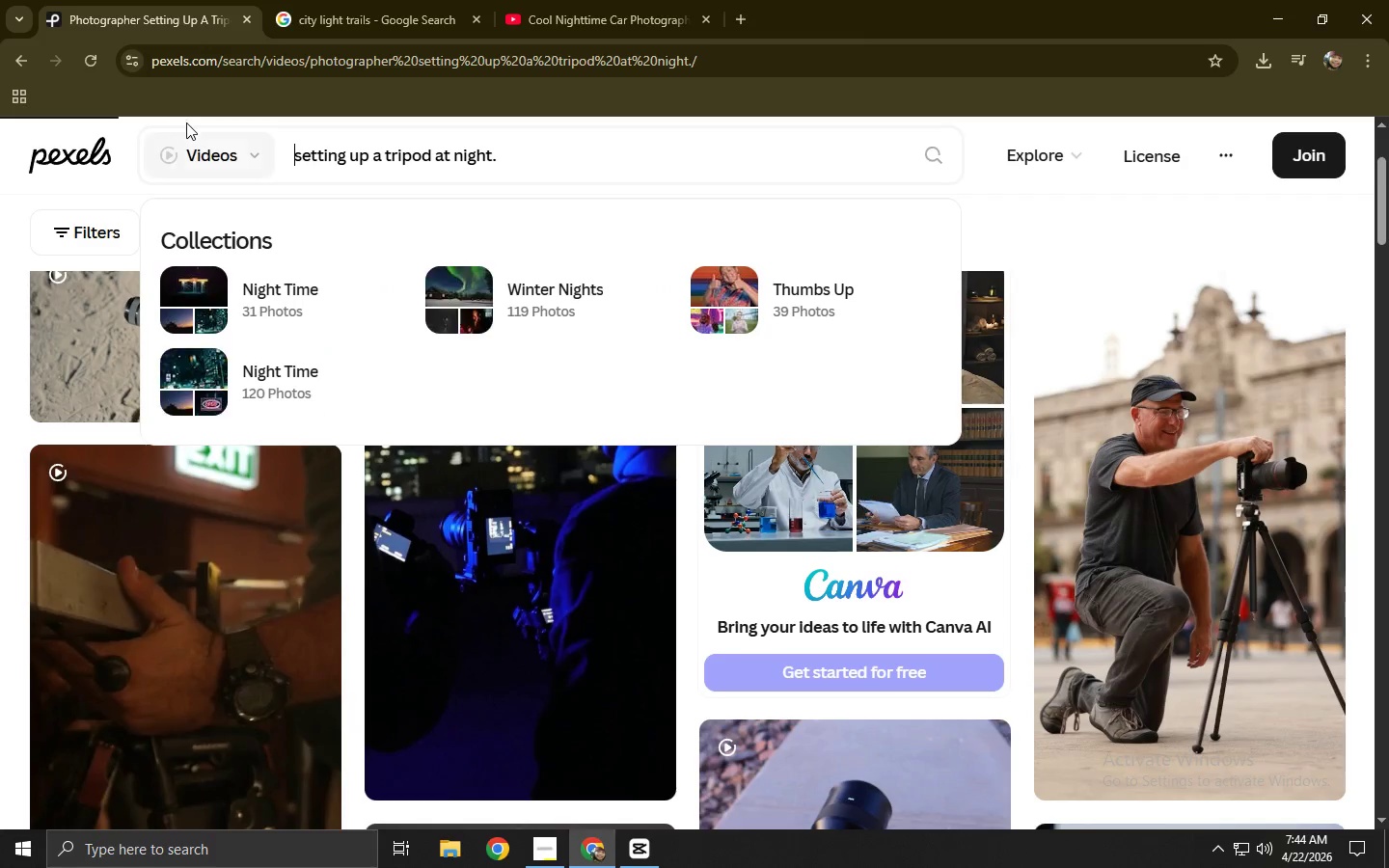 
scroll: coordinate [386, 255], scroll_direction: down, amount: 1.0
 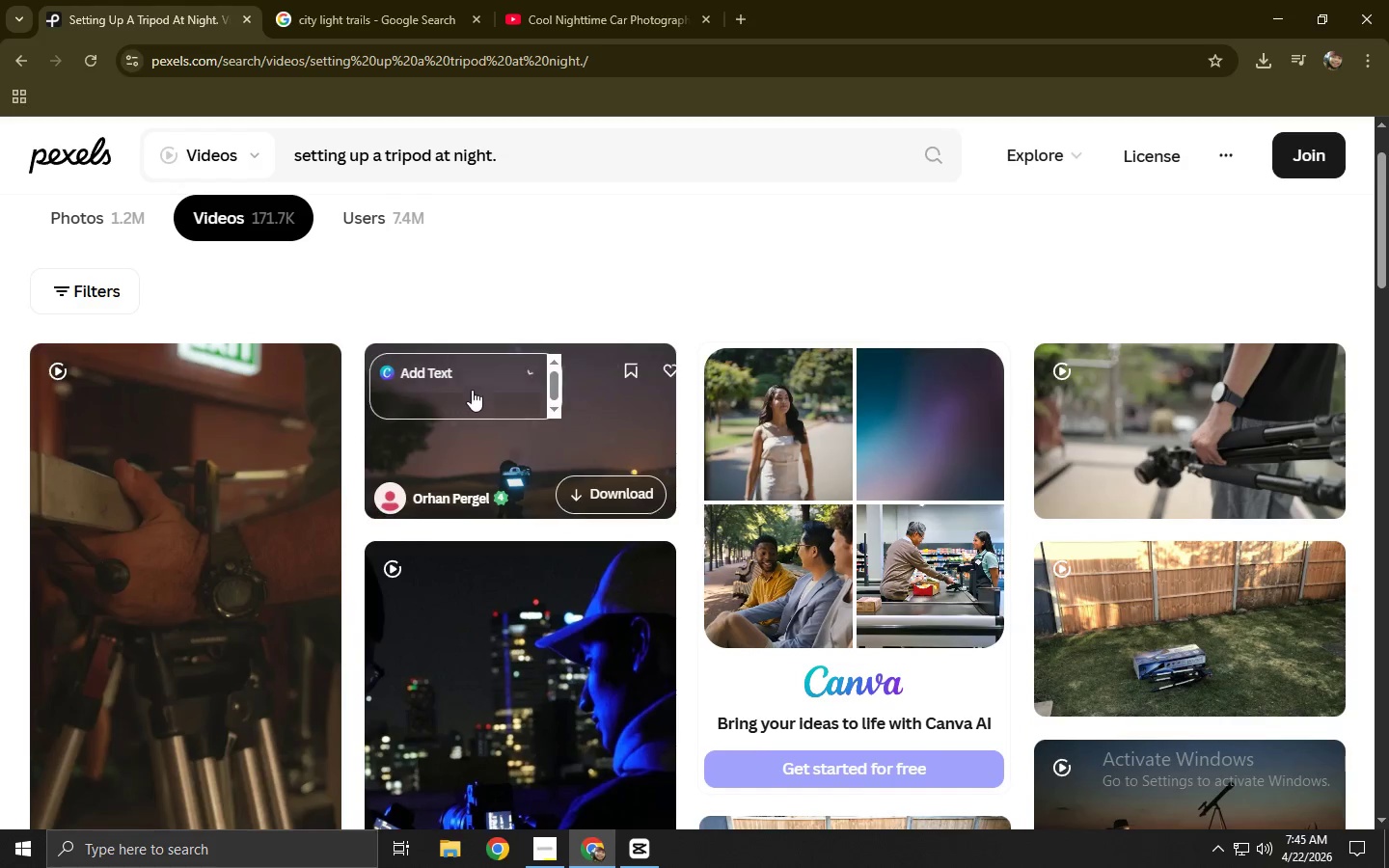 
left_click_drag(start_coordinate=[480, 397], to_coordinate=[613, 423])
 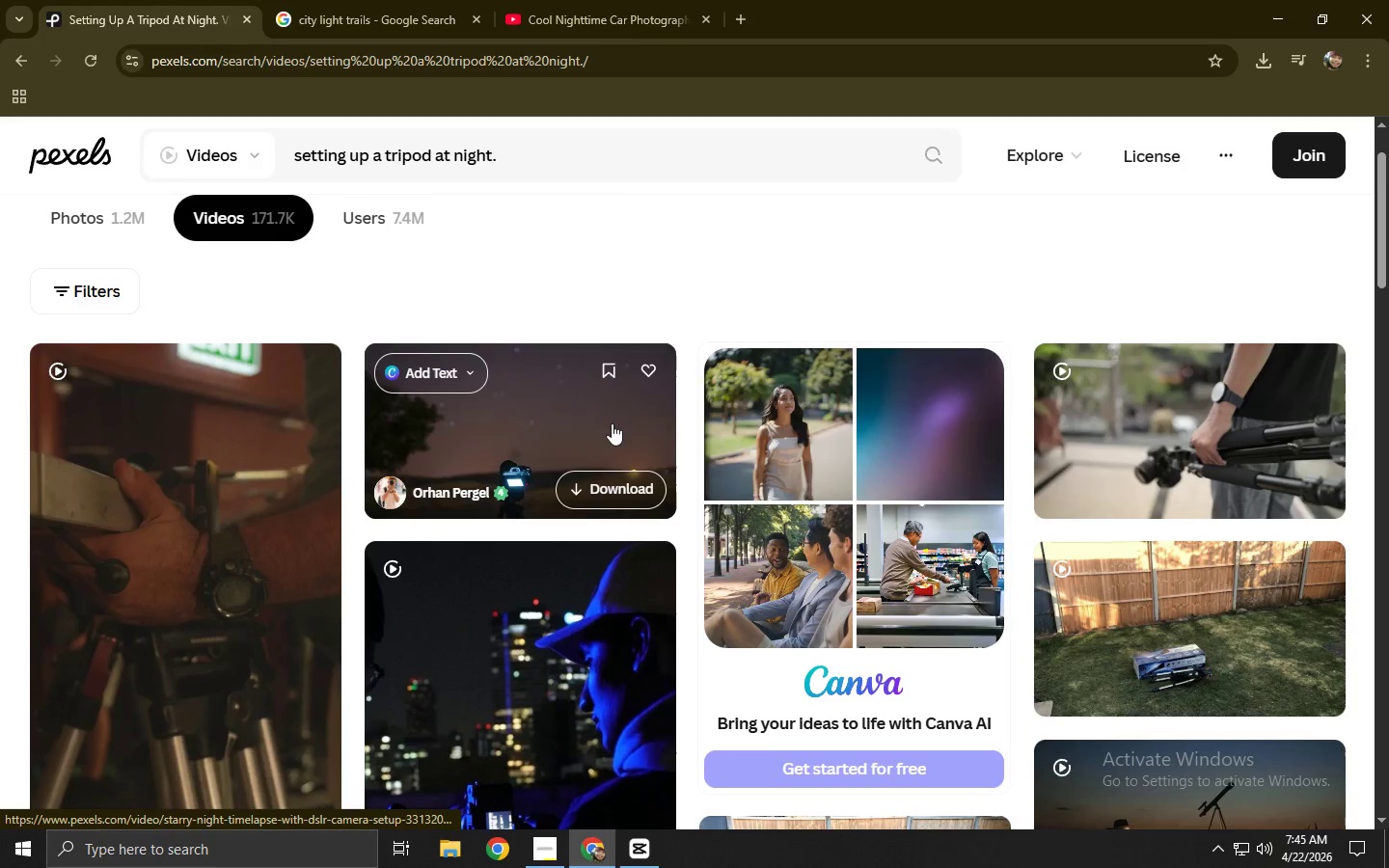 
left_click([147, 519])
 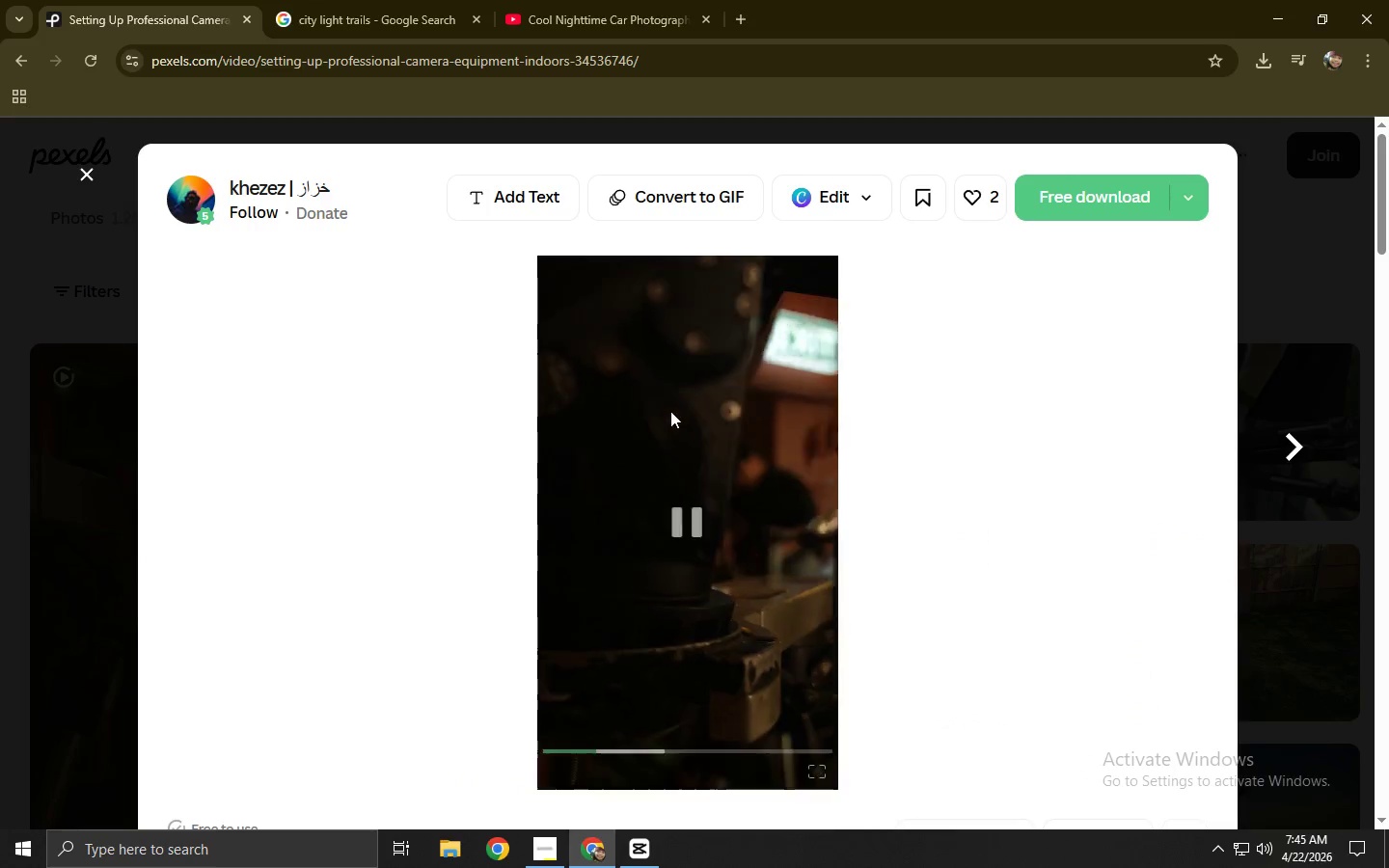 
wait(7.89)
 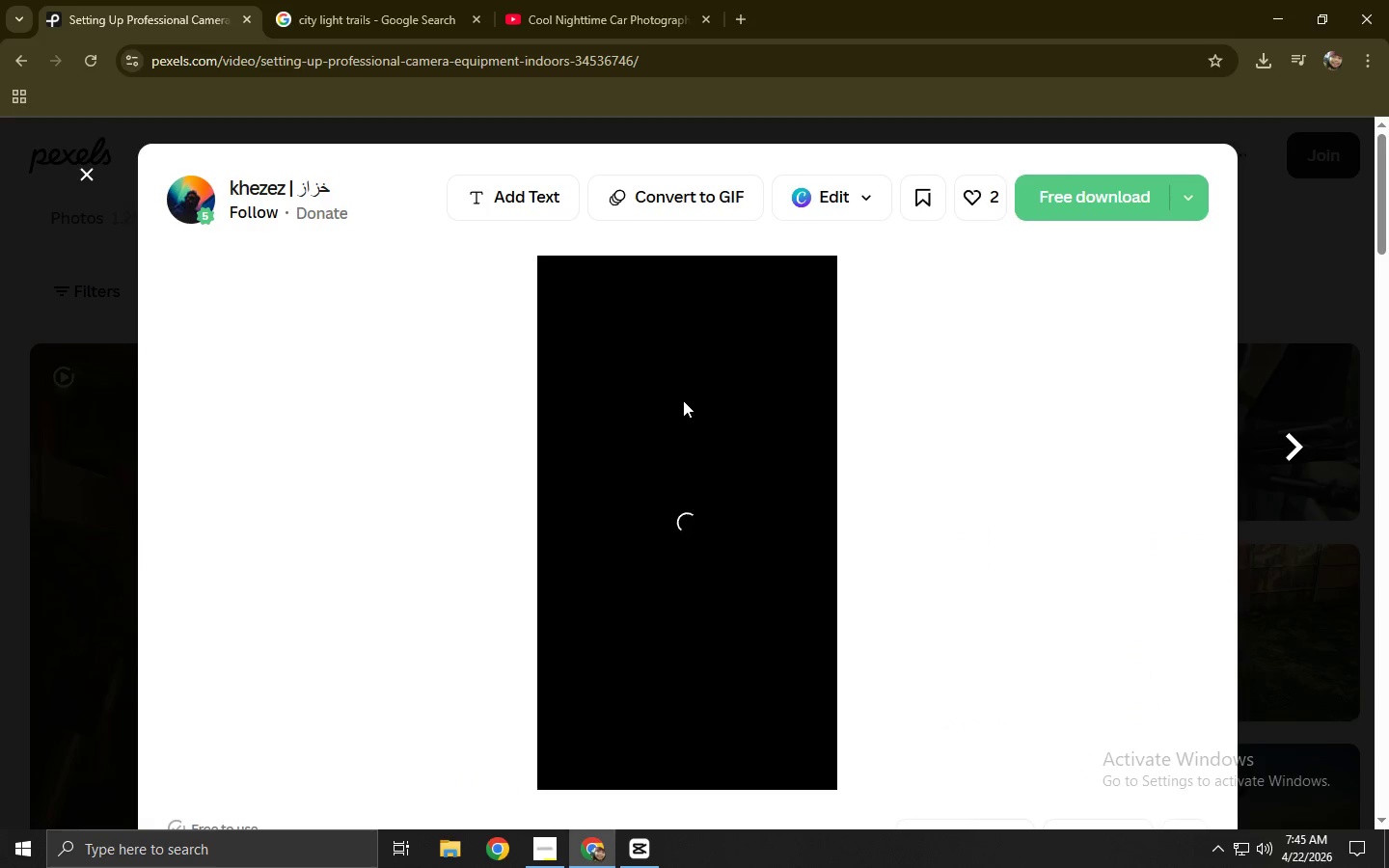 
left_click([0, 443])
 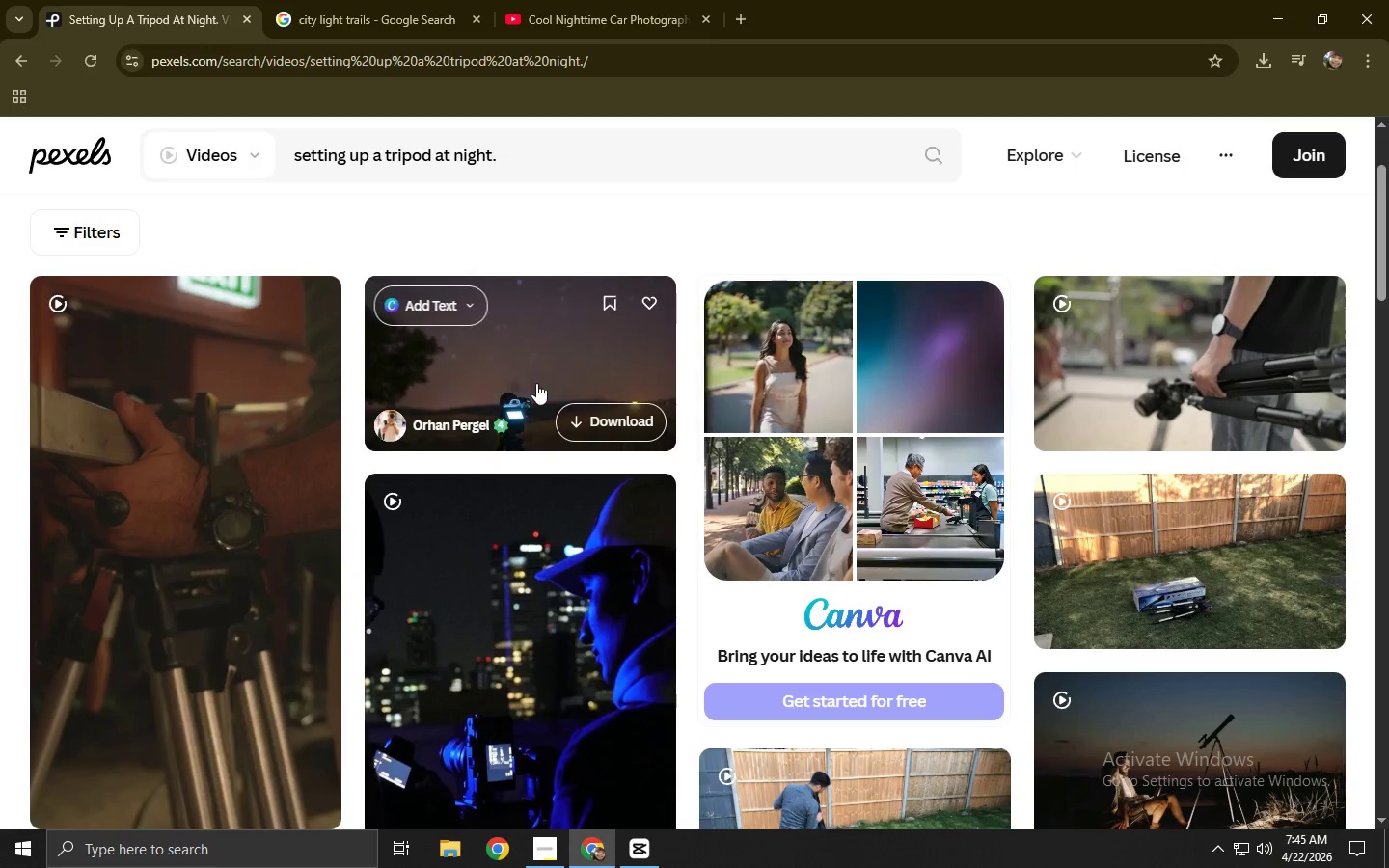 
left_click([524, 366])
 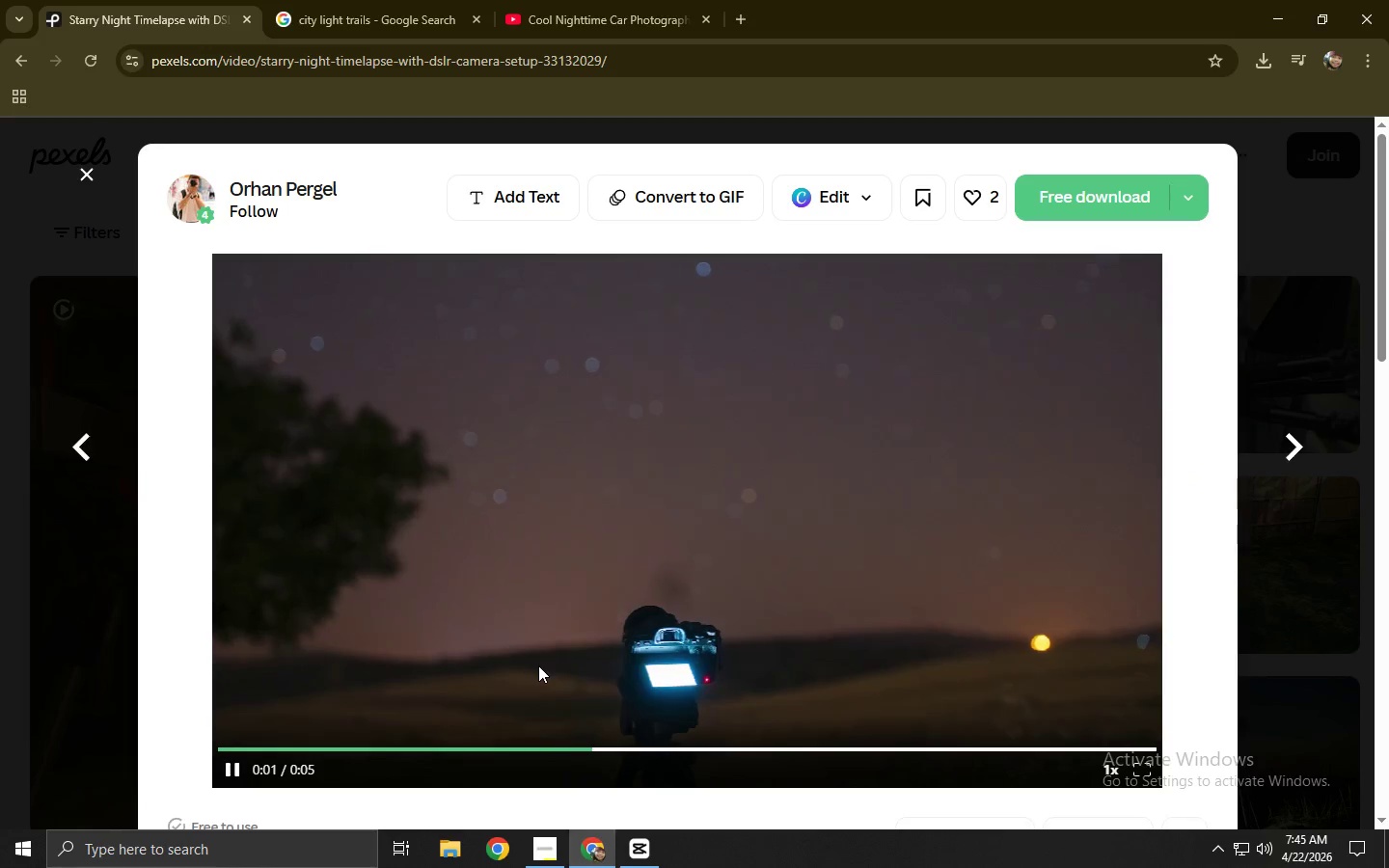 
wait(5.39)
 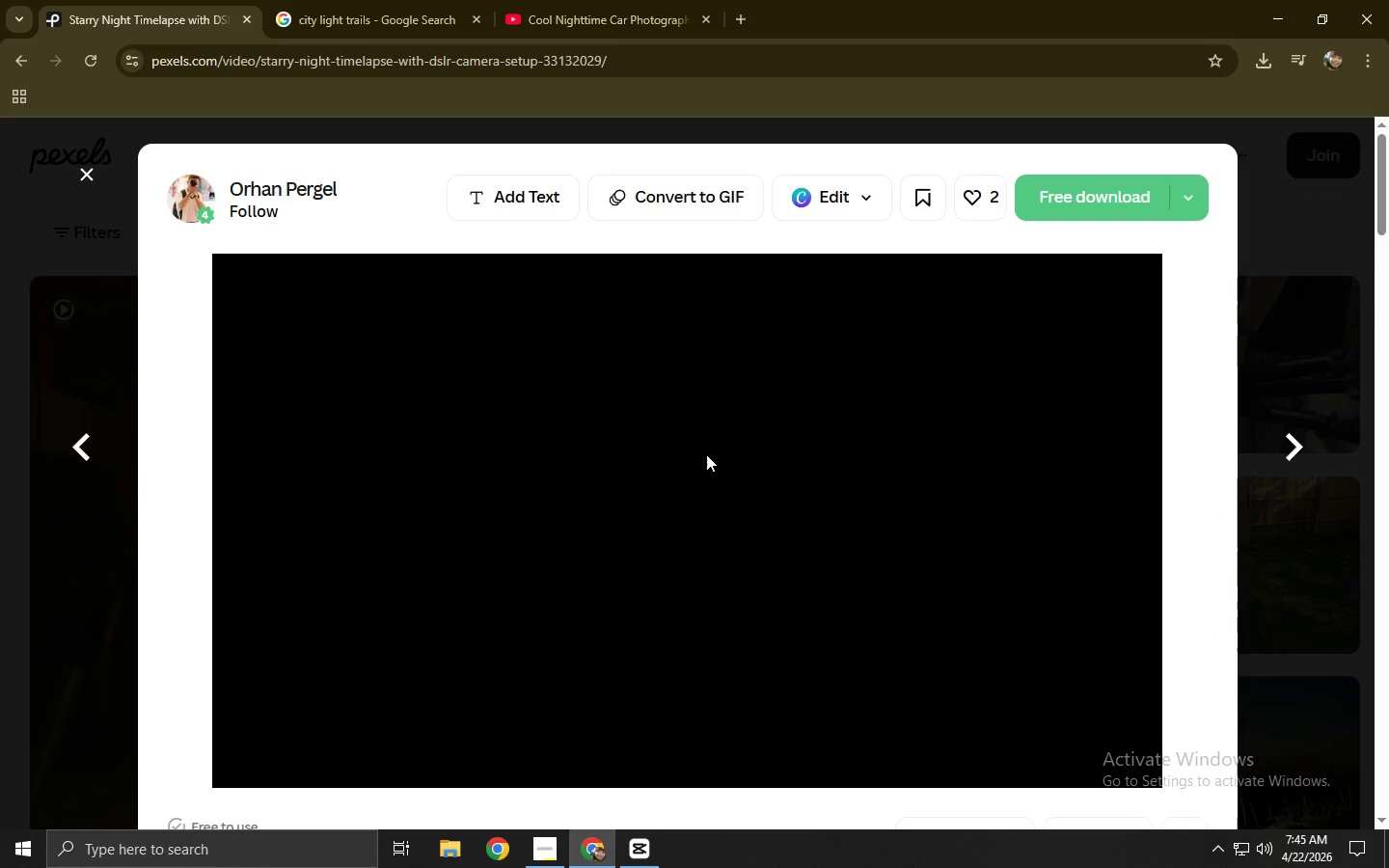 
left_click([939, 685])
 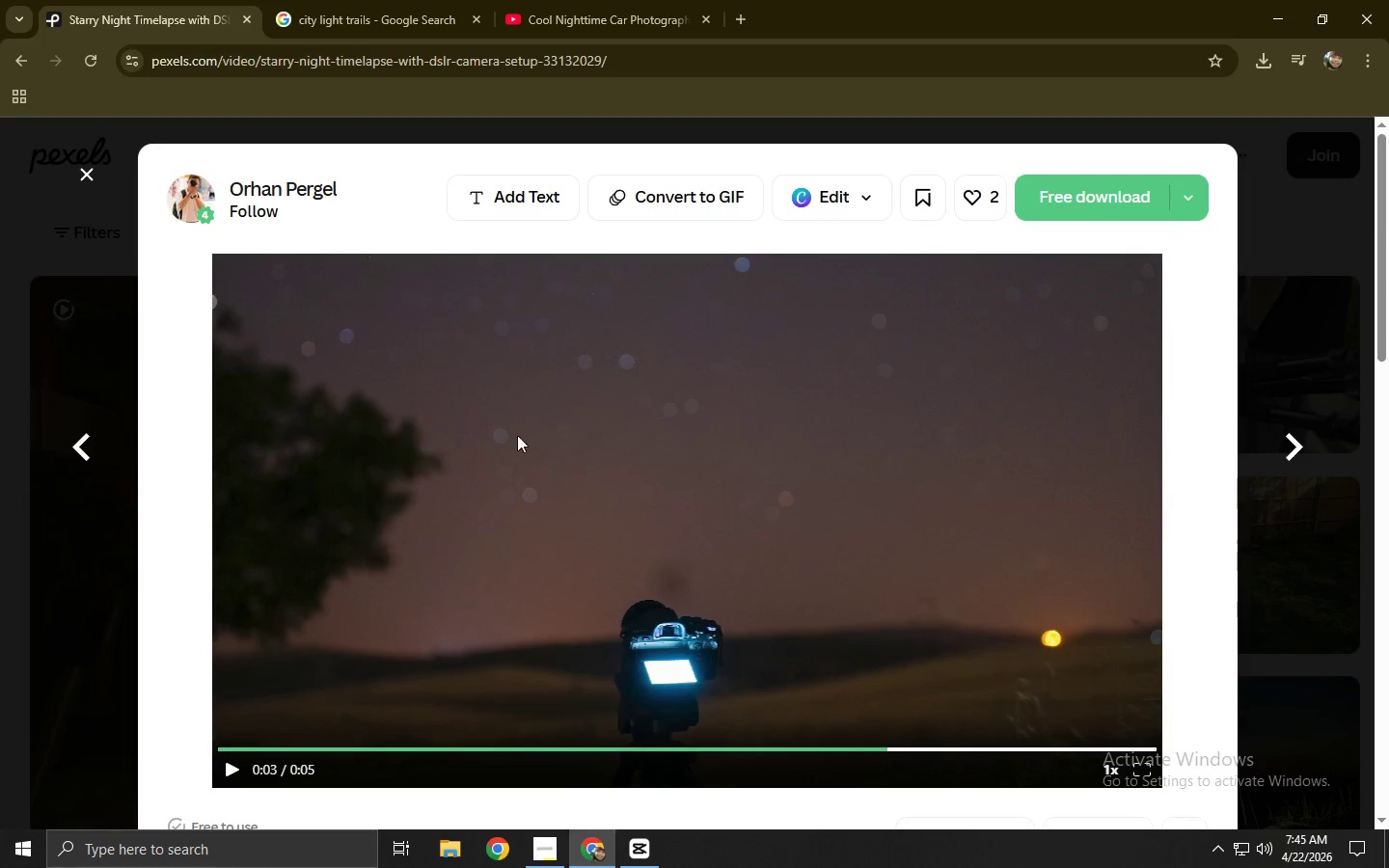 
left_click([0, 486])
 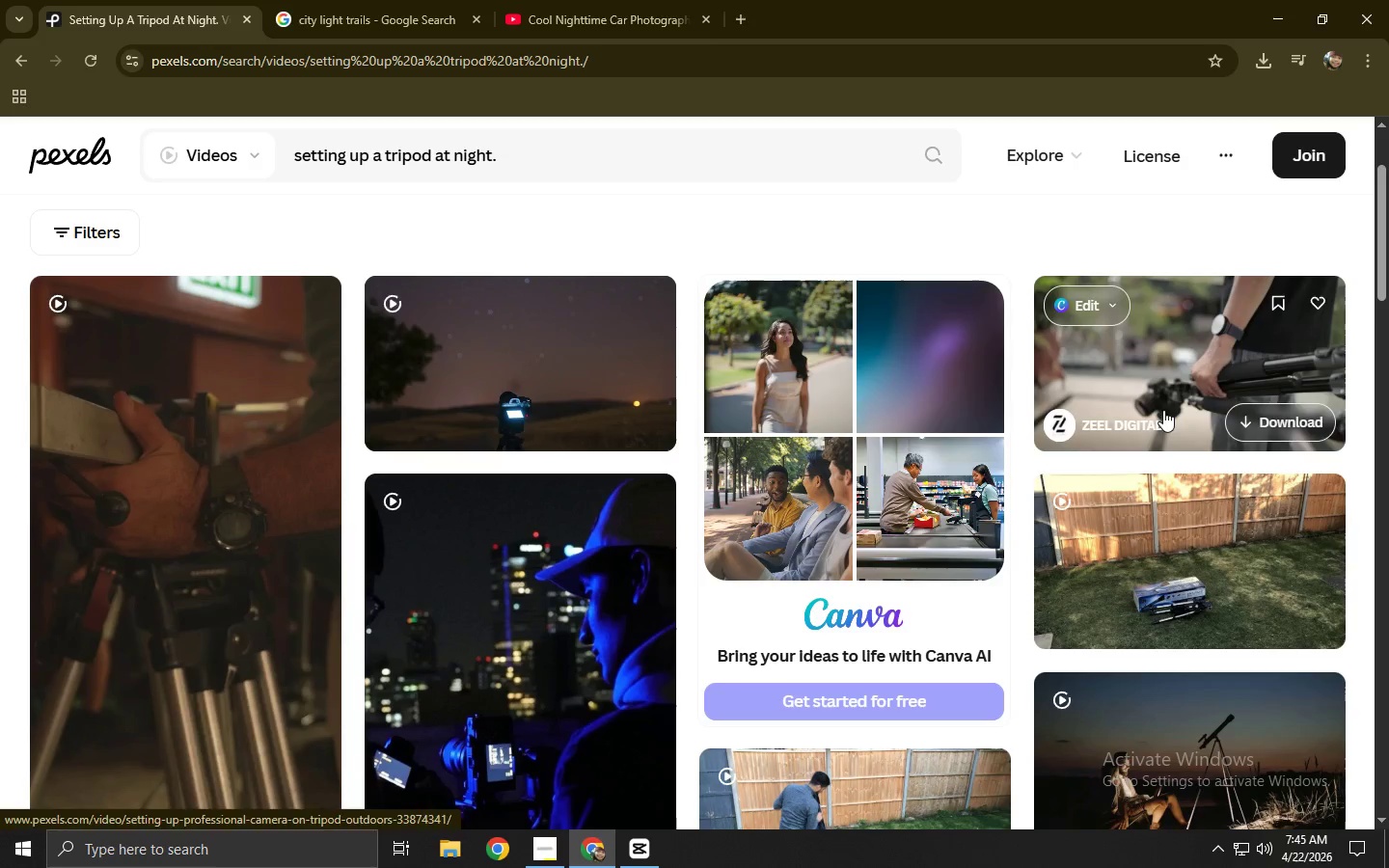 
scroll: coordinate [1157, 587], scroll_direction: down, amount: 6.0
 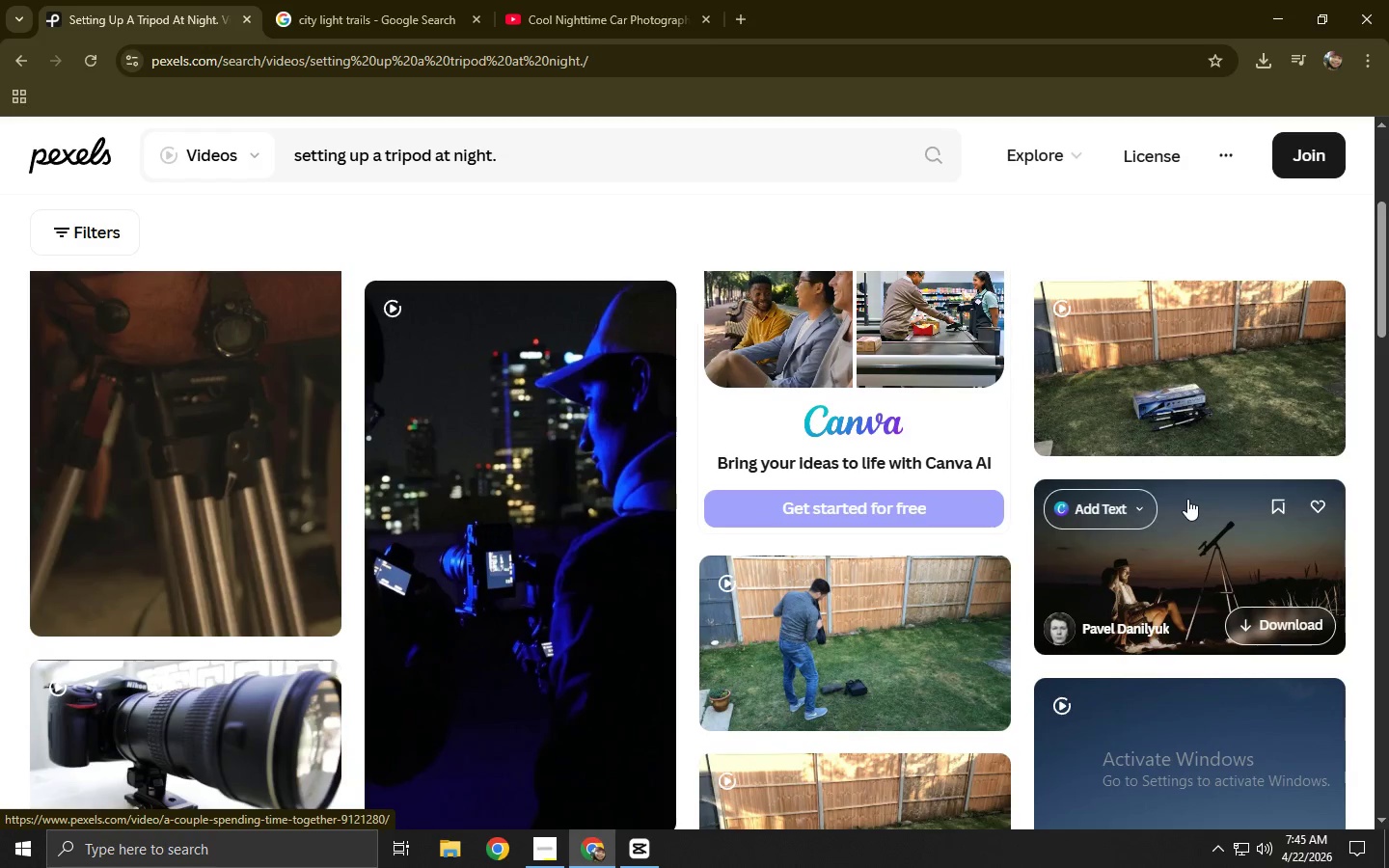 
left_click([1187, 499])
 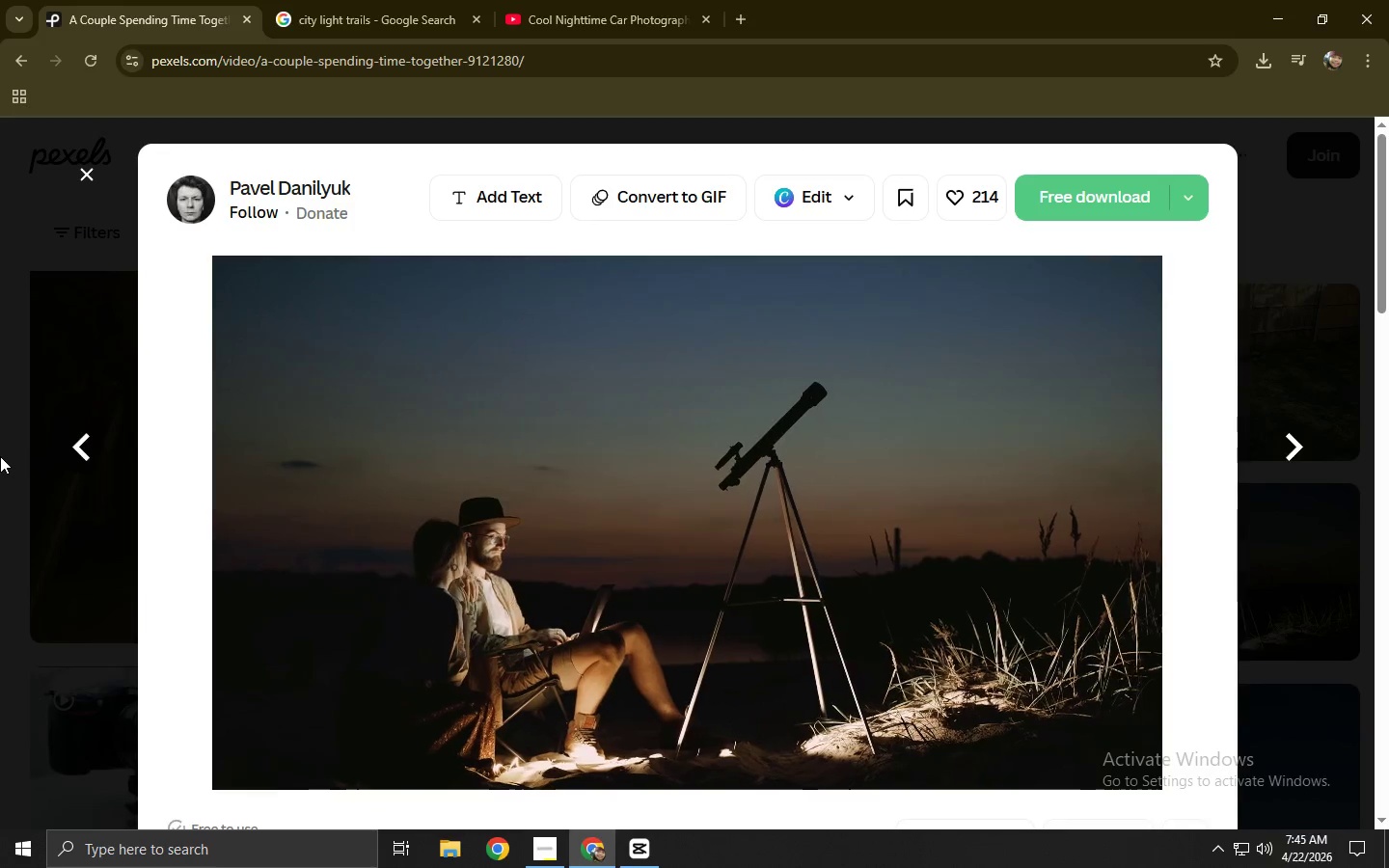 
wait(5.56)
 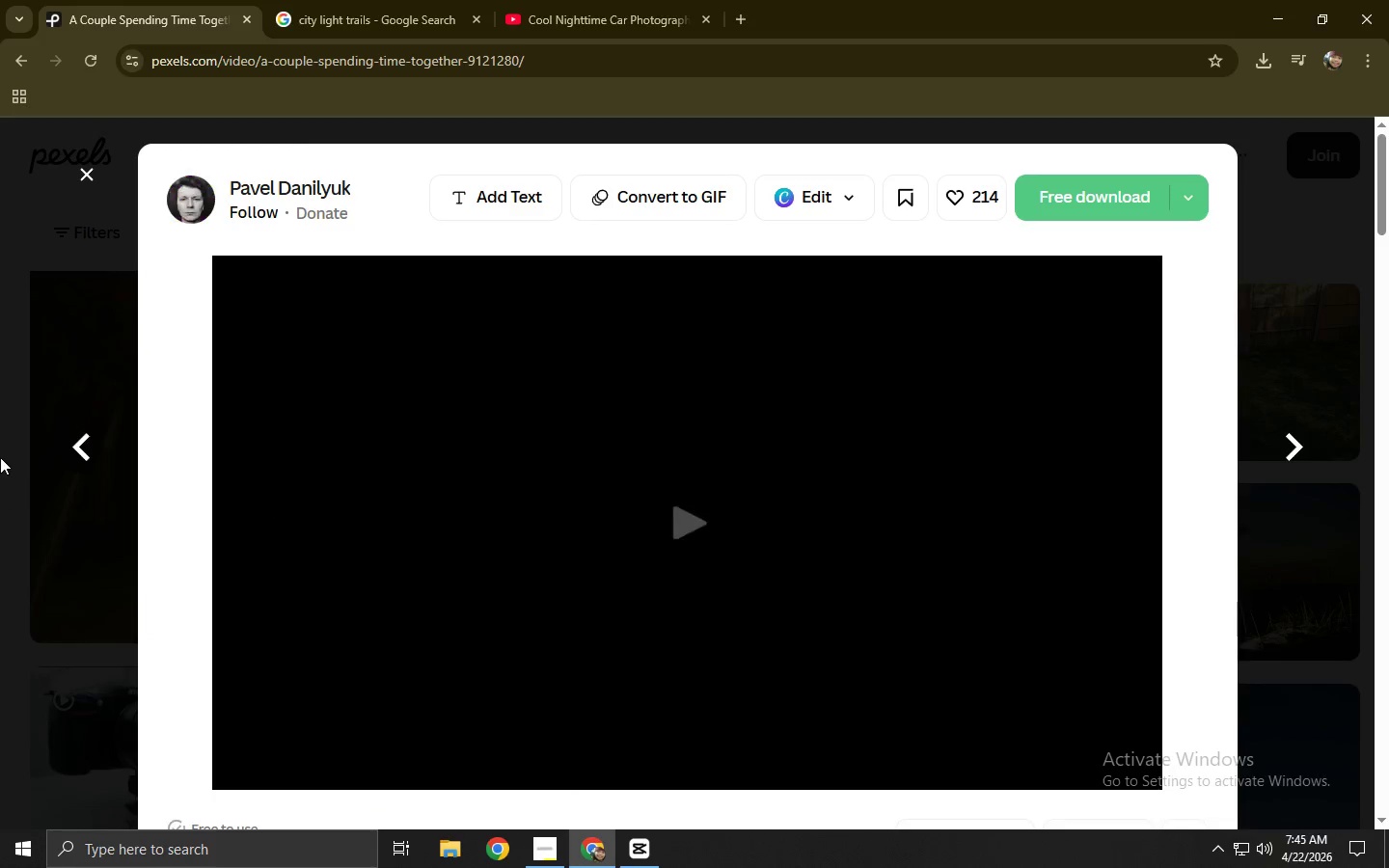 
left_click([0, 456])
 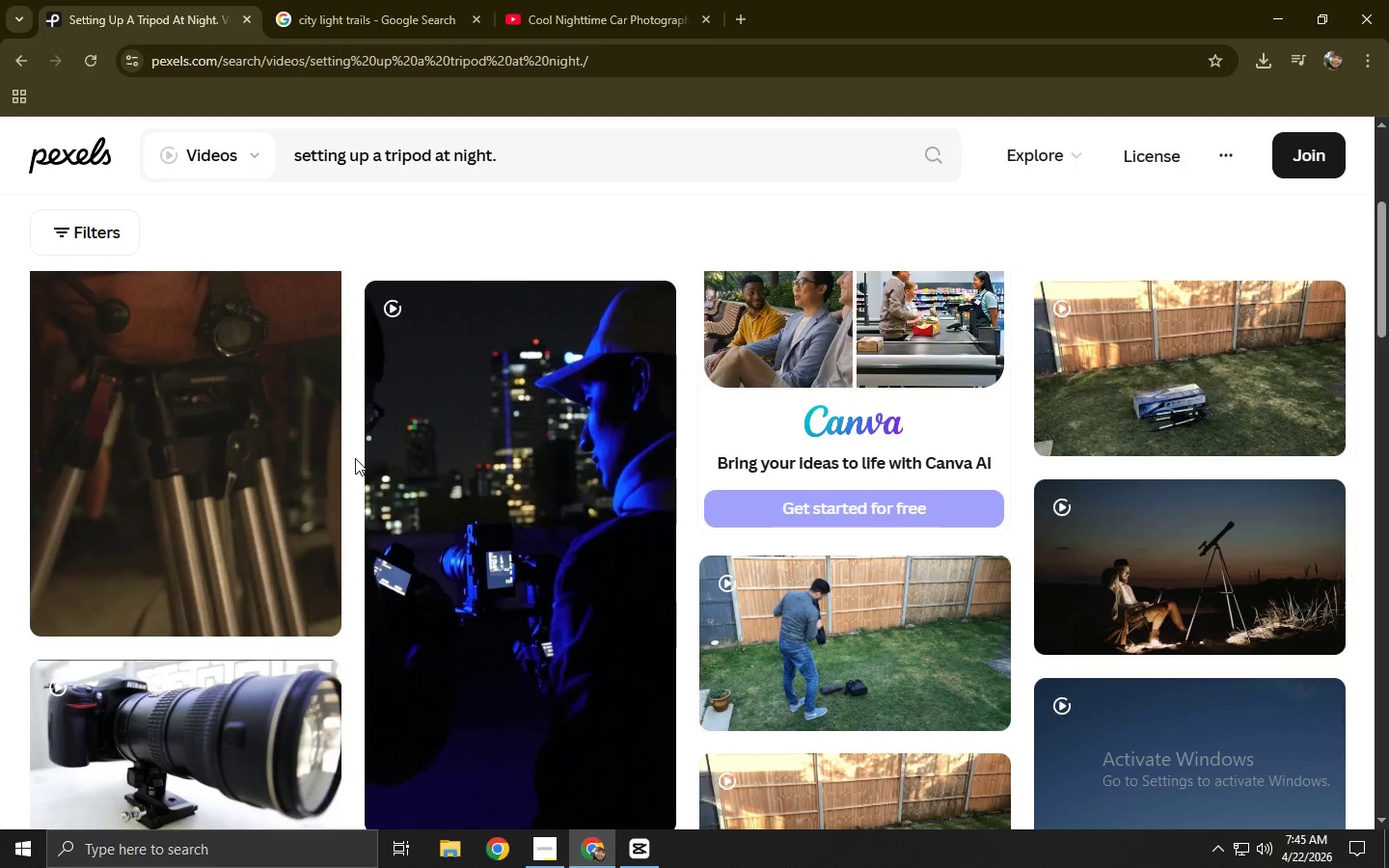 
scroll: coordinate [355, 458], scroll_direction: up, amount: 3.0
 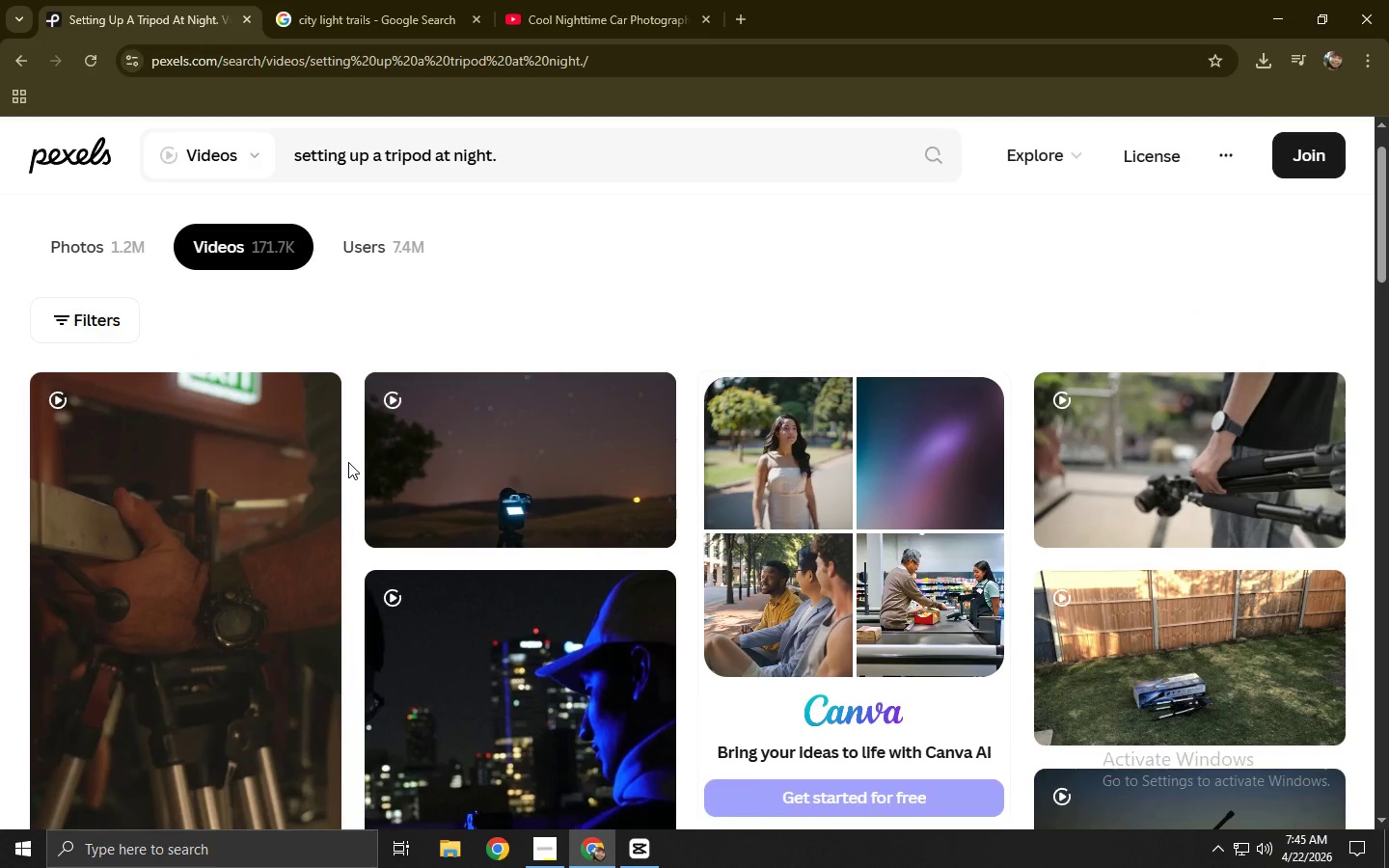 
scroll: coordinate [365, 473], scroll_direction: down, amount: 19.0
 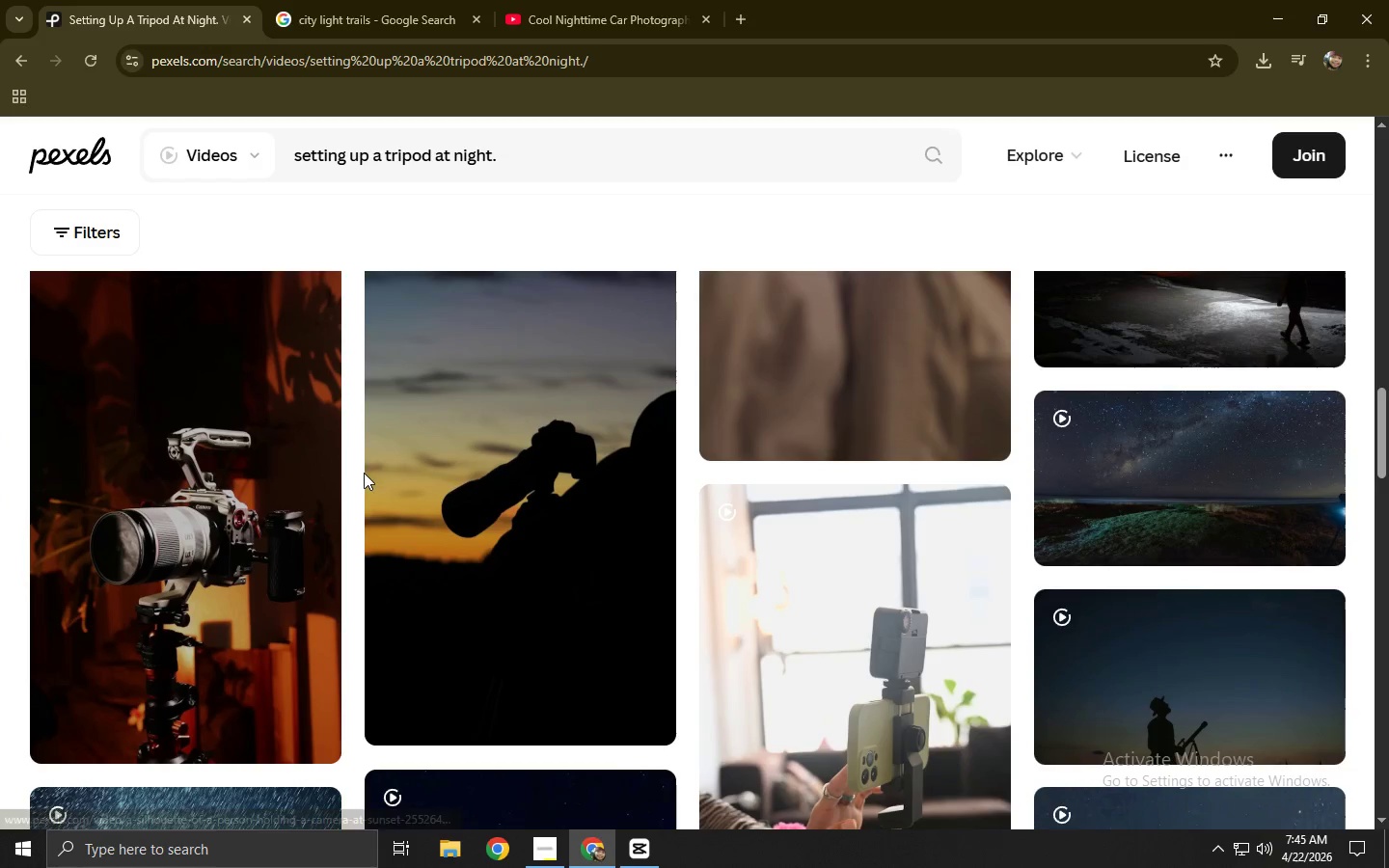 
left_click([146, 483])
 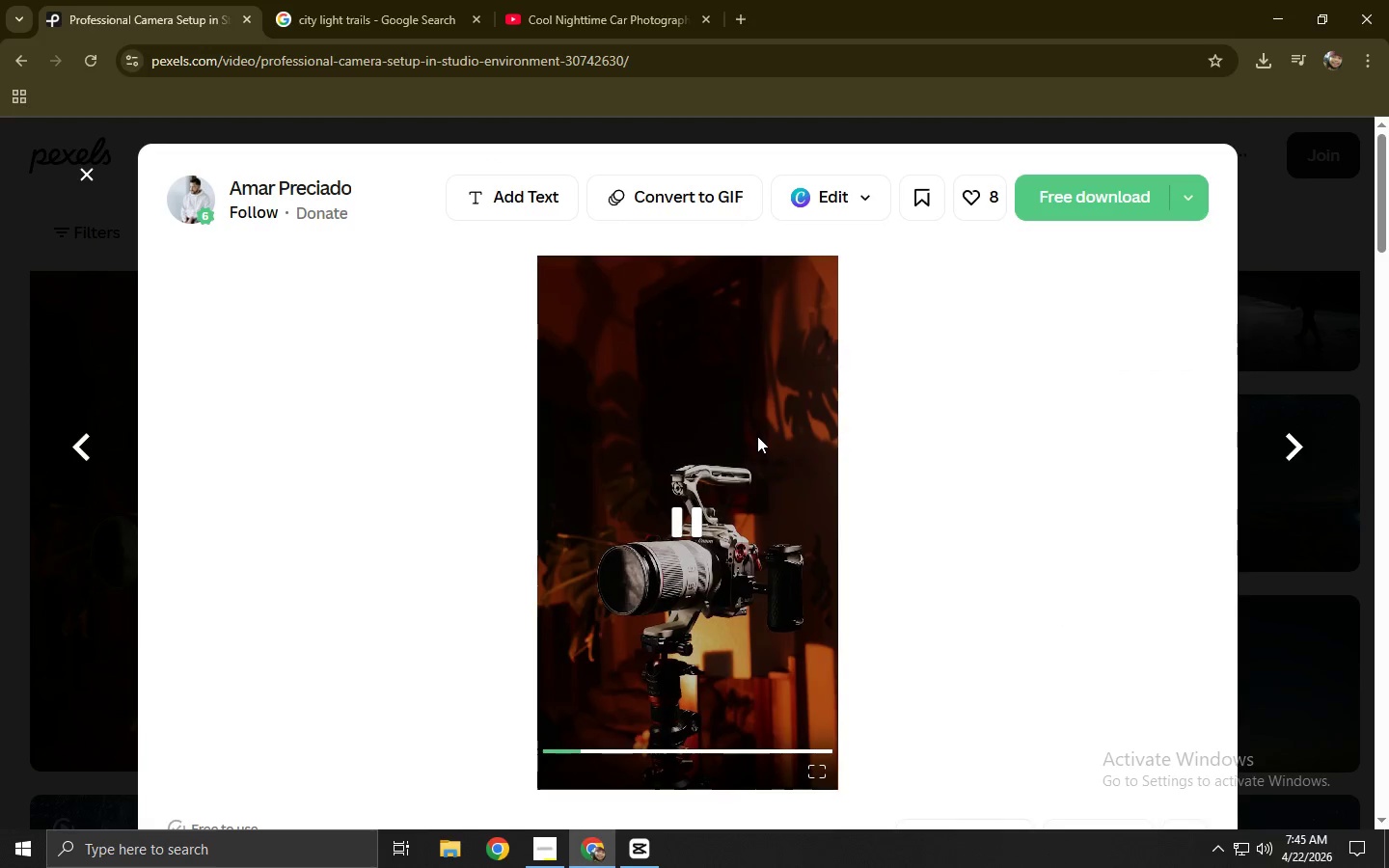 
double_click([736, 746])
 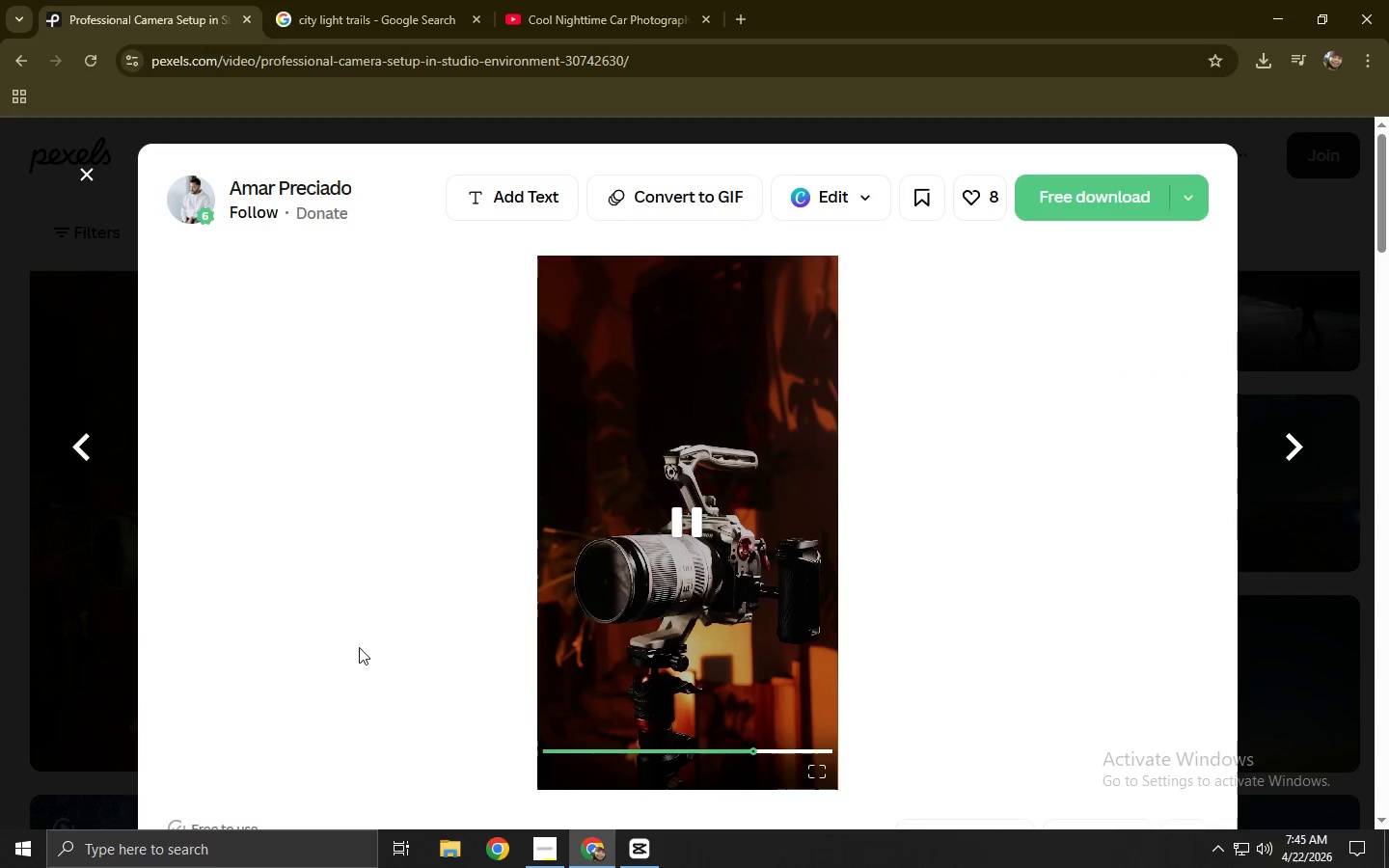 
left_click([0, 525])
 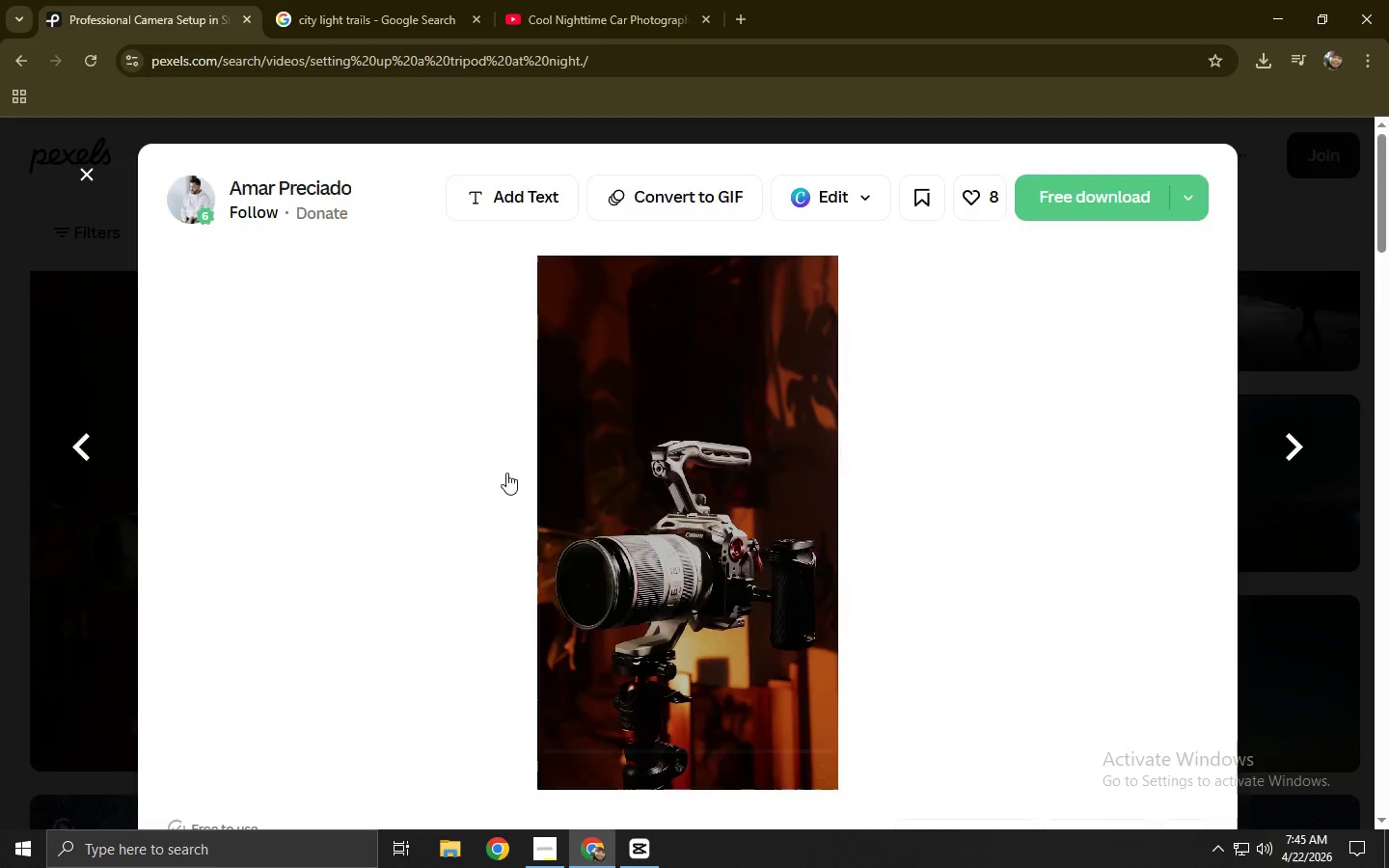 
scroll: coordinate [488, 472], scroll_direction: down, amount: 6.0
 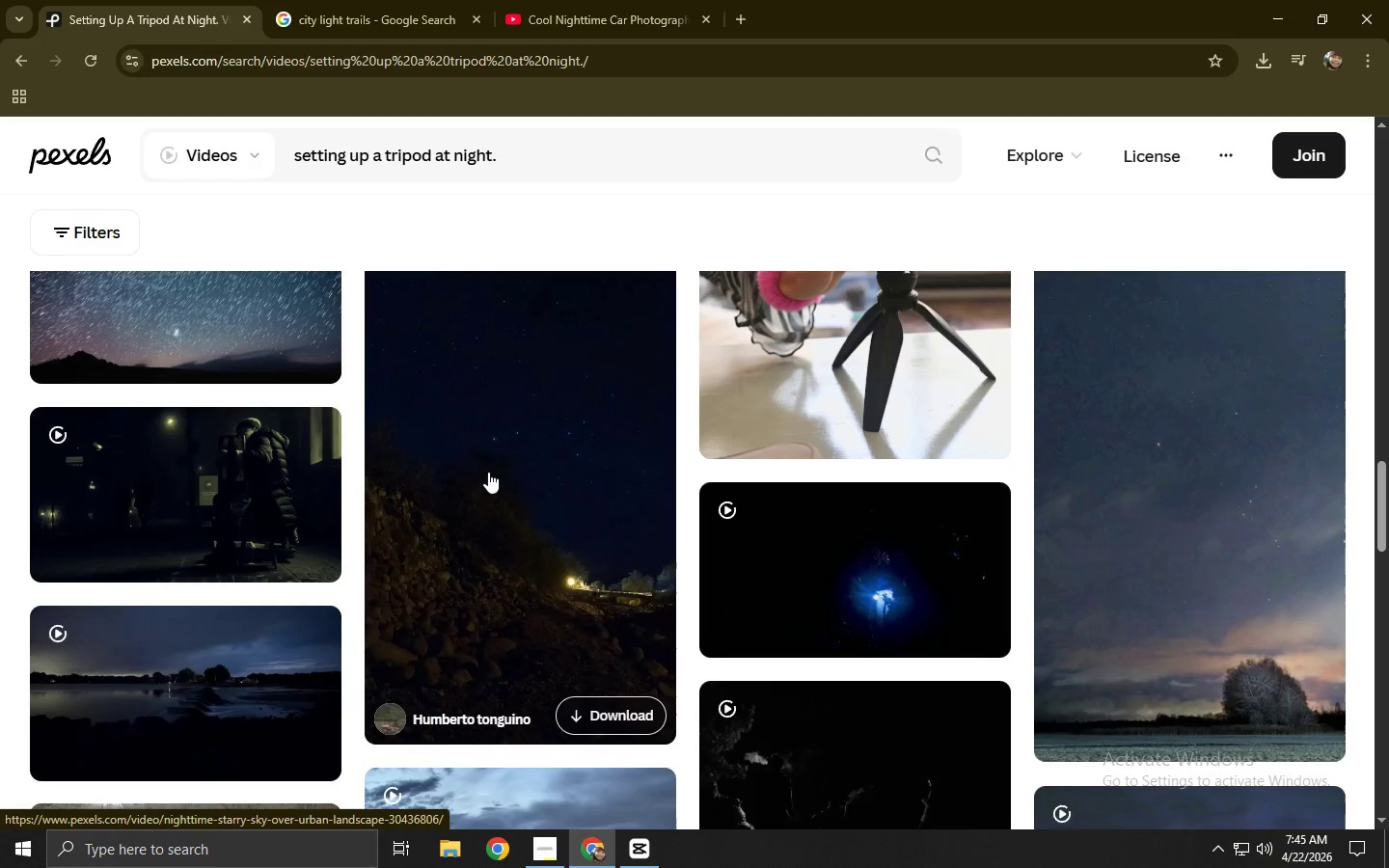 
scroll: coordinate [488, 472], scroll_direction: up, amount: 2.0
 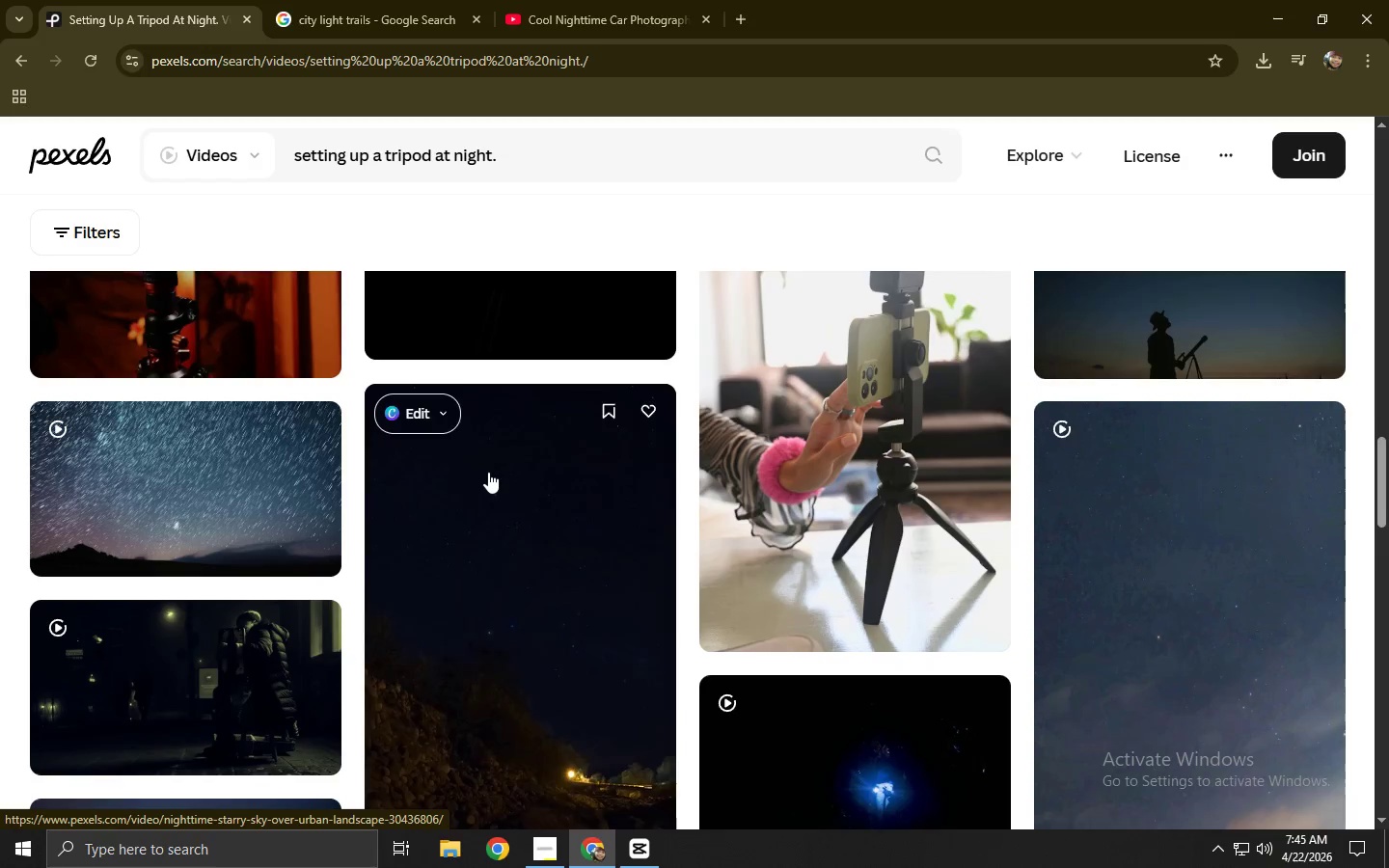 
scroll: coordinate [486, 472], scroll_direction: down, amount: 14.0
 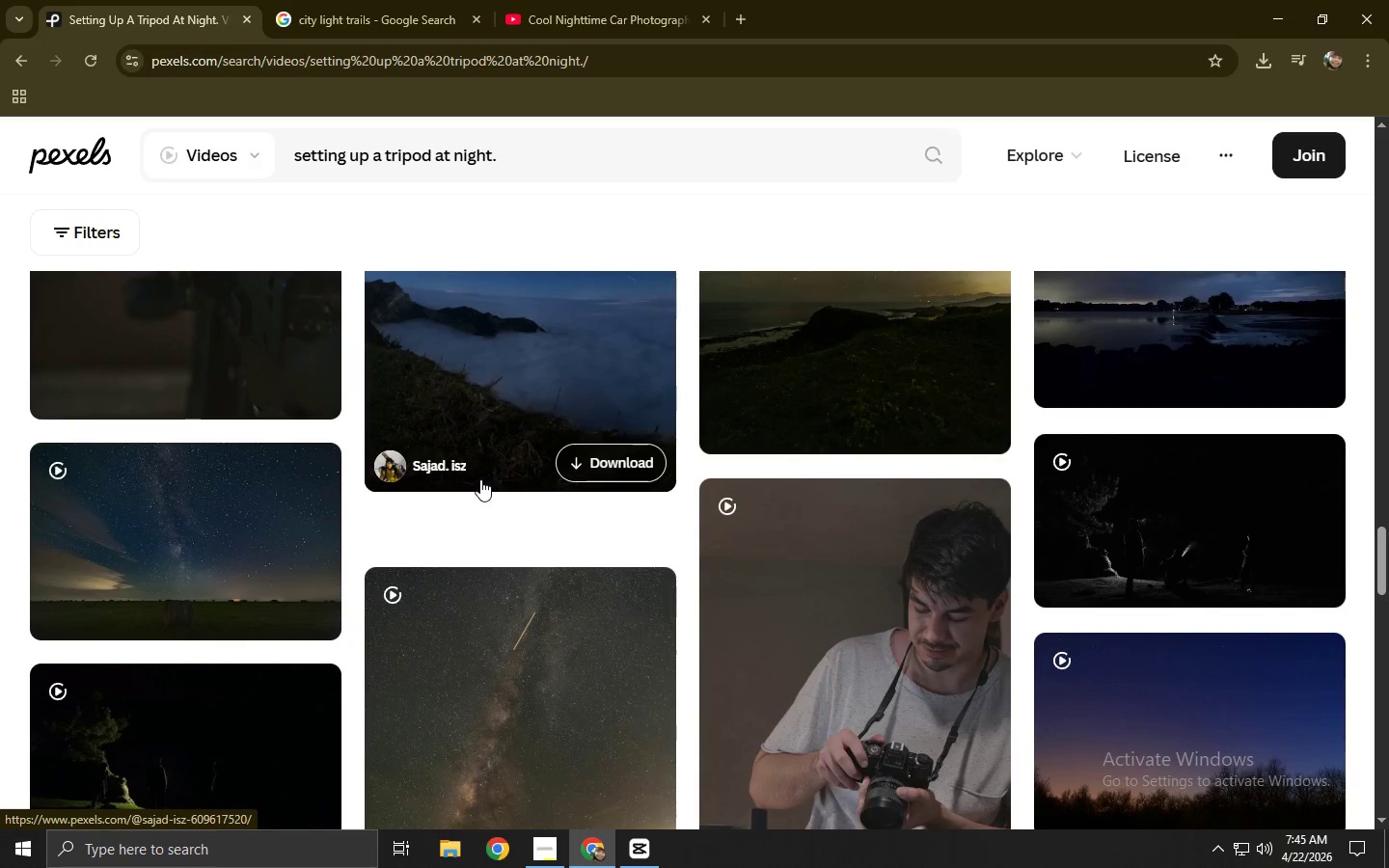 
scroll: coordinate [477, 481], scroll_direction: down, amount: 17.0
 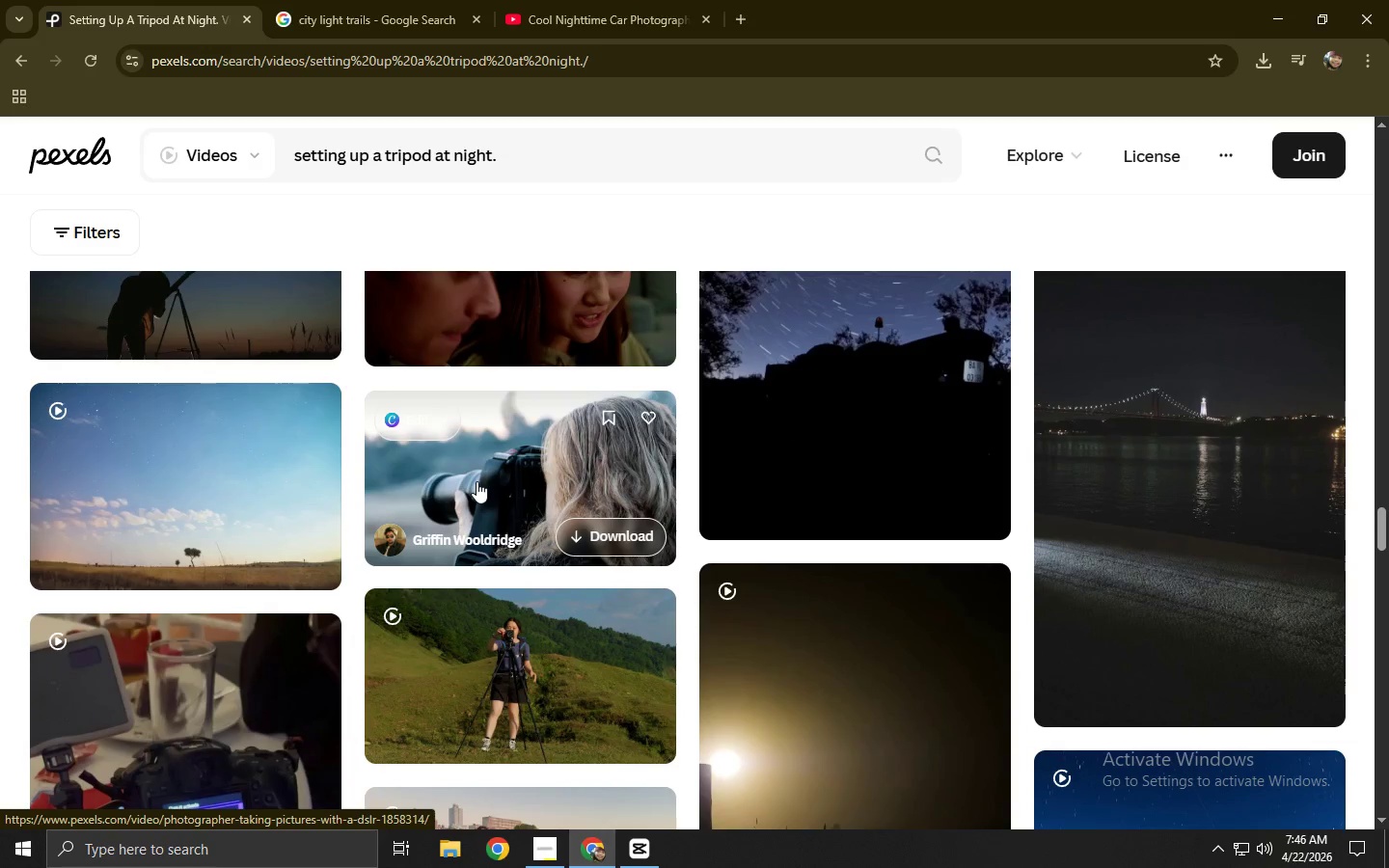 
scroll: coordinate [477, 475], scroll_direction: up, amount: 36.0
 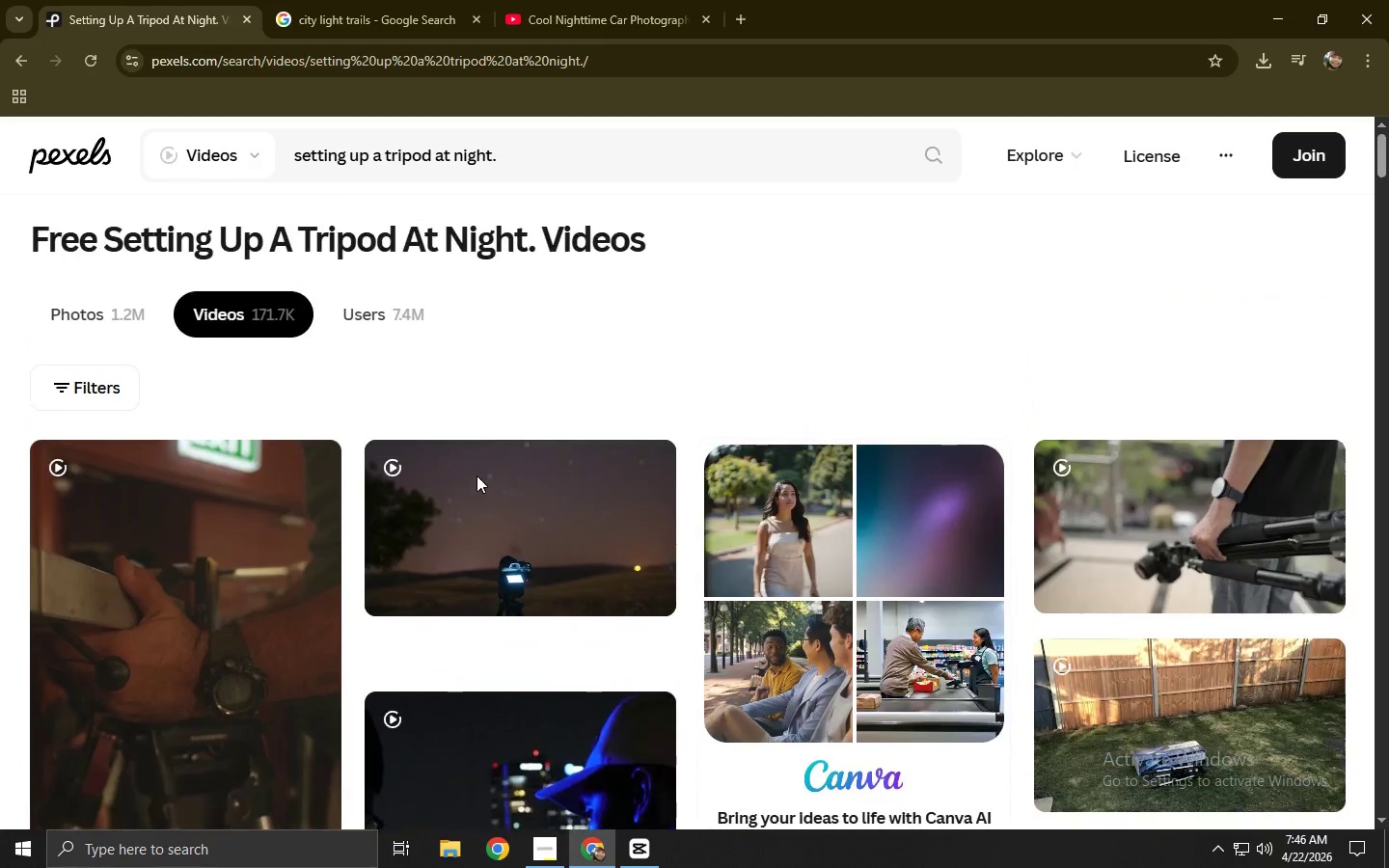 
left_click_drag(start_coordinate=[542, 151], to_coordinate=[0, 162])
 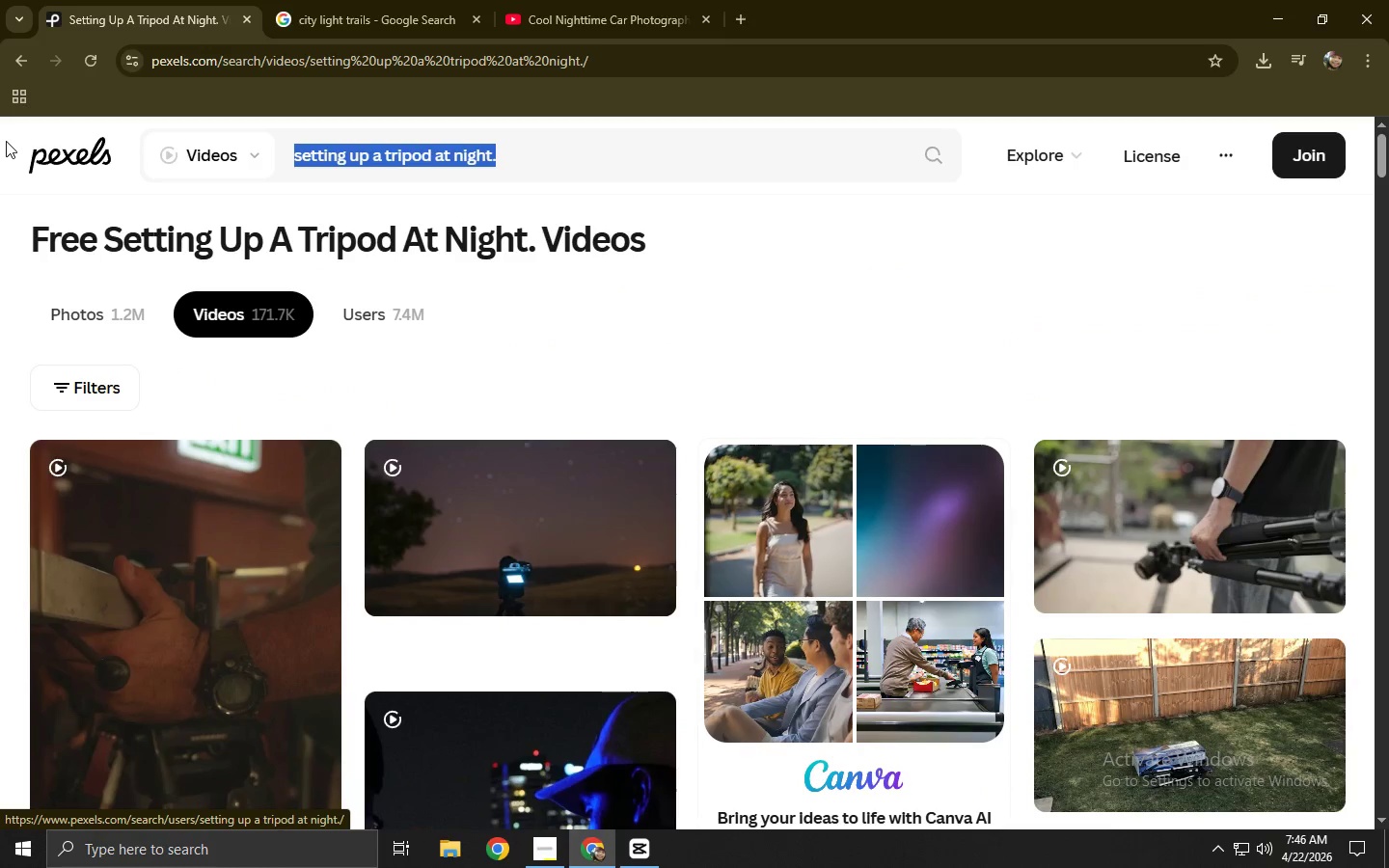 
type(BEST CINEMATOC)
key(Backspace)
key(Backspace)
type(C)
key(Backspace)
type(IC SHOT)
 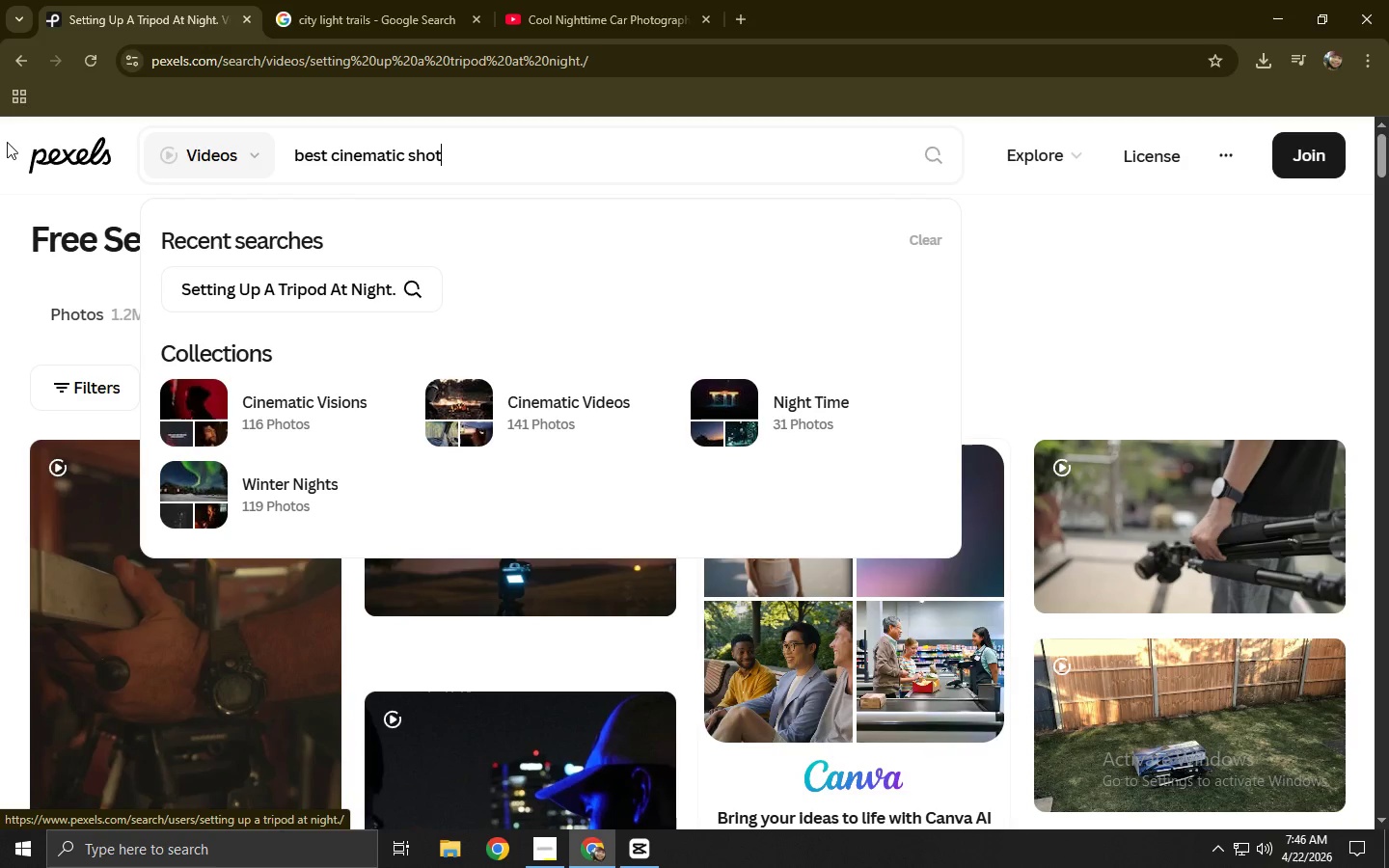 
key(Enter)
 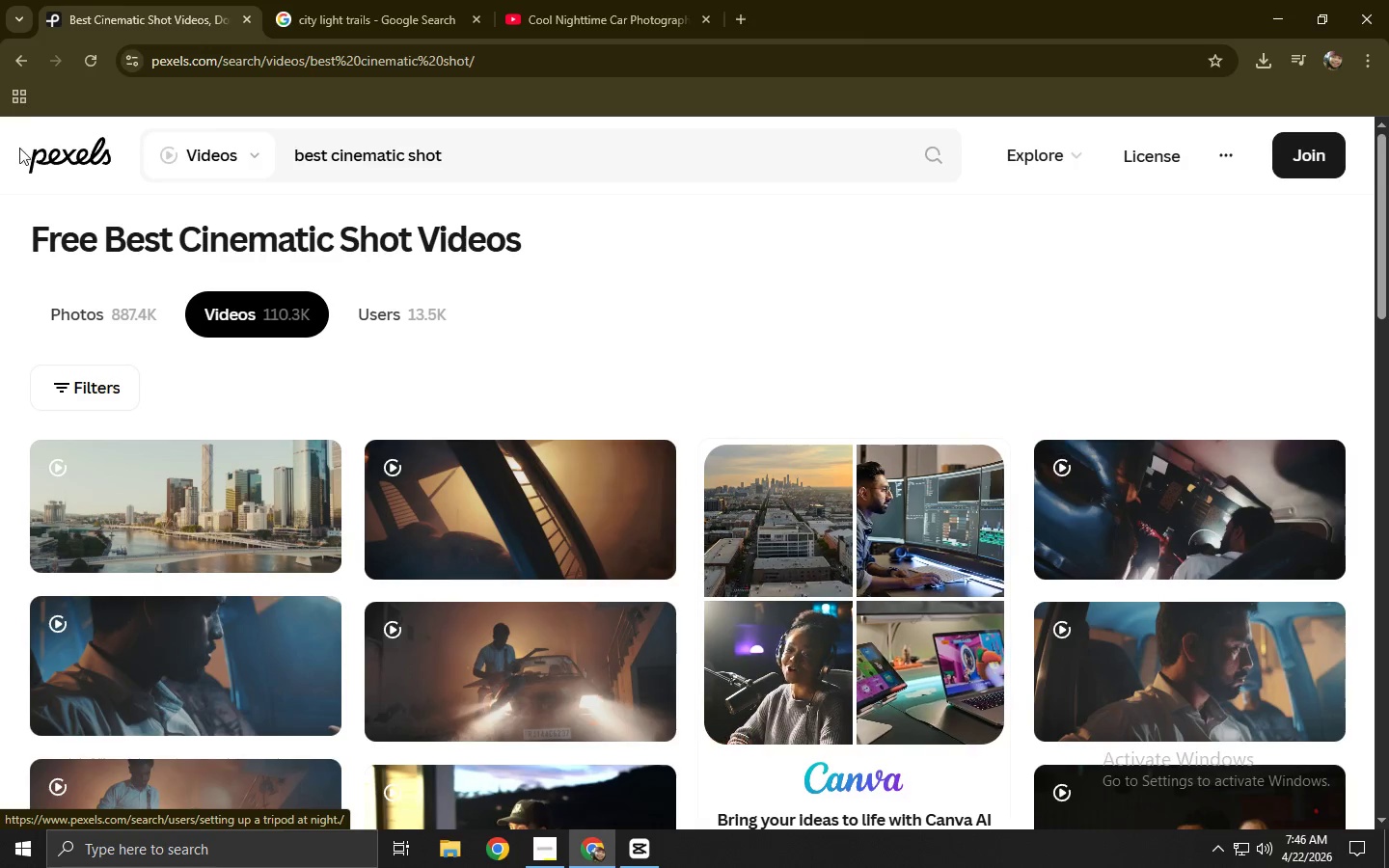 
left_click([559, 149])
 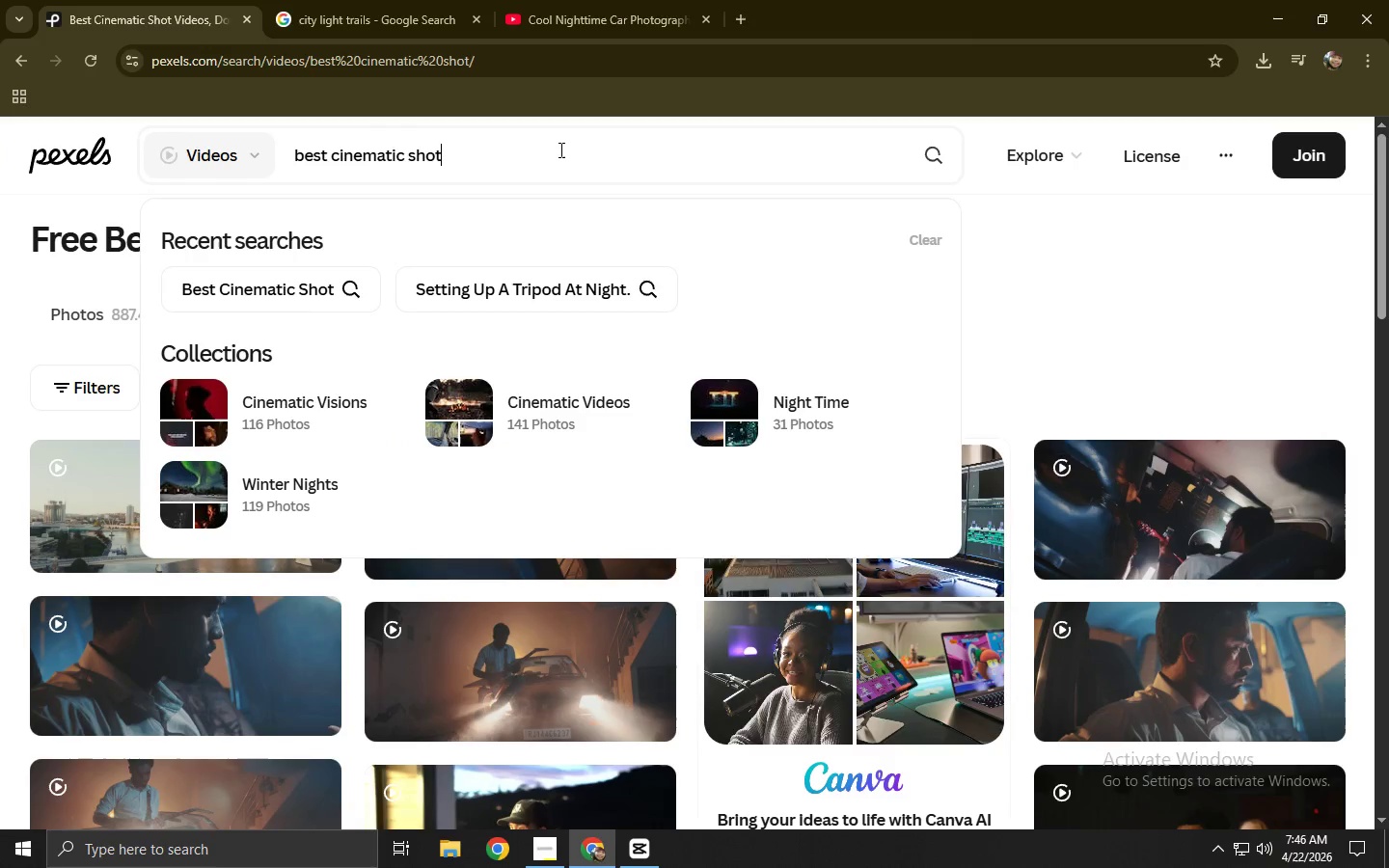 
type( AT NIGHT)
 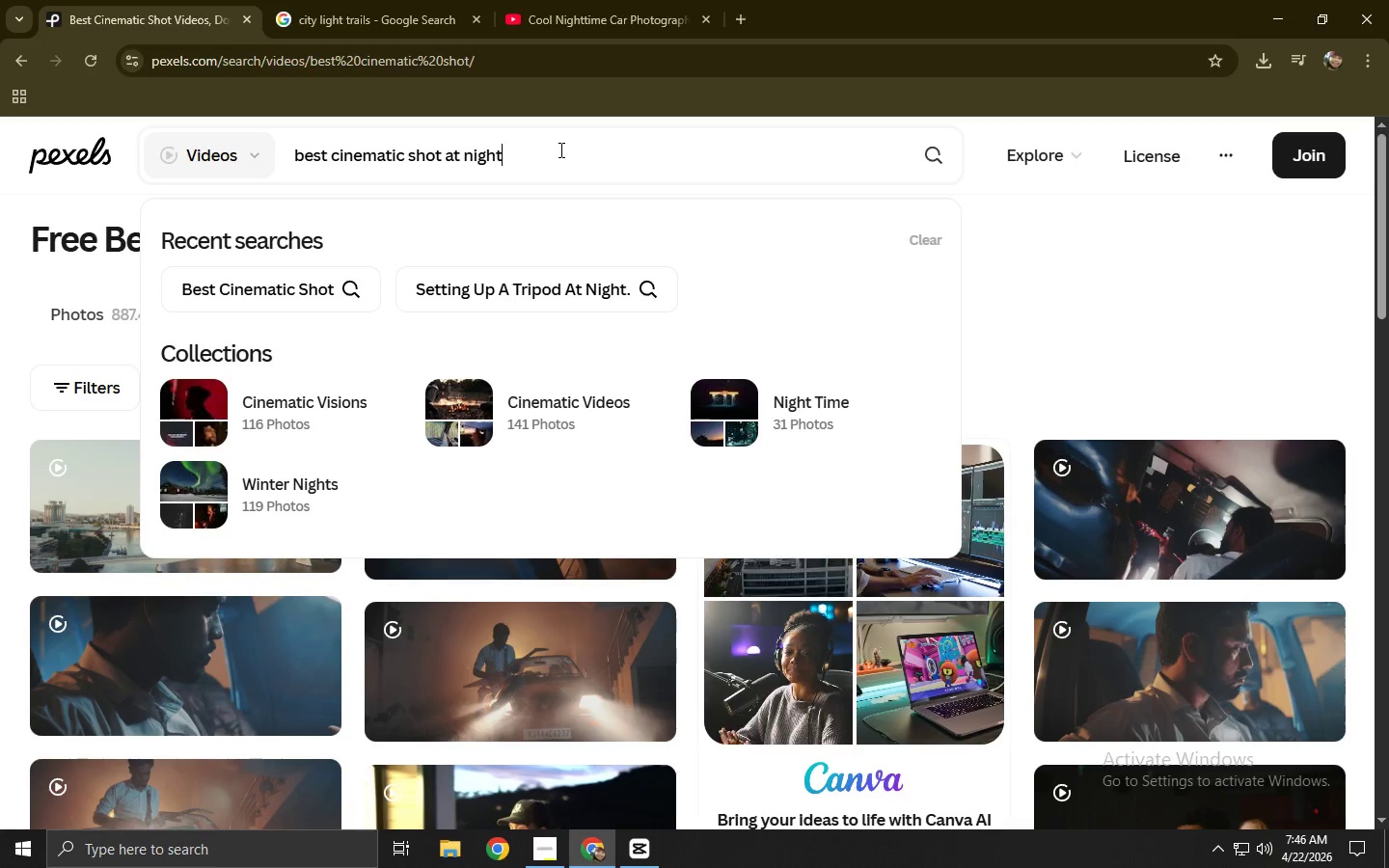 
key(Enter)
 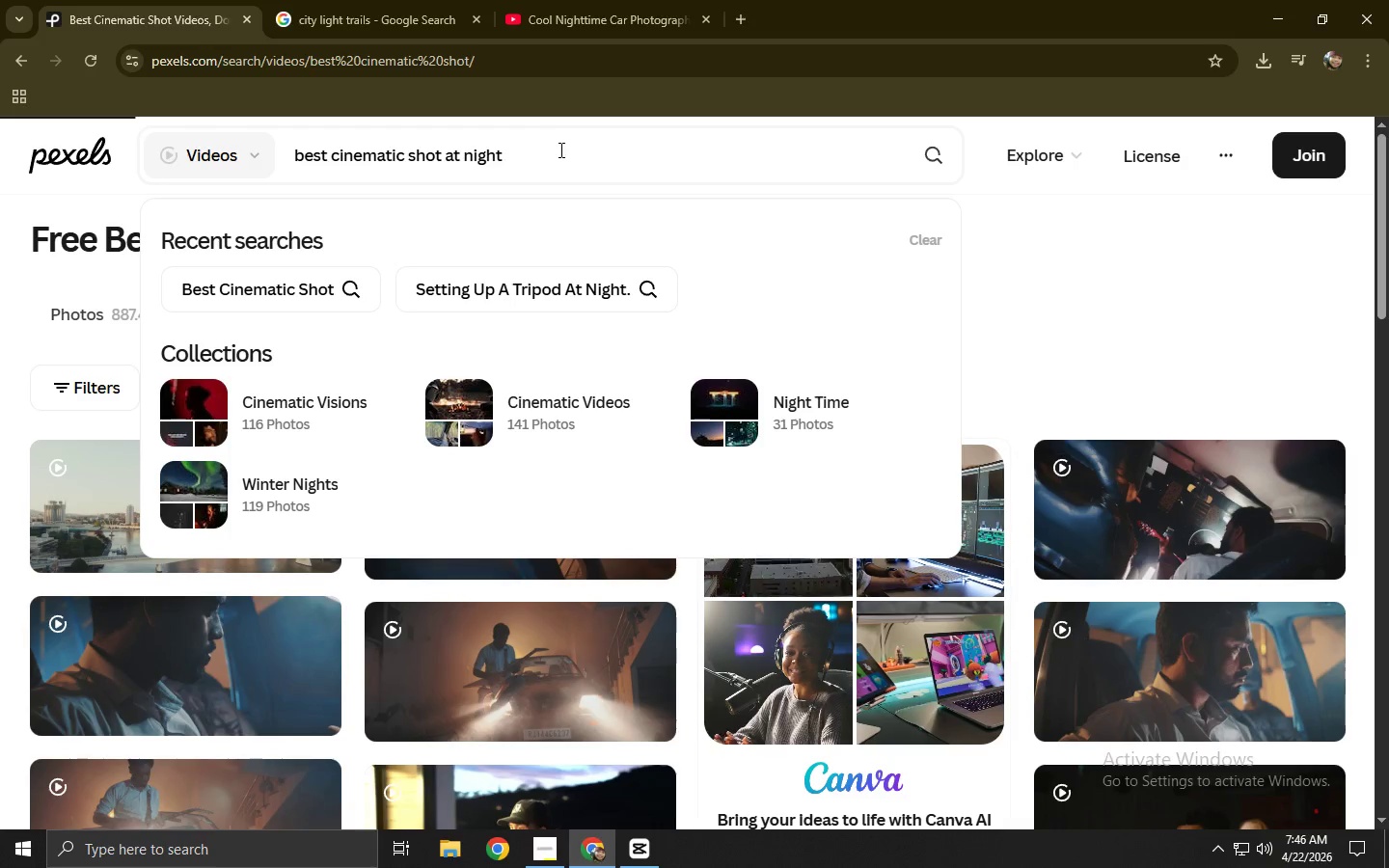 
key(NumpadEnter)
 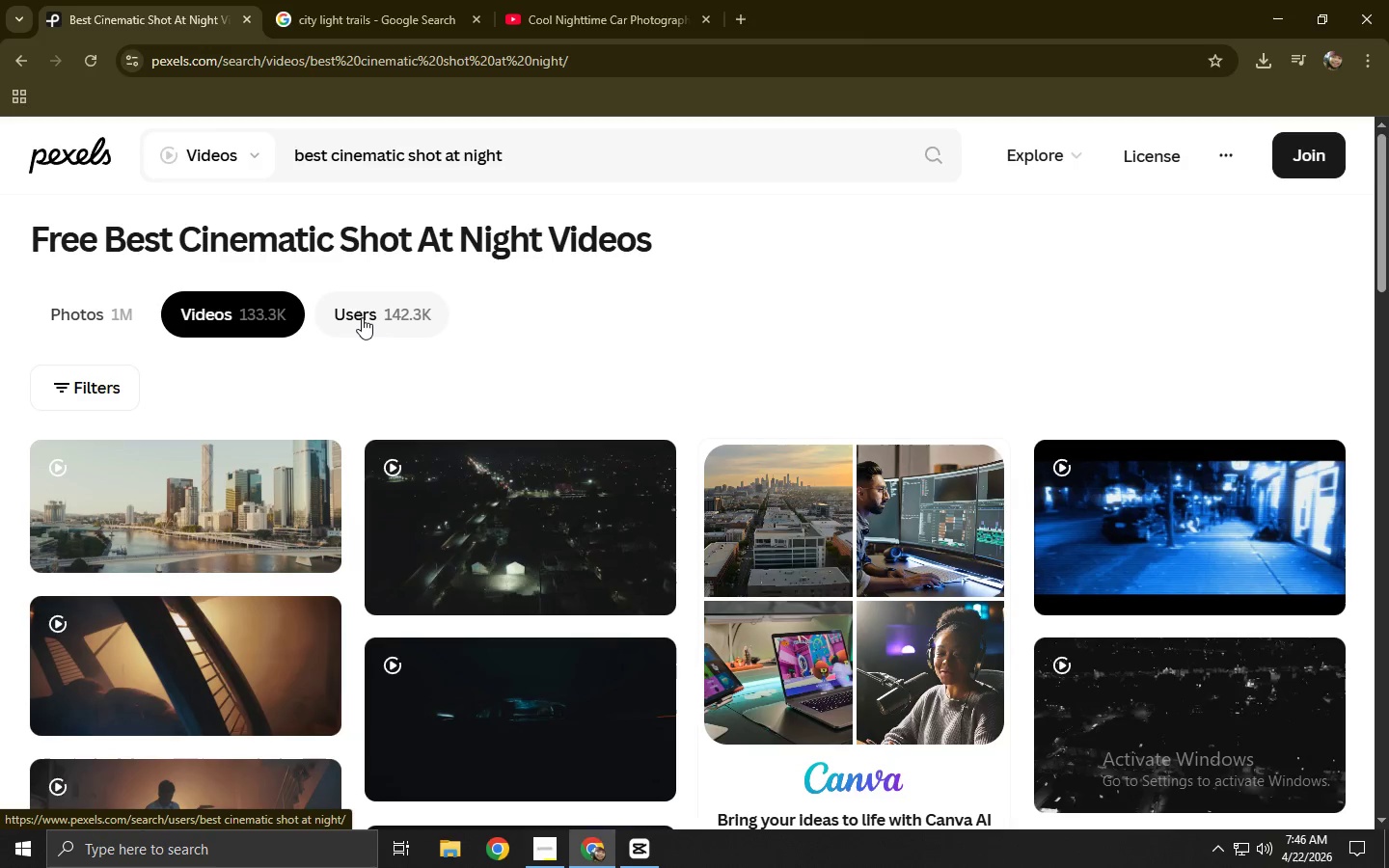 
scroll: coordinate [362, 317], scroll_direction: down, amount: 3.0
 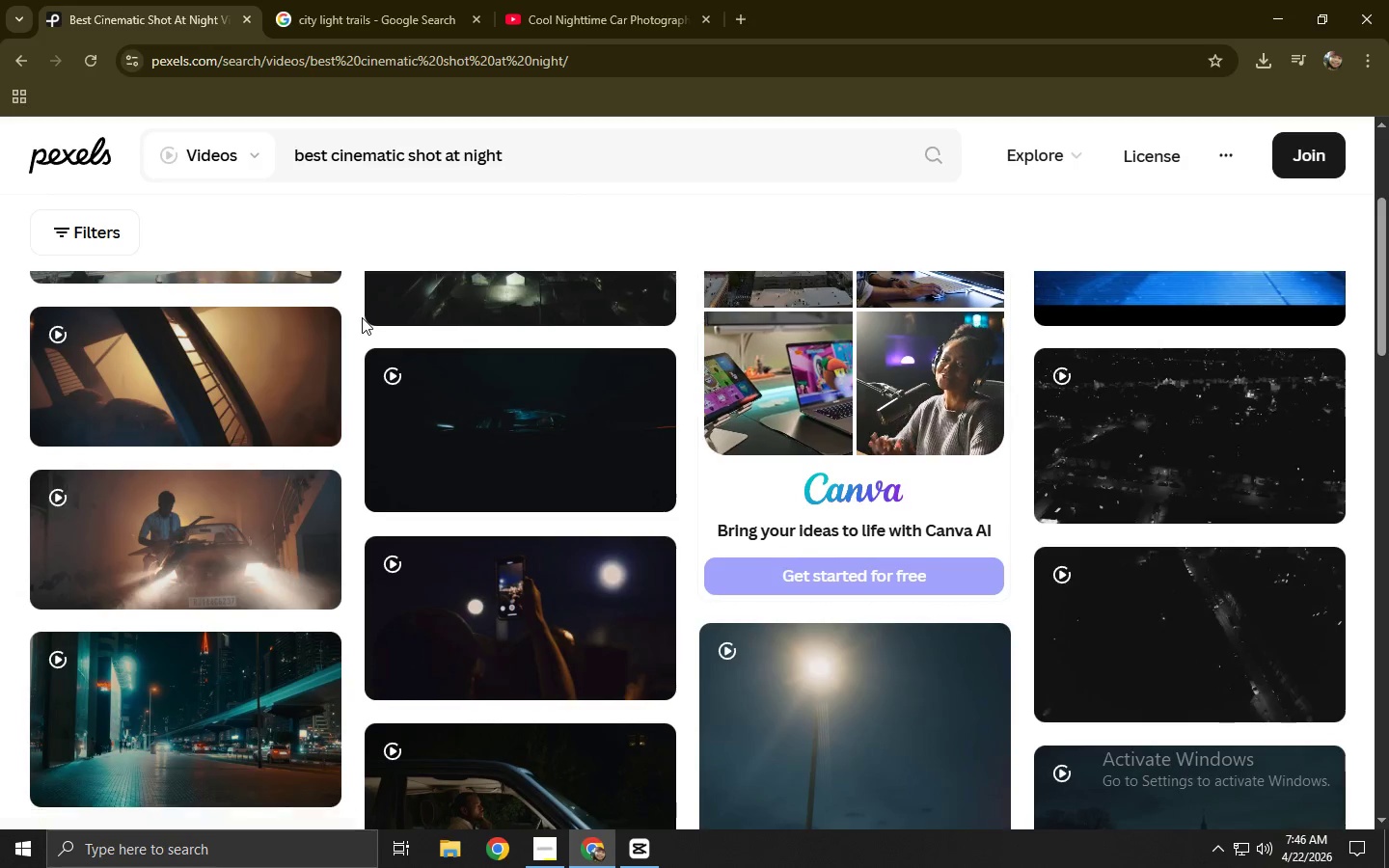 
scroll: coordinate [362, 317], scroll_direction: up, amount: 2.0
 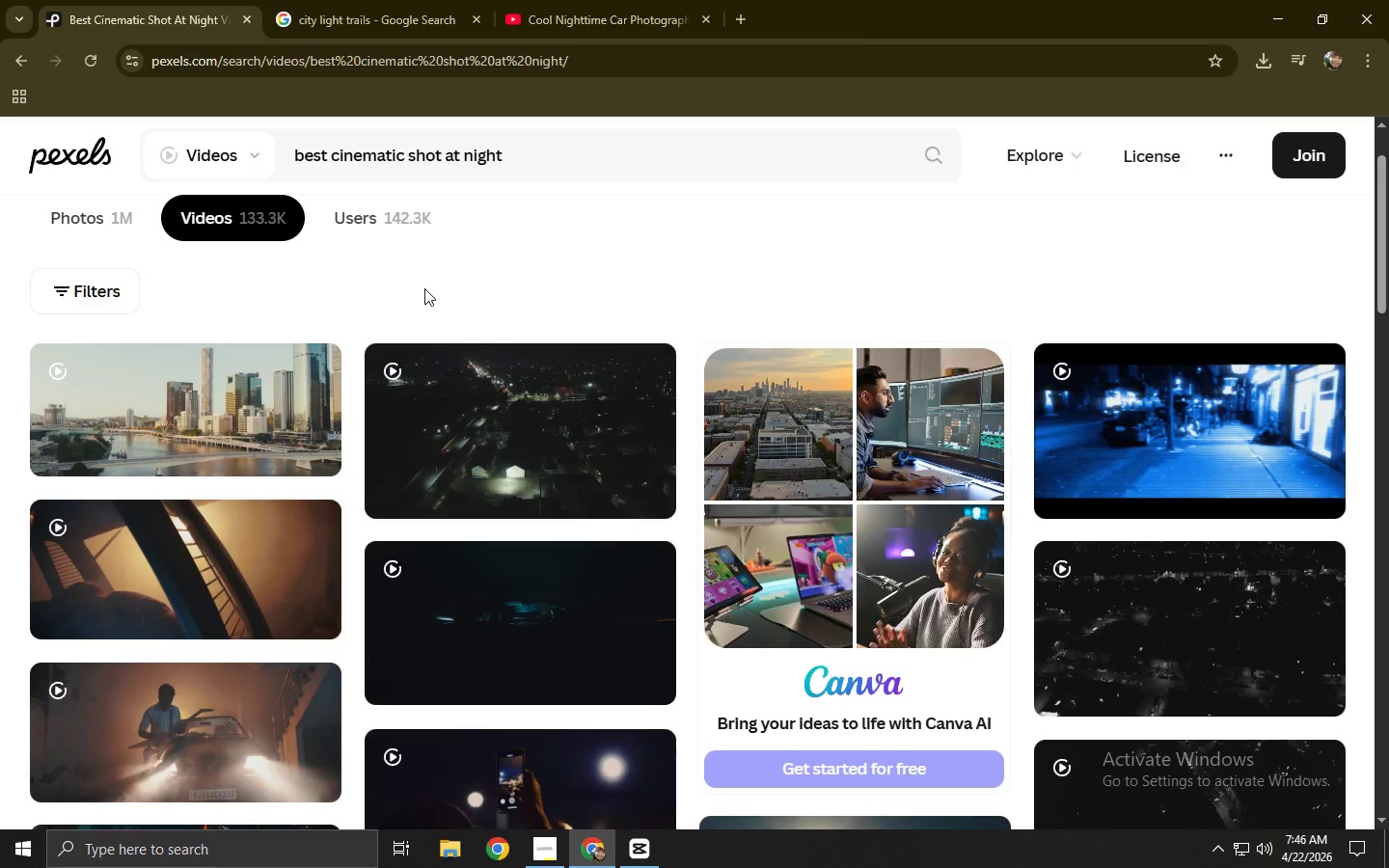 
scroll: coordinate [440, 303], scroll_direction: down, amount: 7.0
 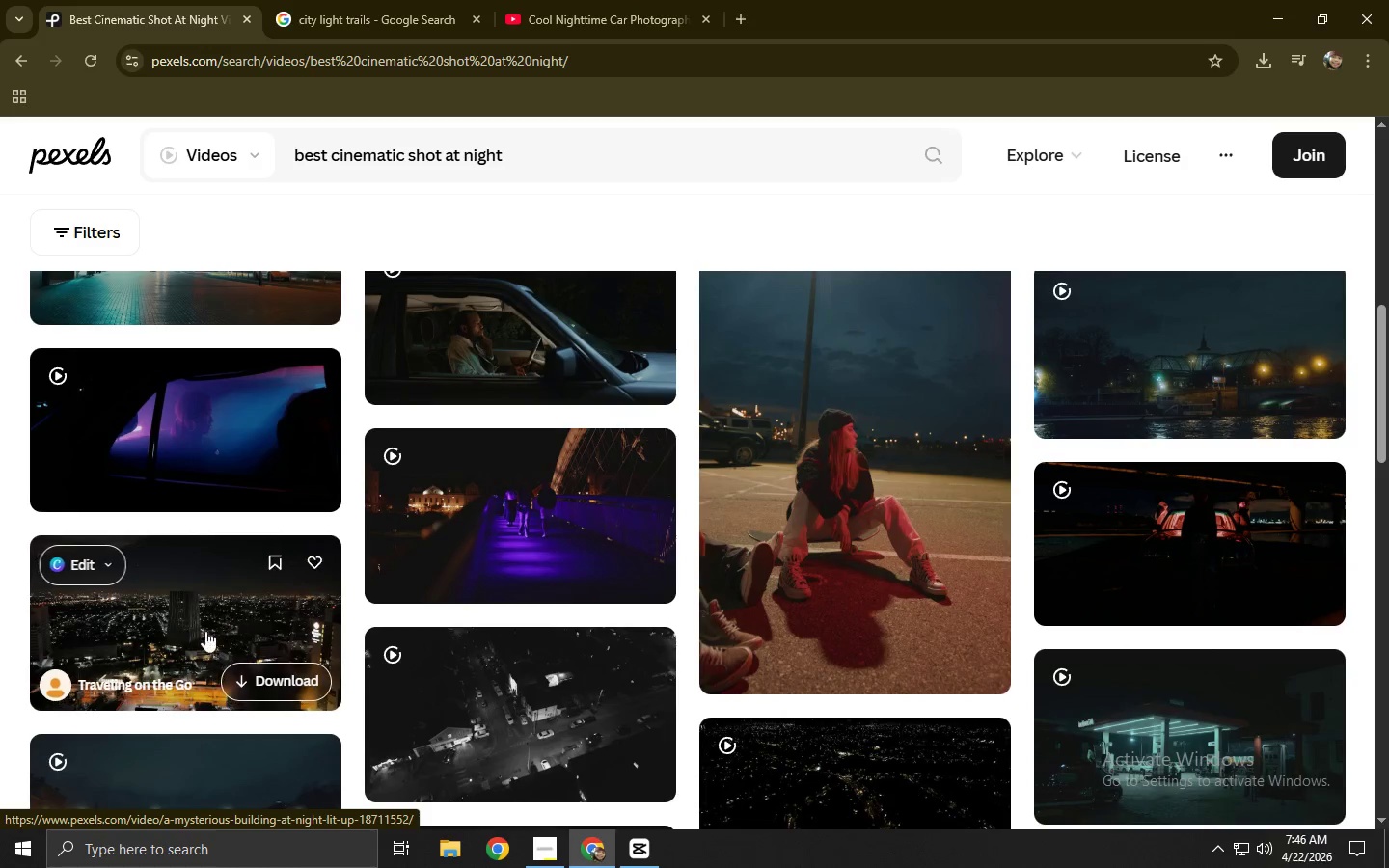 
left_click([172, 642])
 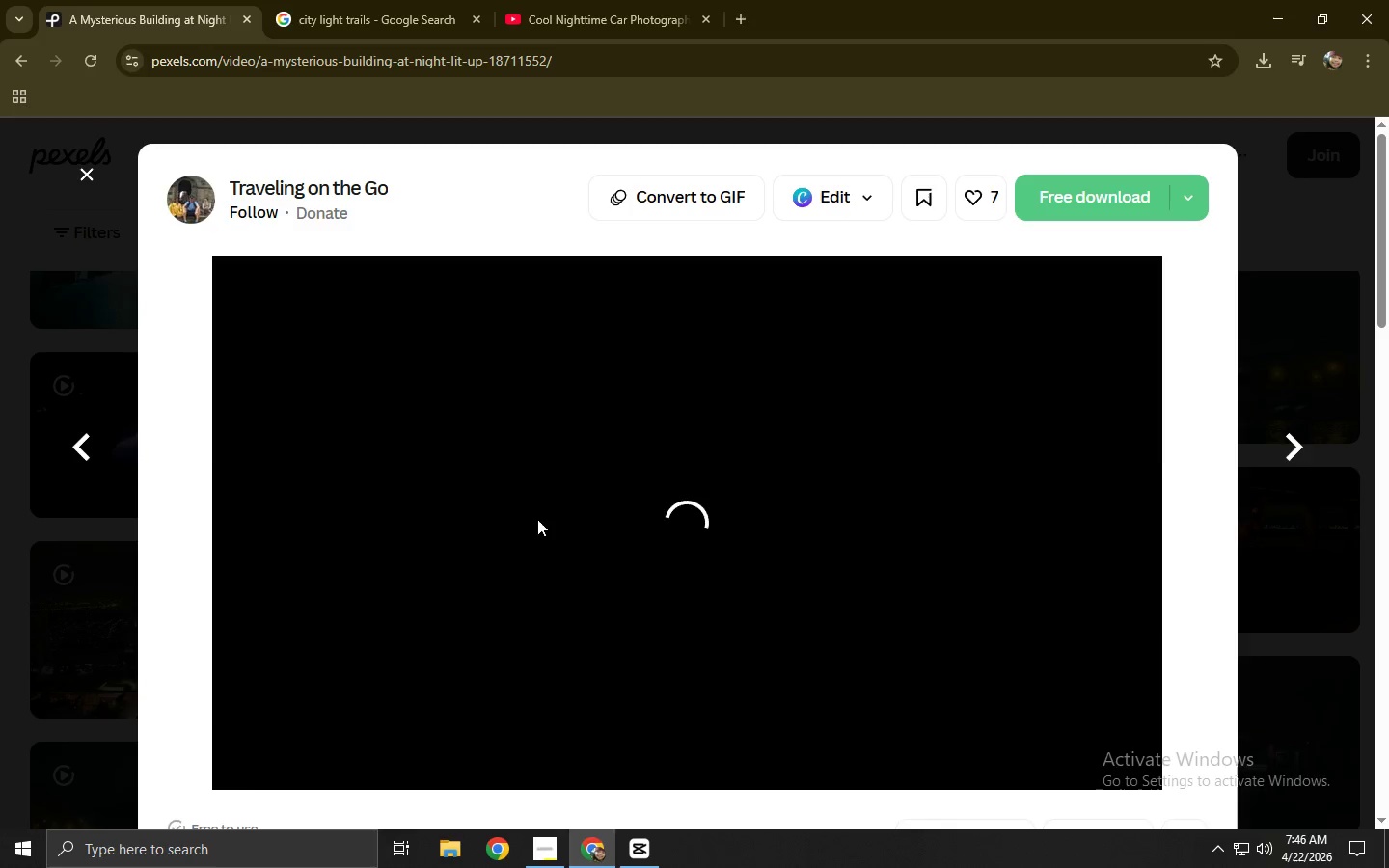 
wait(5.17)
 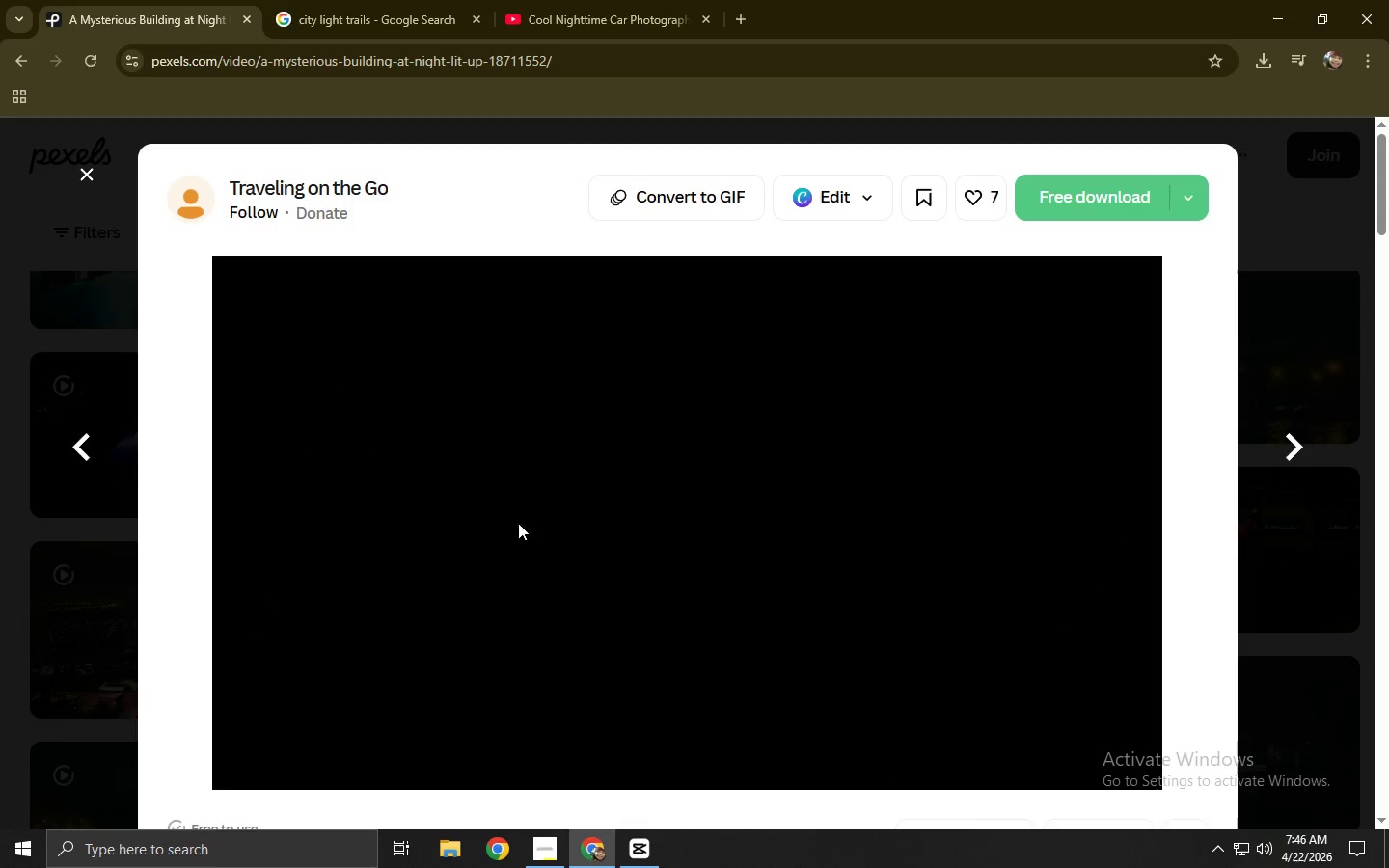 
left_click_drag(start_coordinate=[5, 542], to_coordinate=[0, 544])
 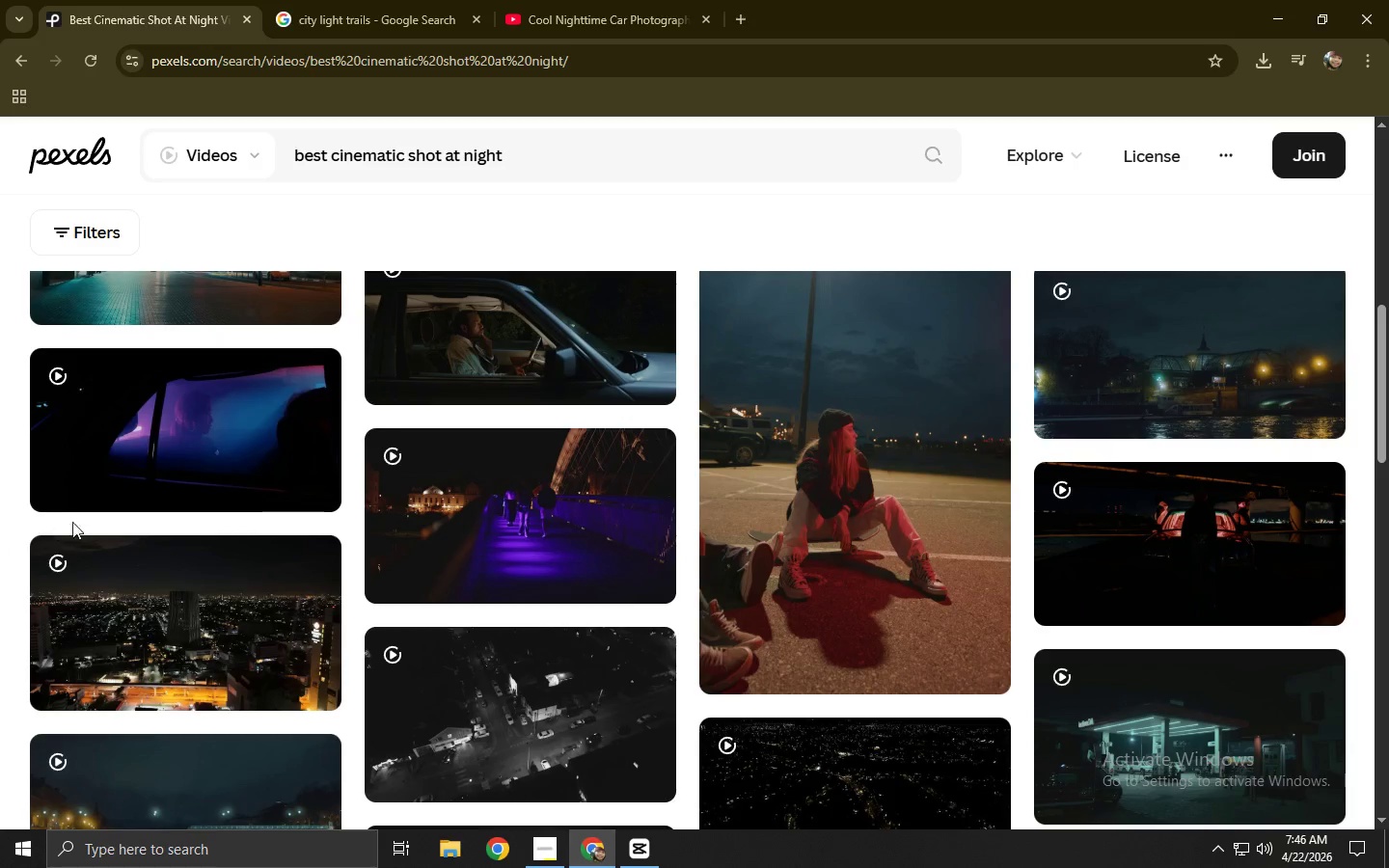 
scroll: coordinate [107, 515], scroll_direction: down, amount: 7.0
 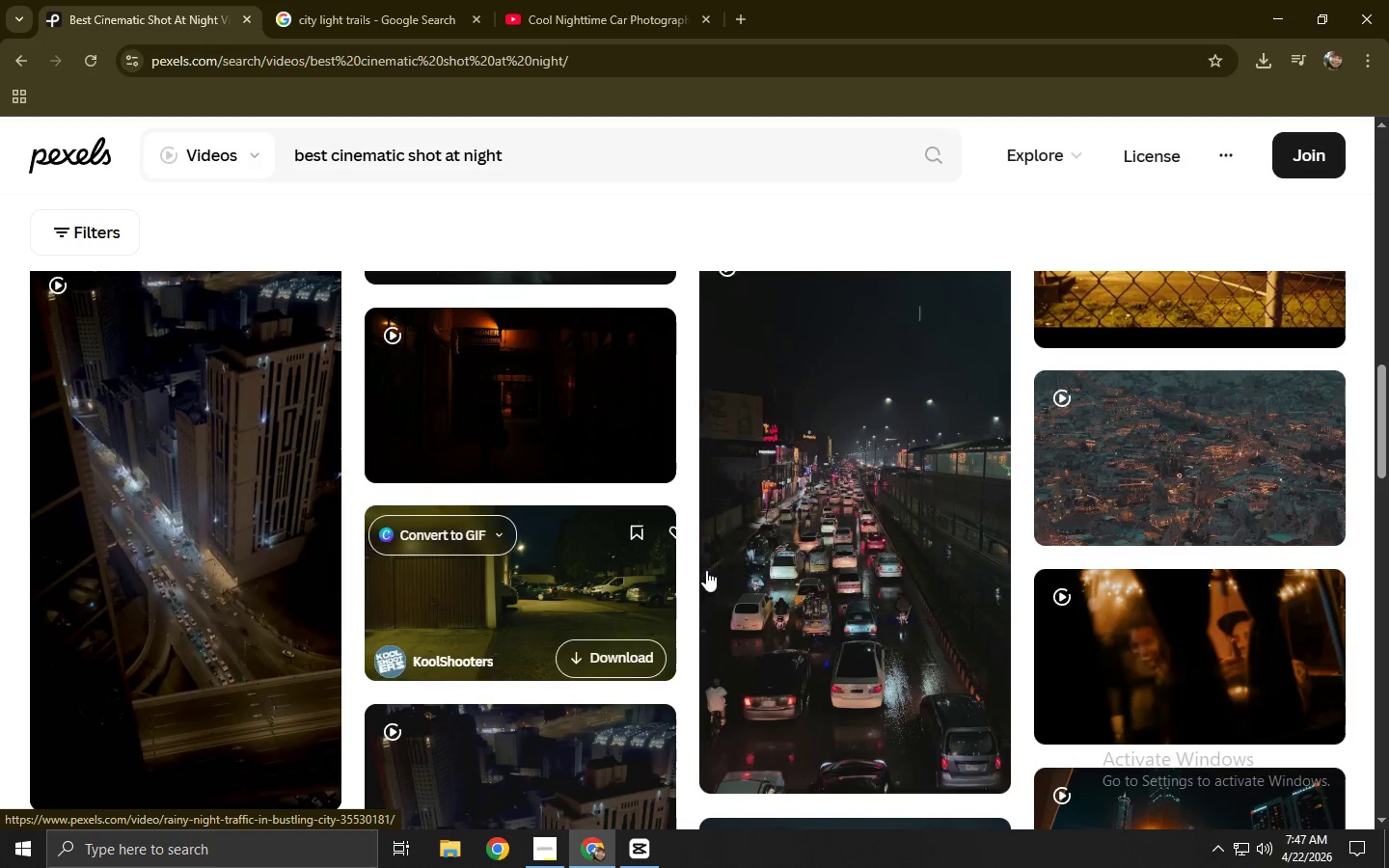 
left_click([926, 535])
 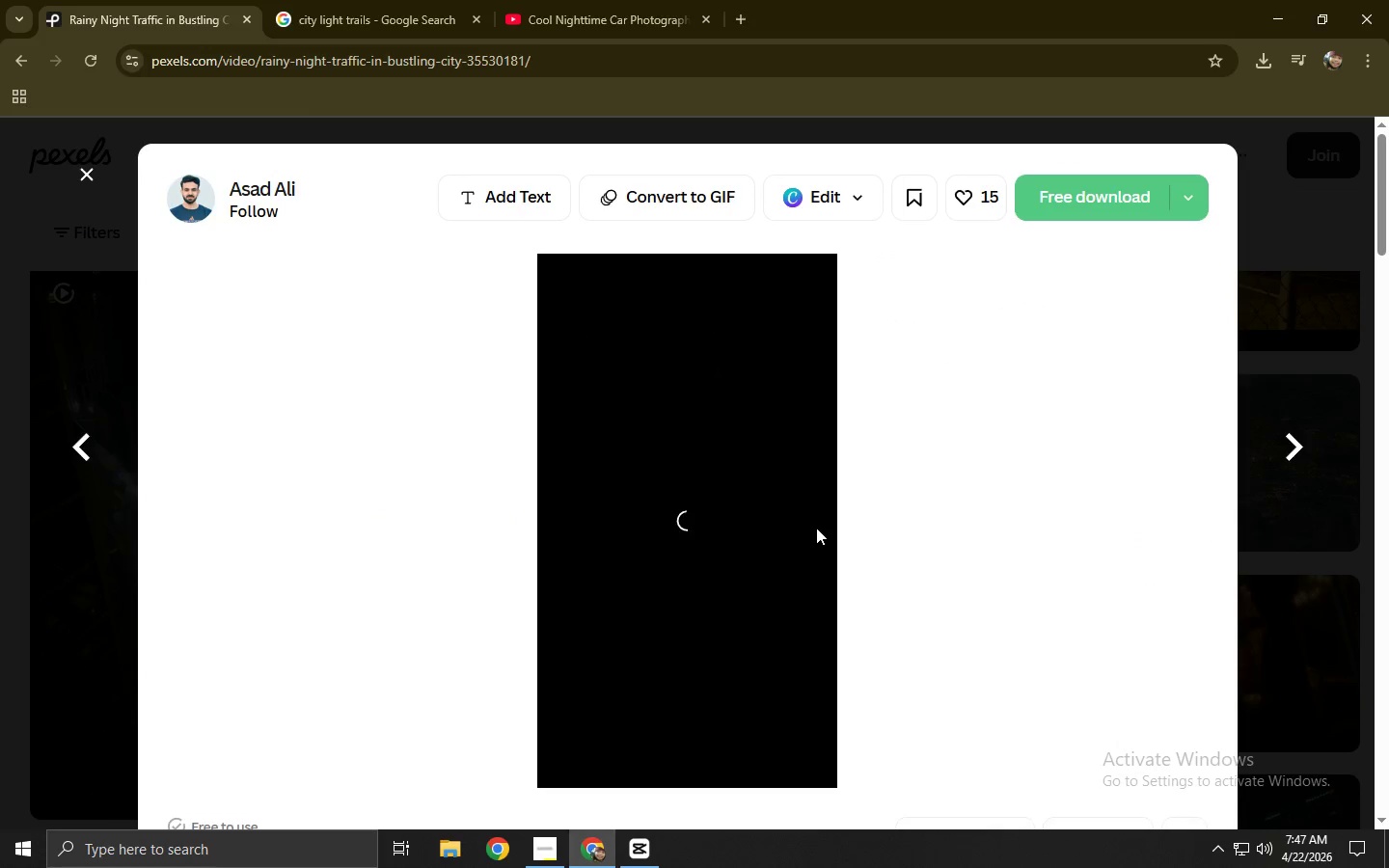 
wait(8.83)
 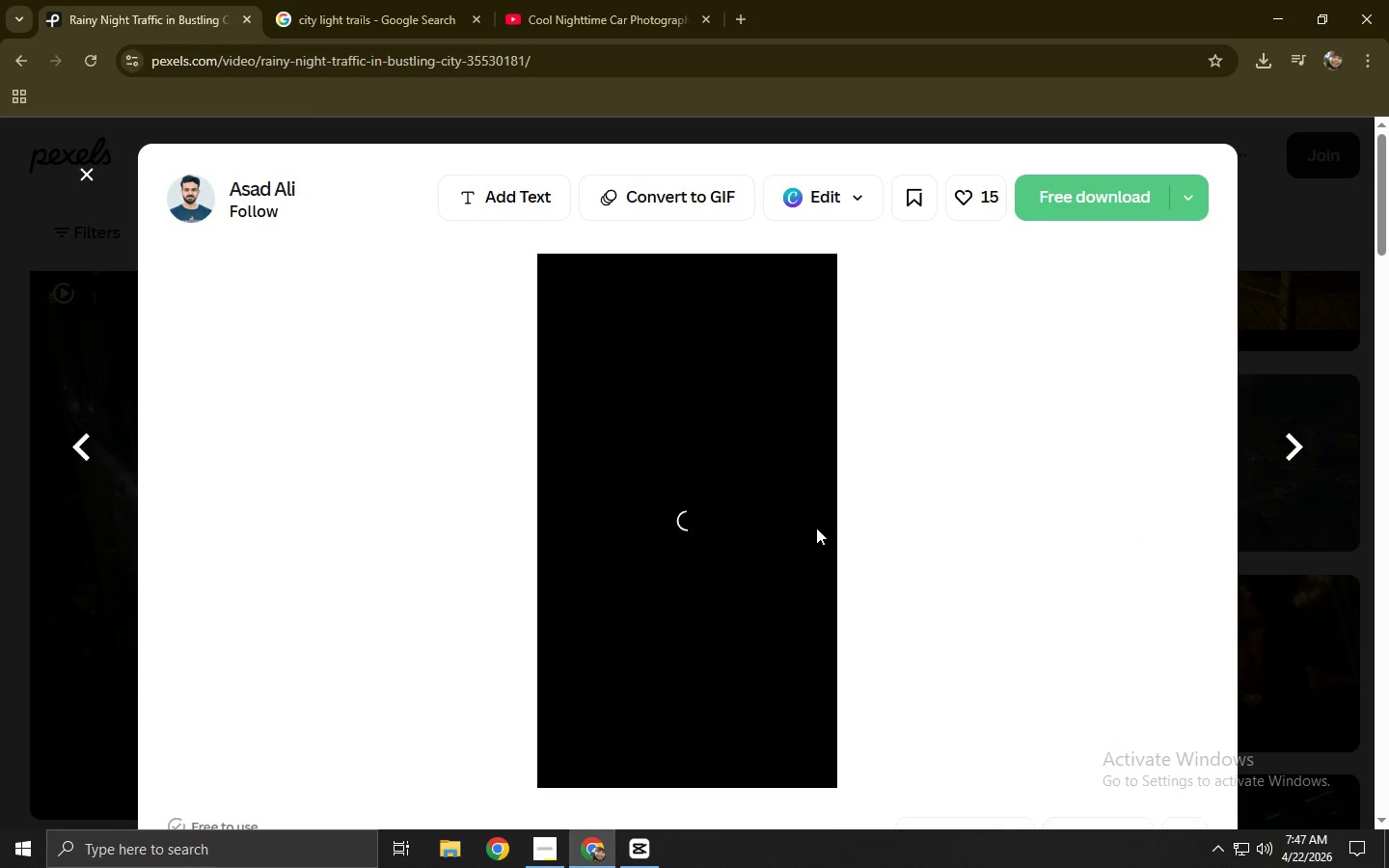 
left_click([0, 529])
 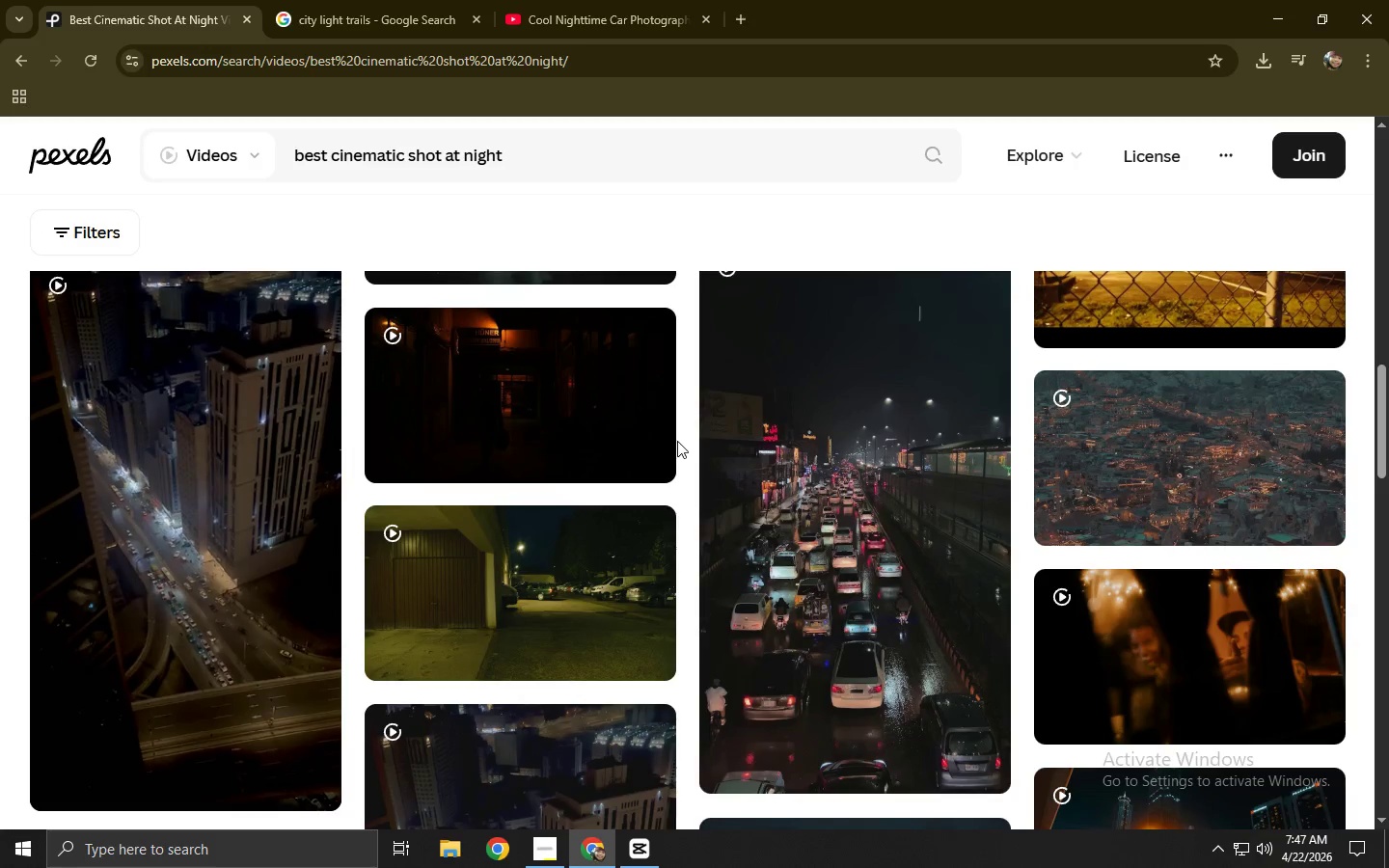 
scroll: coordinate [677, 441], scroll_direction: down, amount: 2.0
 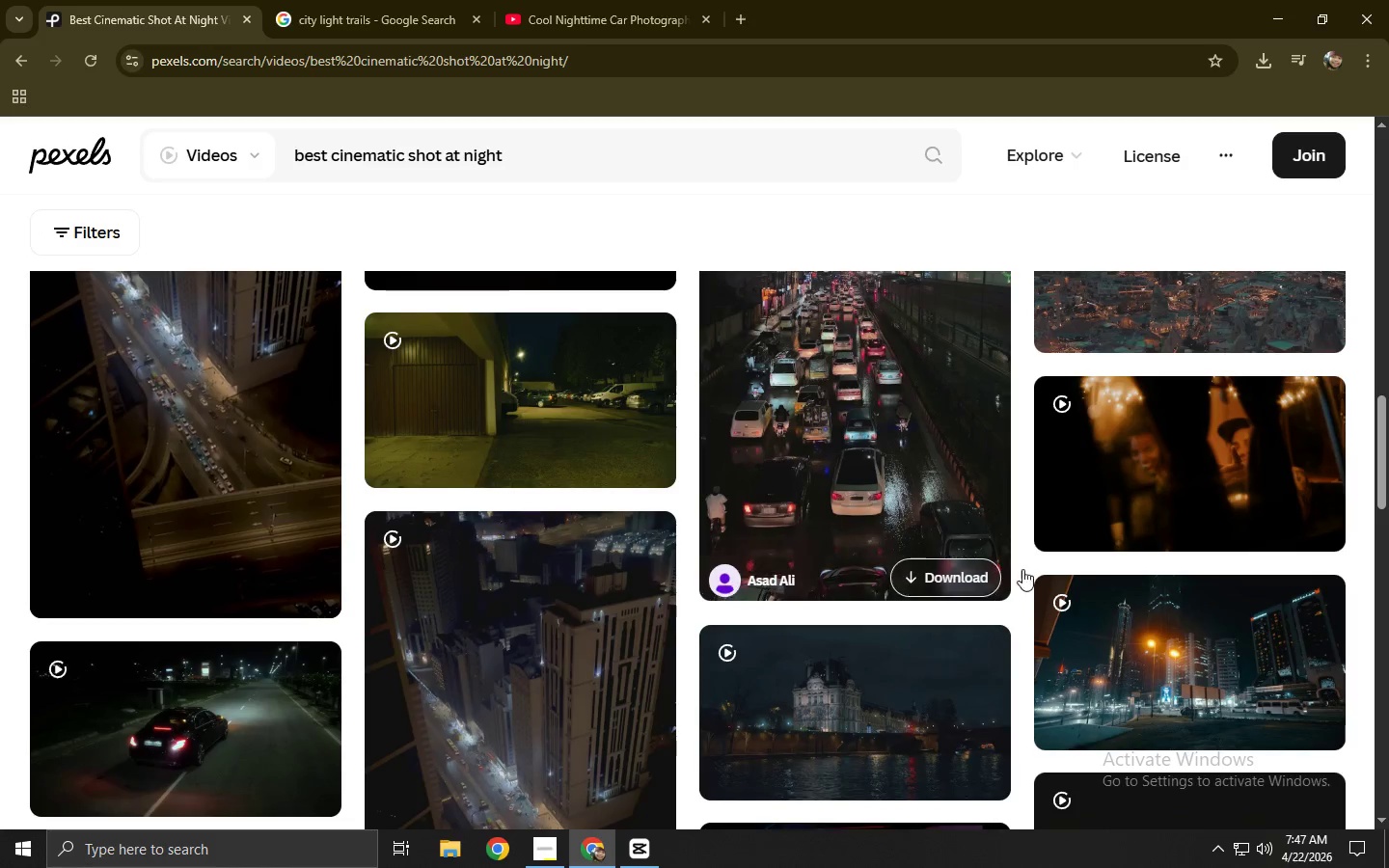 
left_click([1283, 652])
 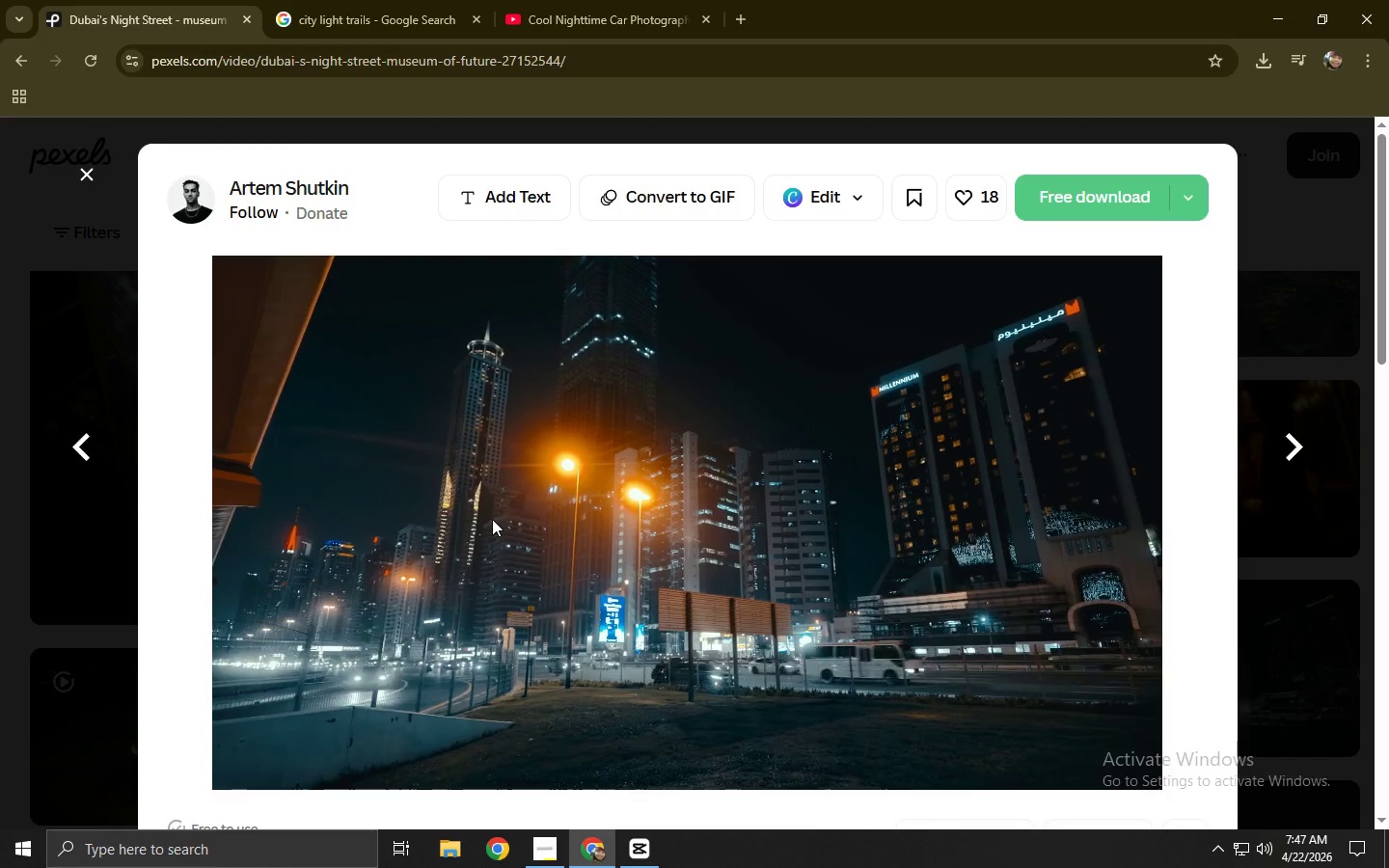 
wait(8.09)
 